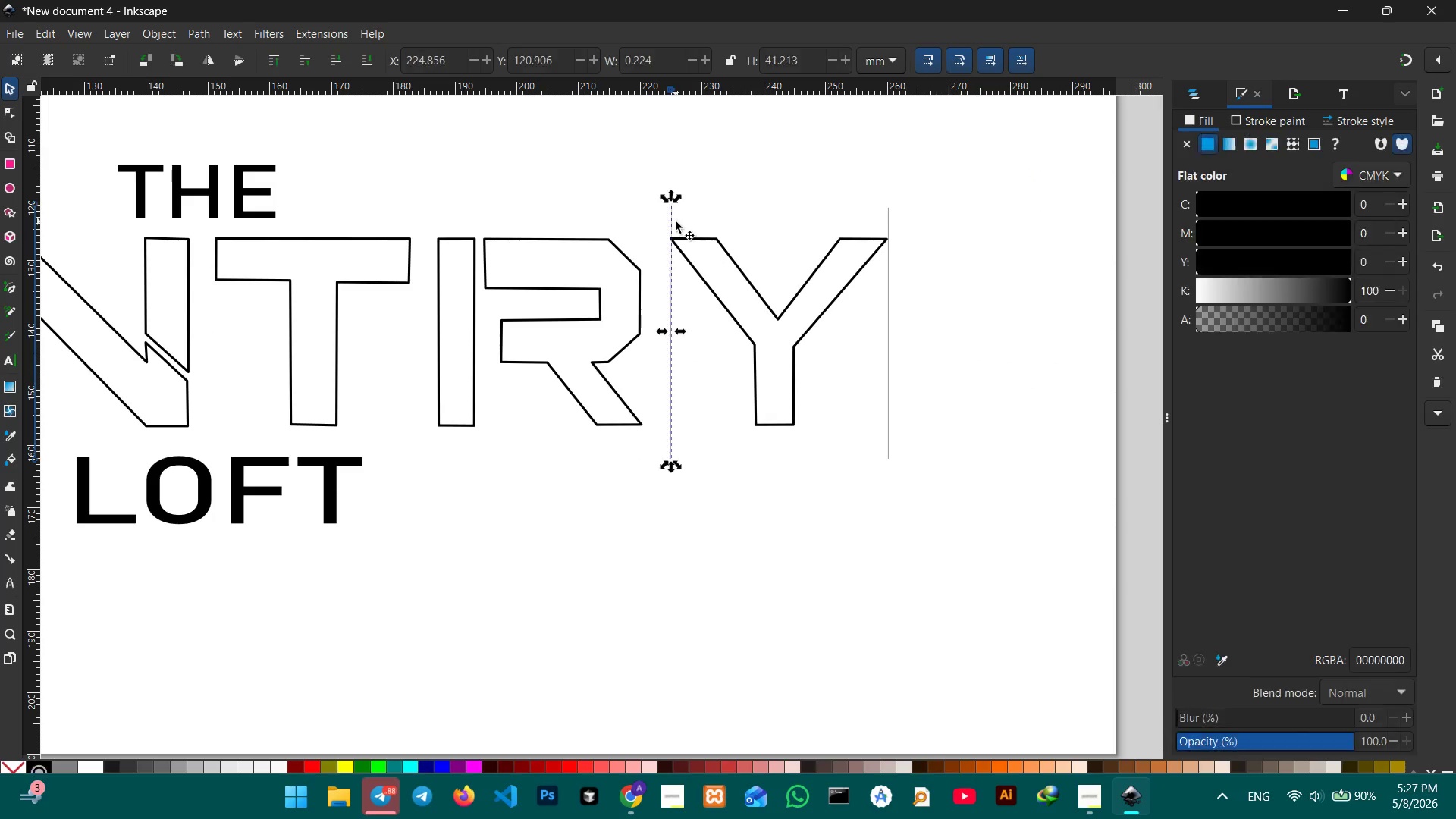 
key(Backspace)
 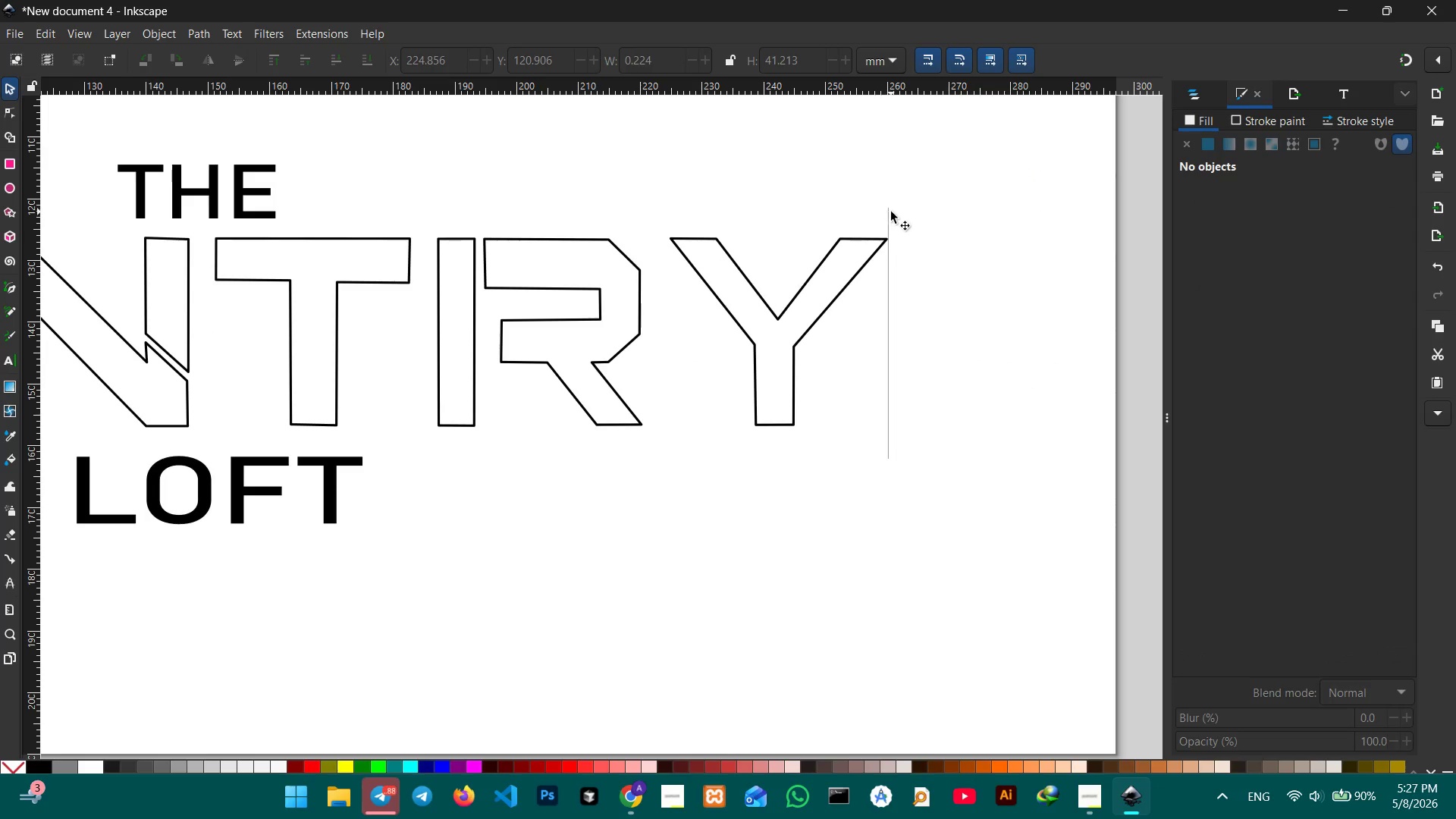 
left_click([891, 212])
 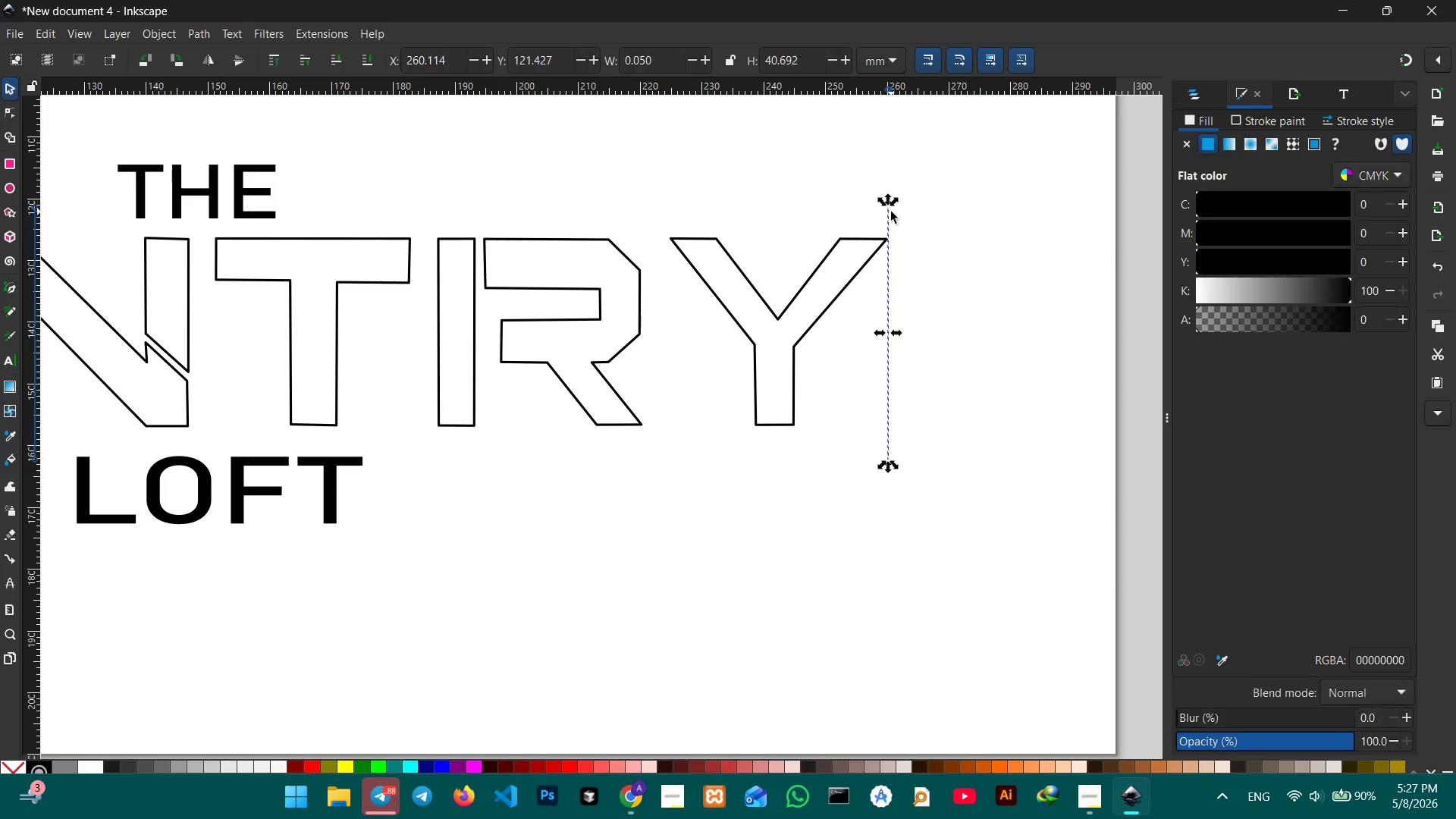 
key(Backspace)
 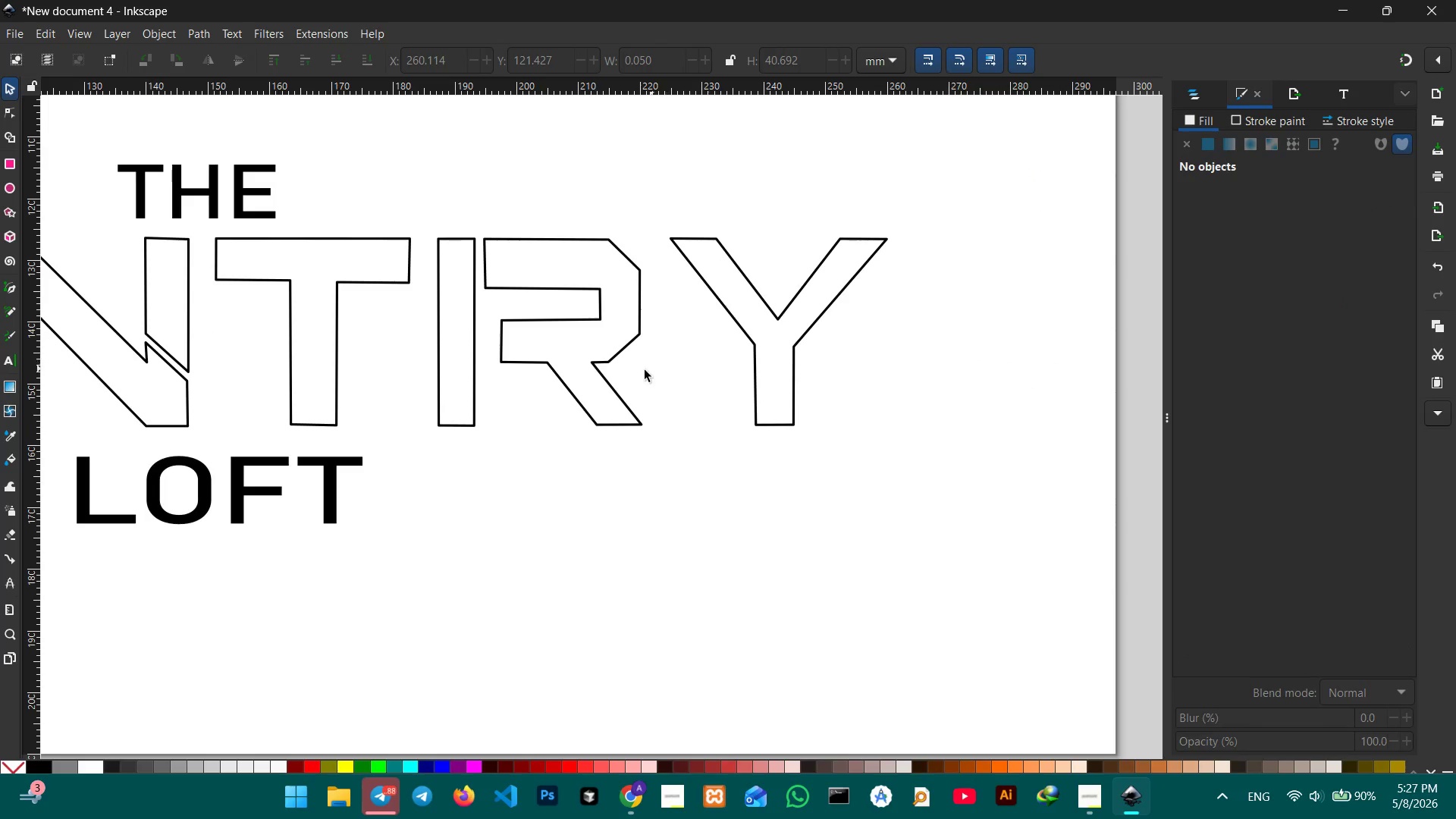 
hold_key(key=Space, duration=0.7)
 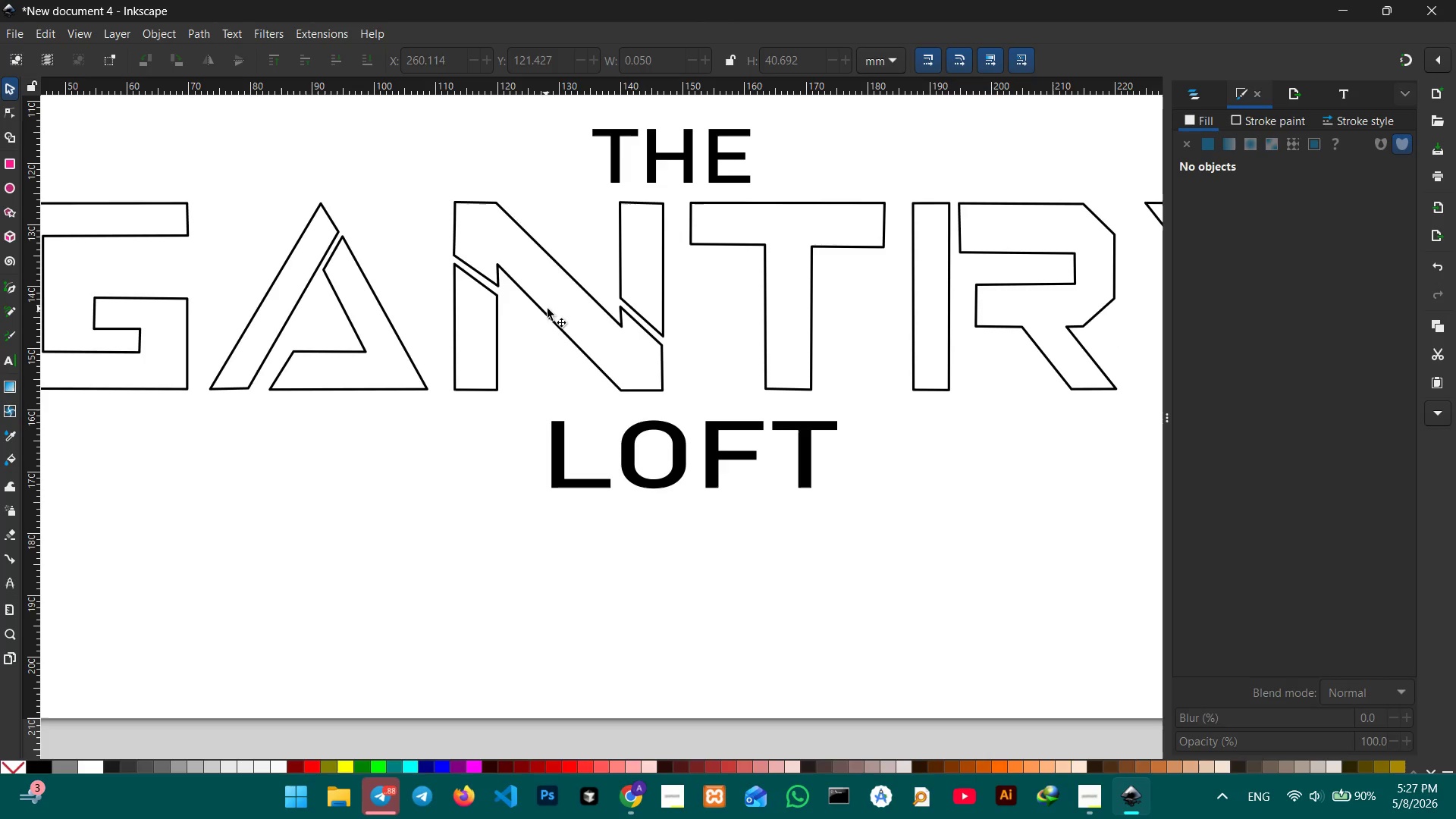 
left_click_drag(start_coordinate=[654, 373], to_coordinate=[1113, 334])
 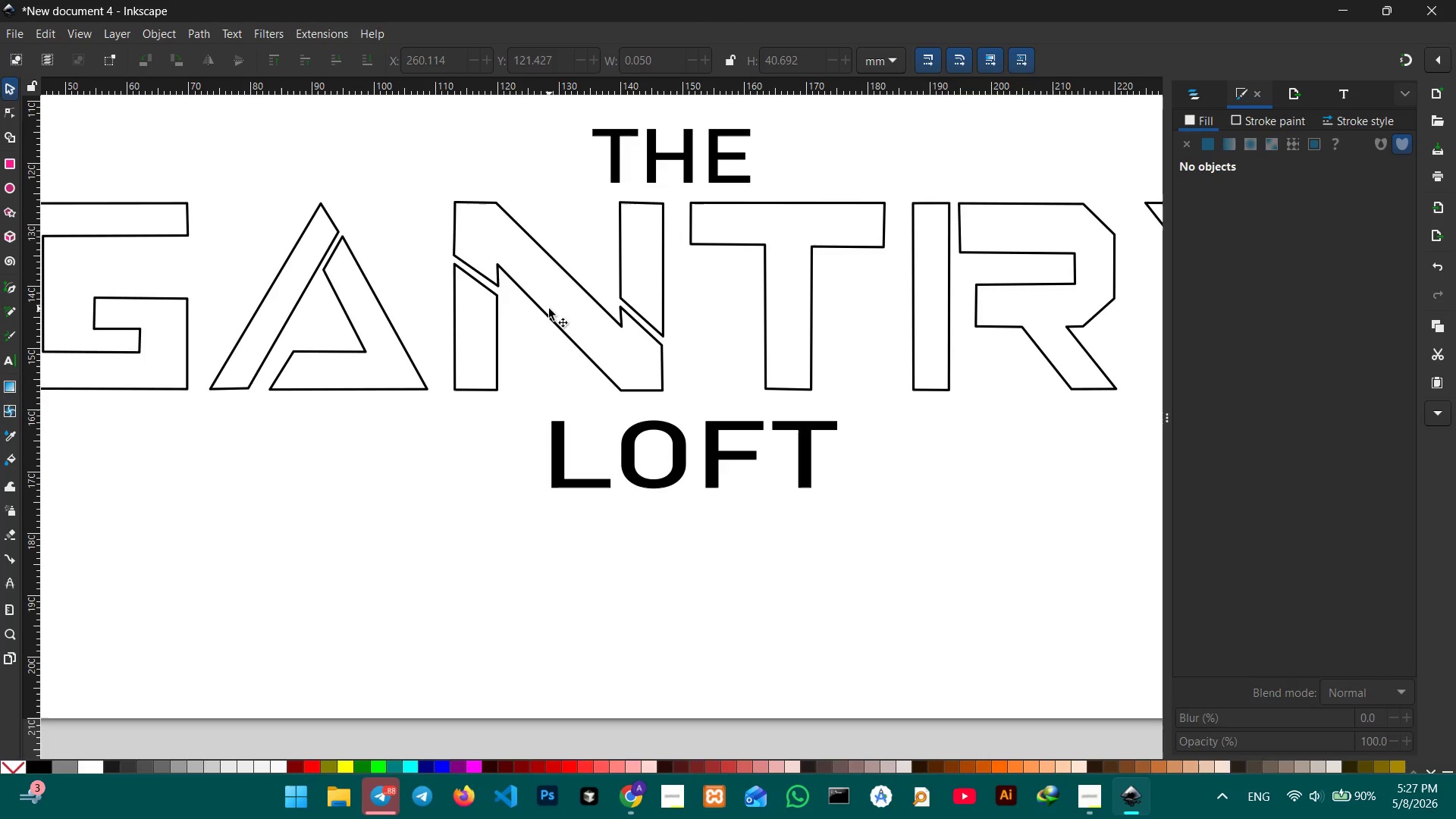 
hold_key(key=ControlLeft, duration=0.38)
 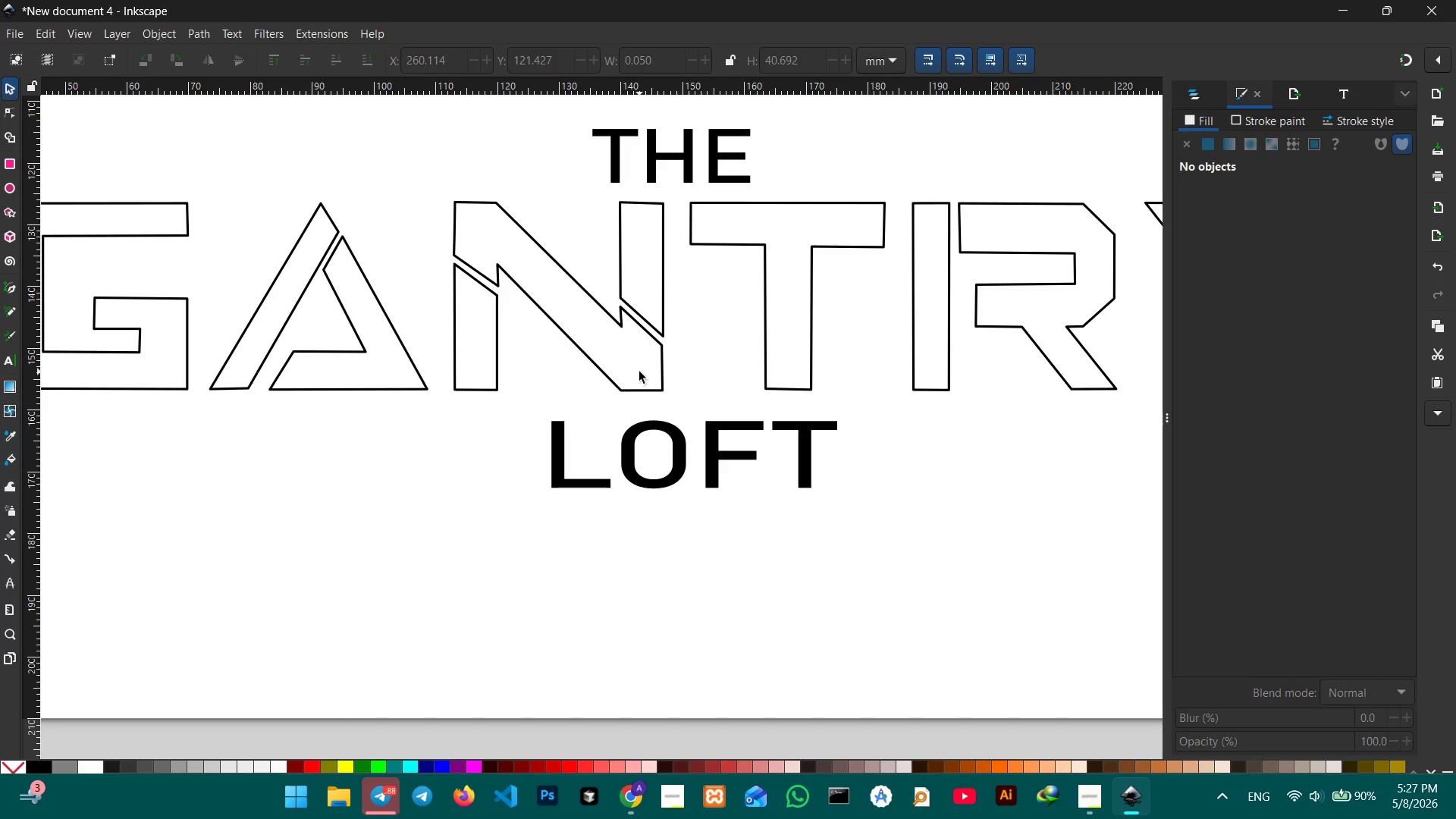 
hold_key(key=ControlLeft, duration=0.48)
scroll: coordinate [639, 372], scroll_direction: down, amount: 1.0
 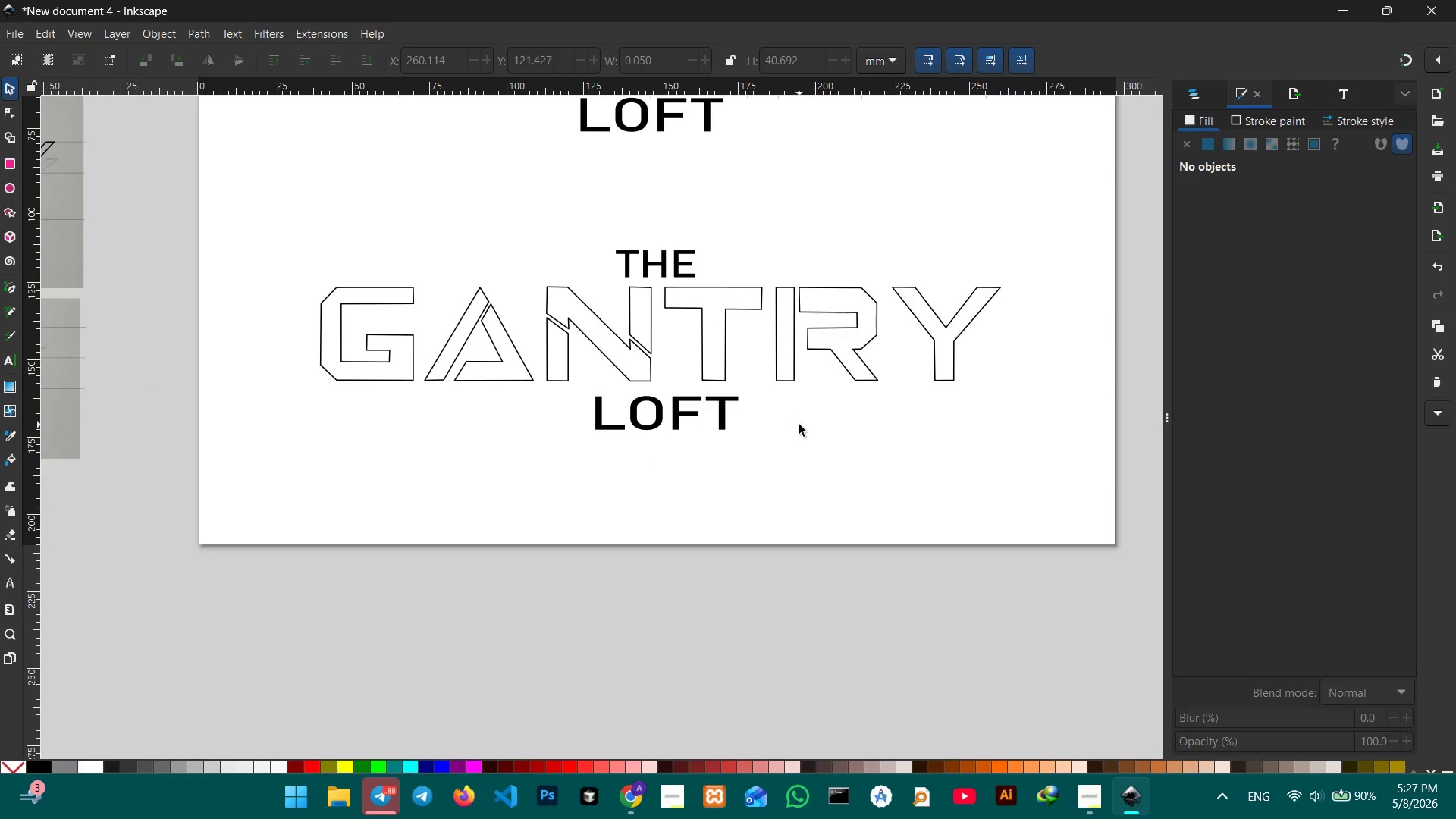 
hold_key(key=Space, duration=0.53)
 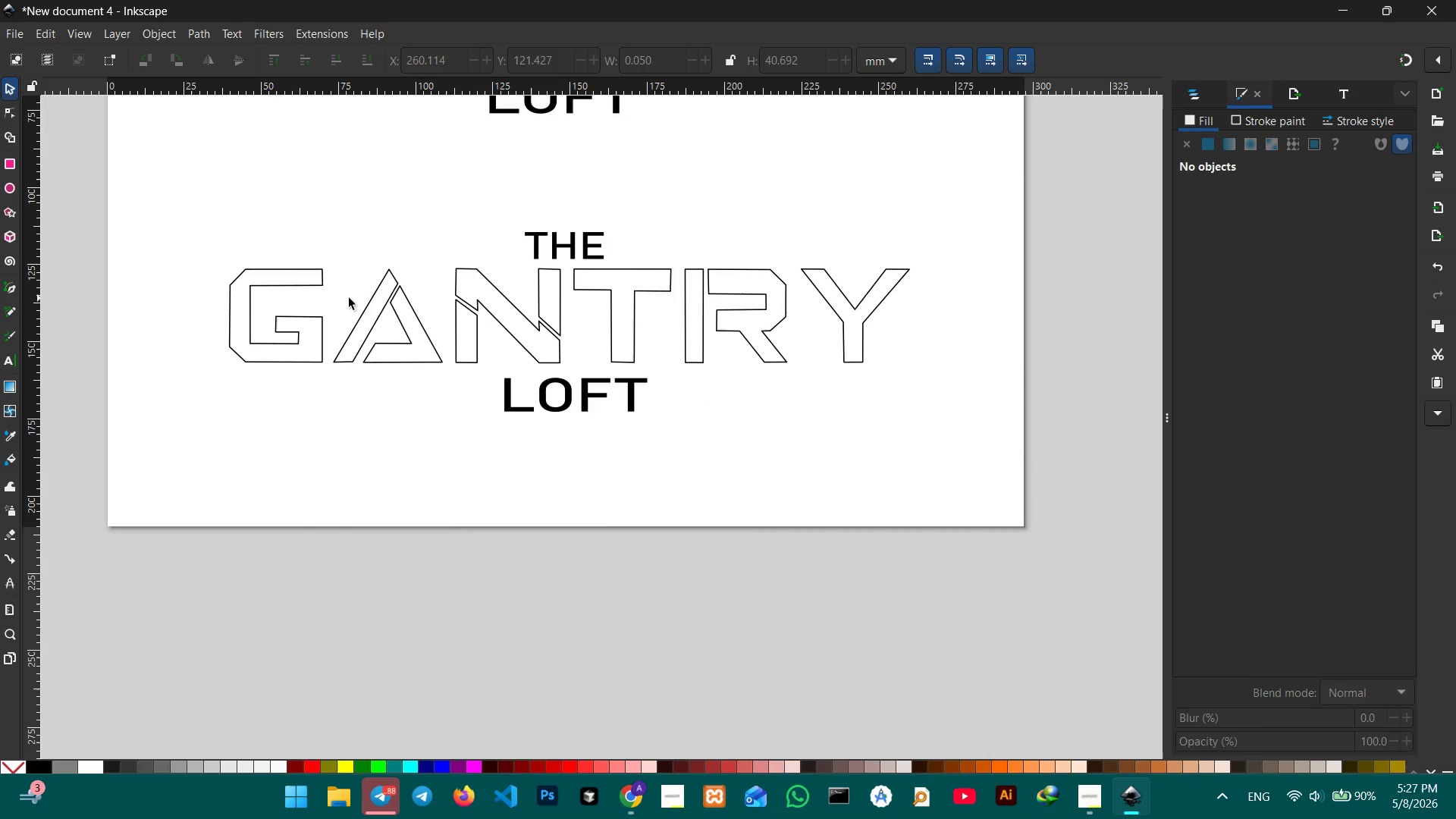 
left_click_drag(start_coordinate=[799, 425], to_coordinate=[708, 406])
 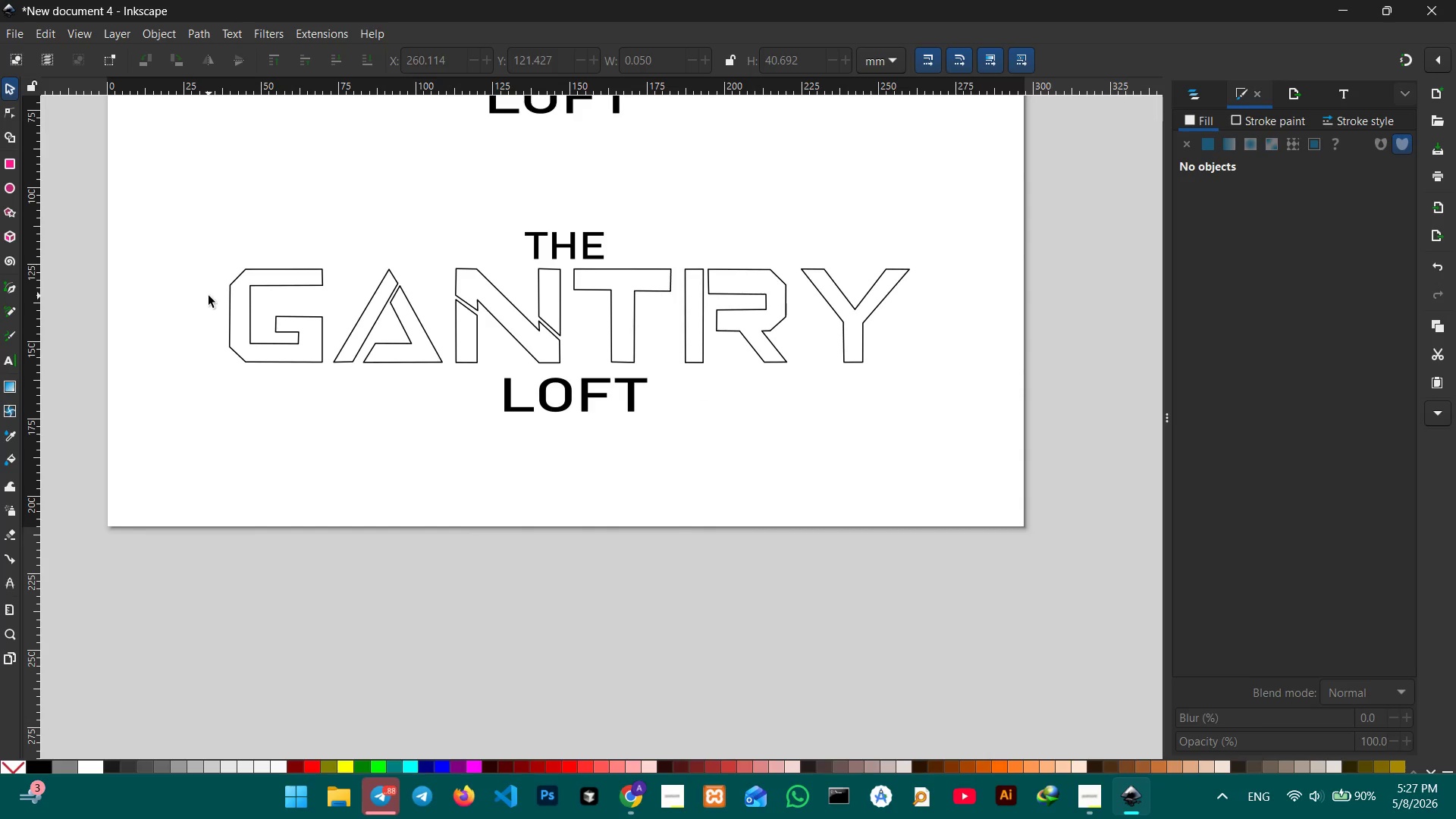 
left_click_drag(start_coordinate=[206, 296], to_coordinate=[961, 340])
 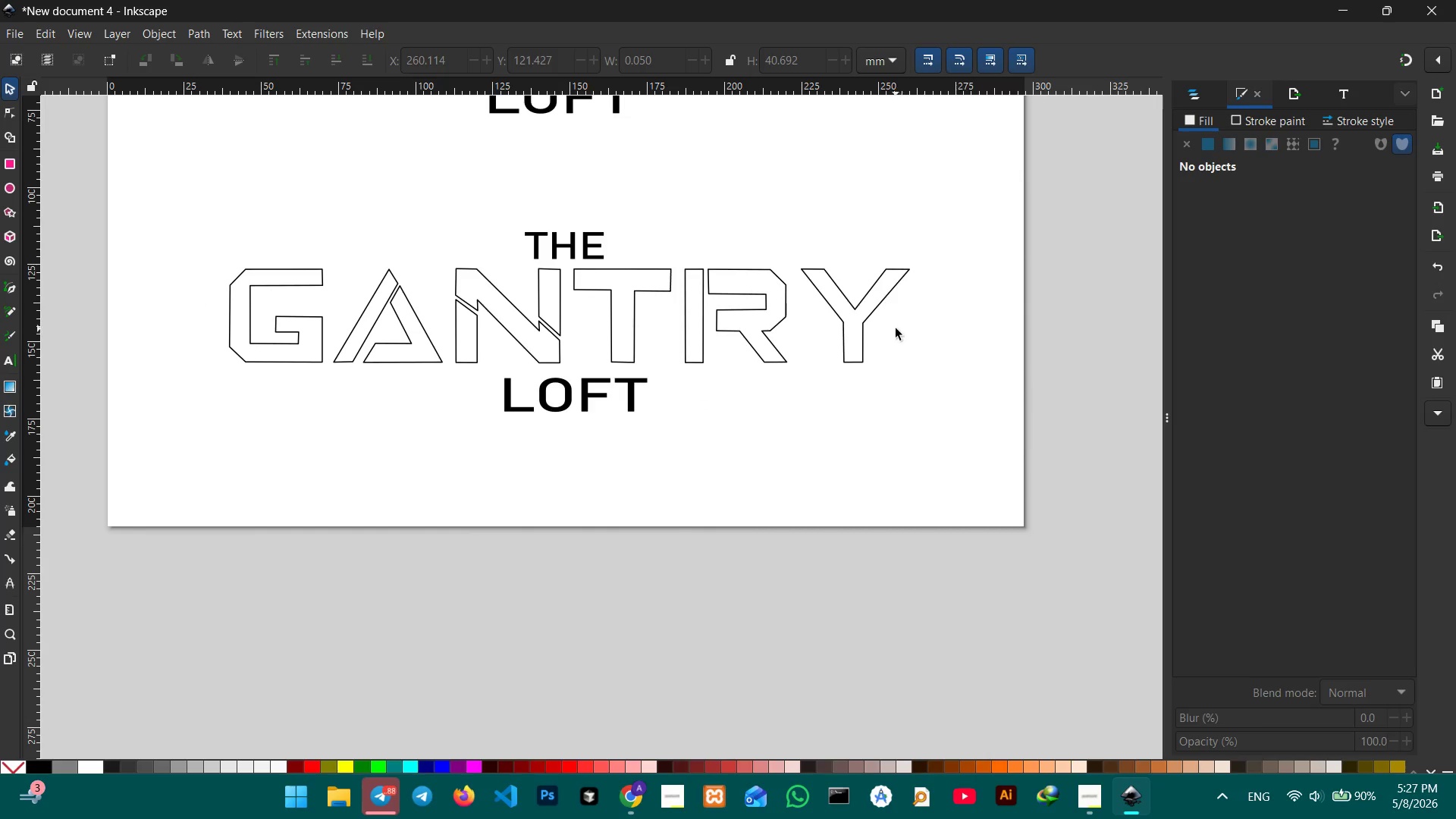 
hold_key(key=ShiftLeft, duration=1.3)
 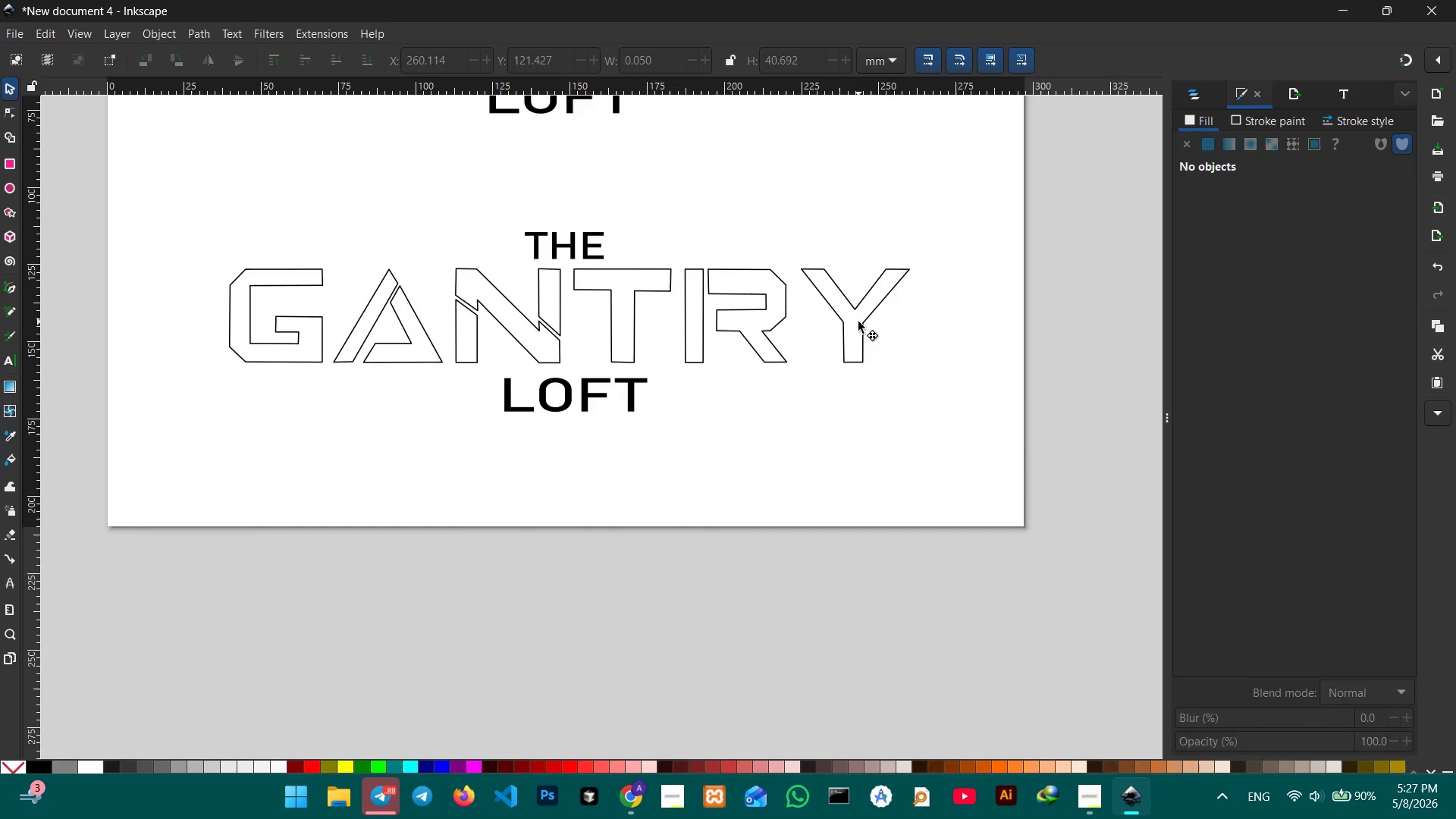 
left_click([858, 322])
 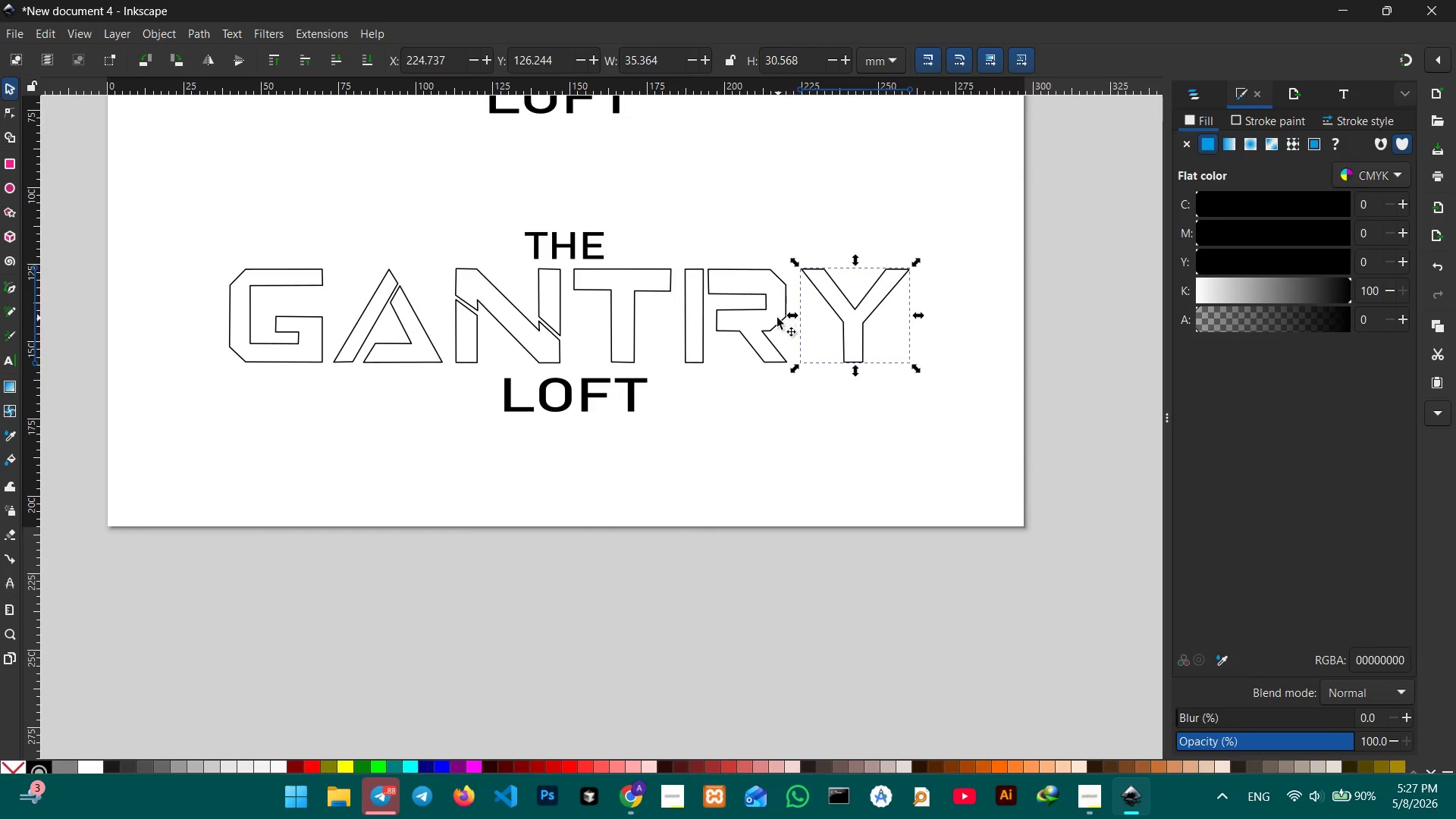 
hold_key(key=ShiftLeft, duration=10.27)
double_click([777, 318])
 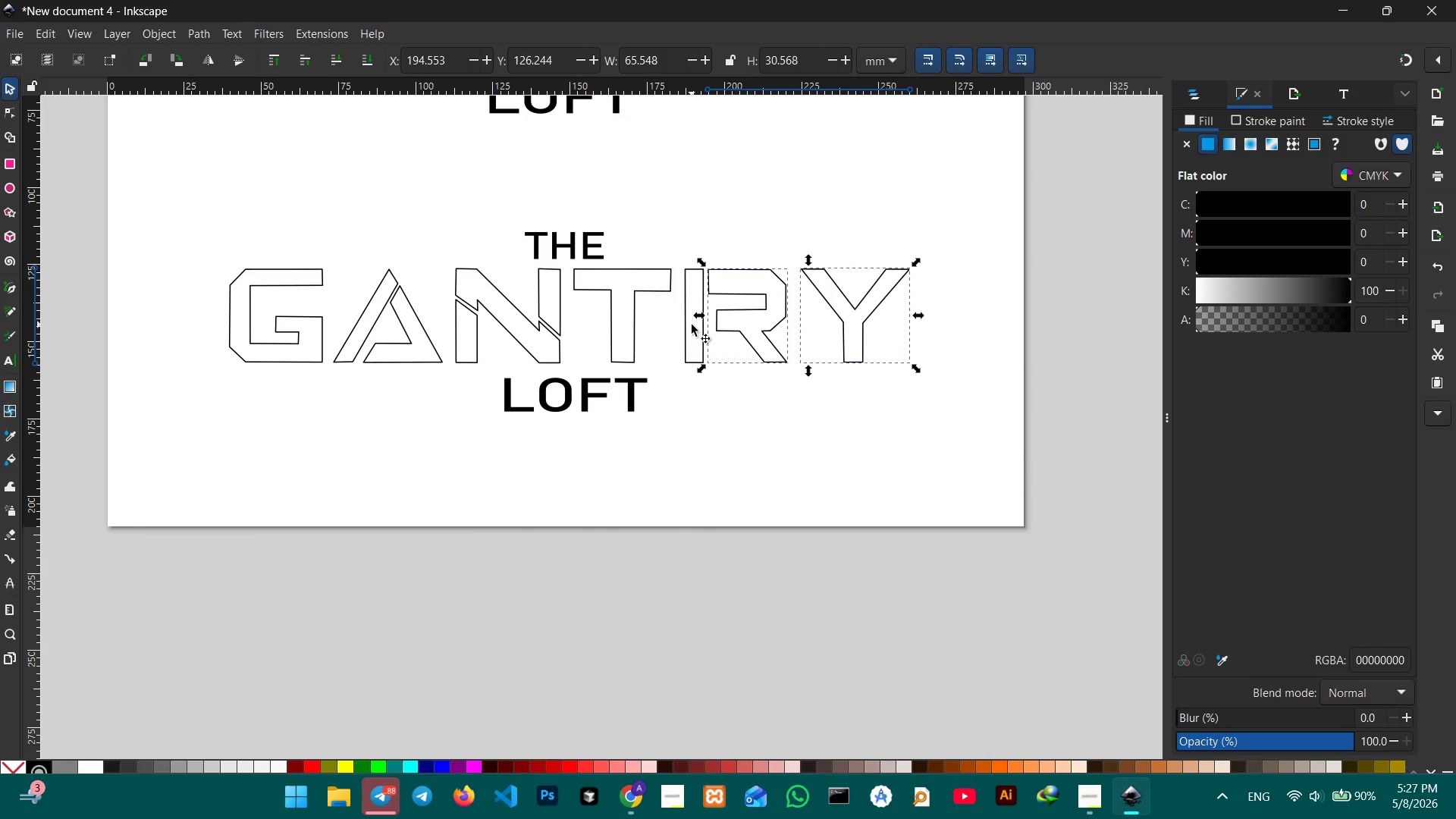 
left_click([692, 325])
 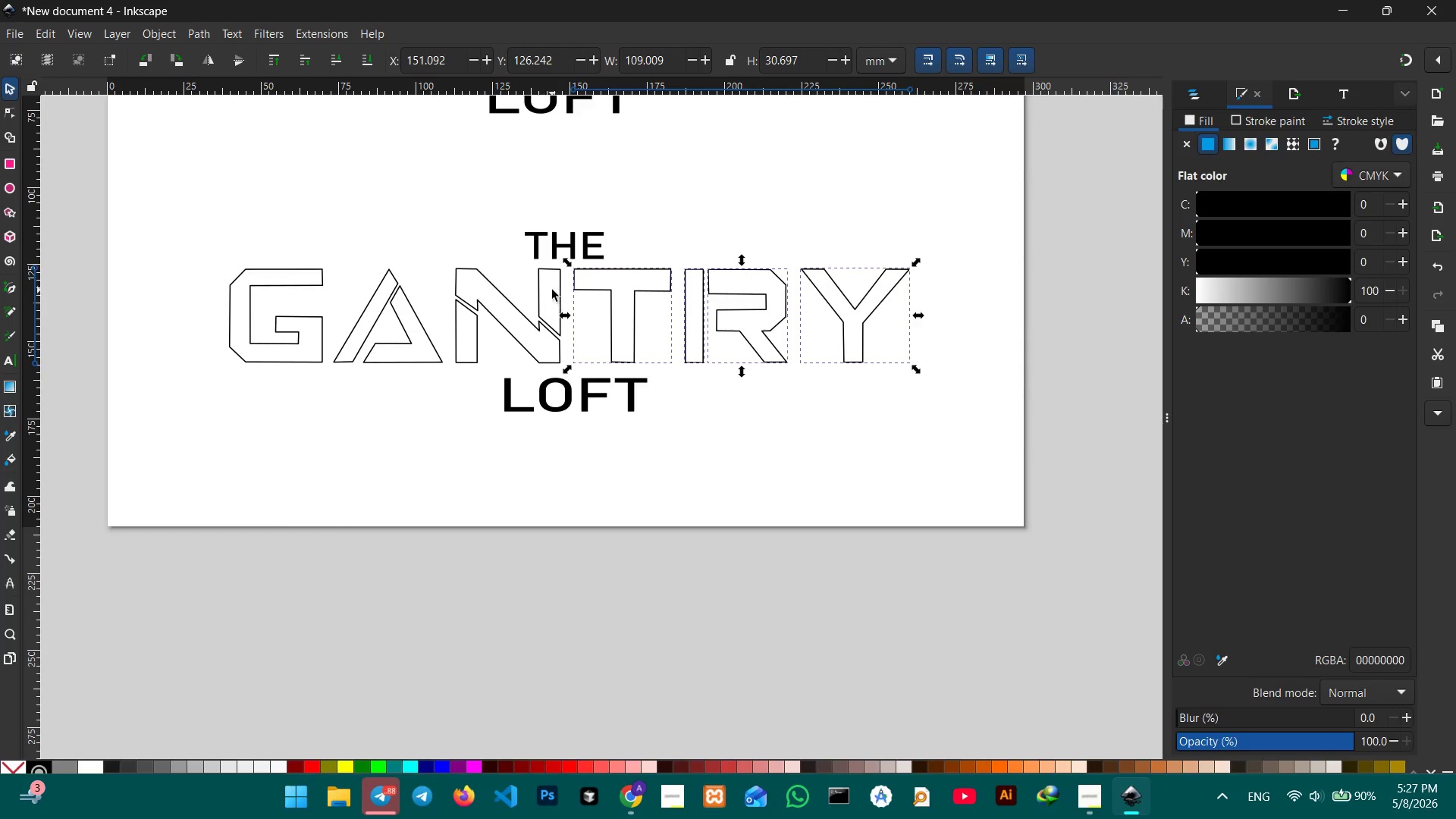 
double_click([532, 331])
 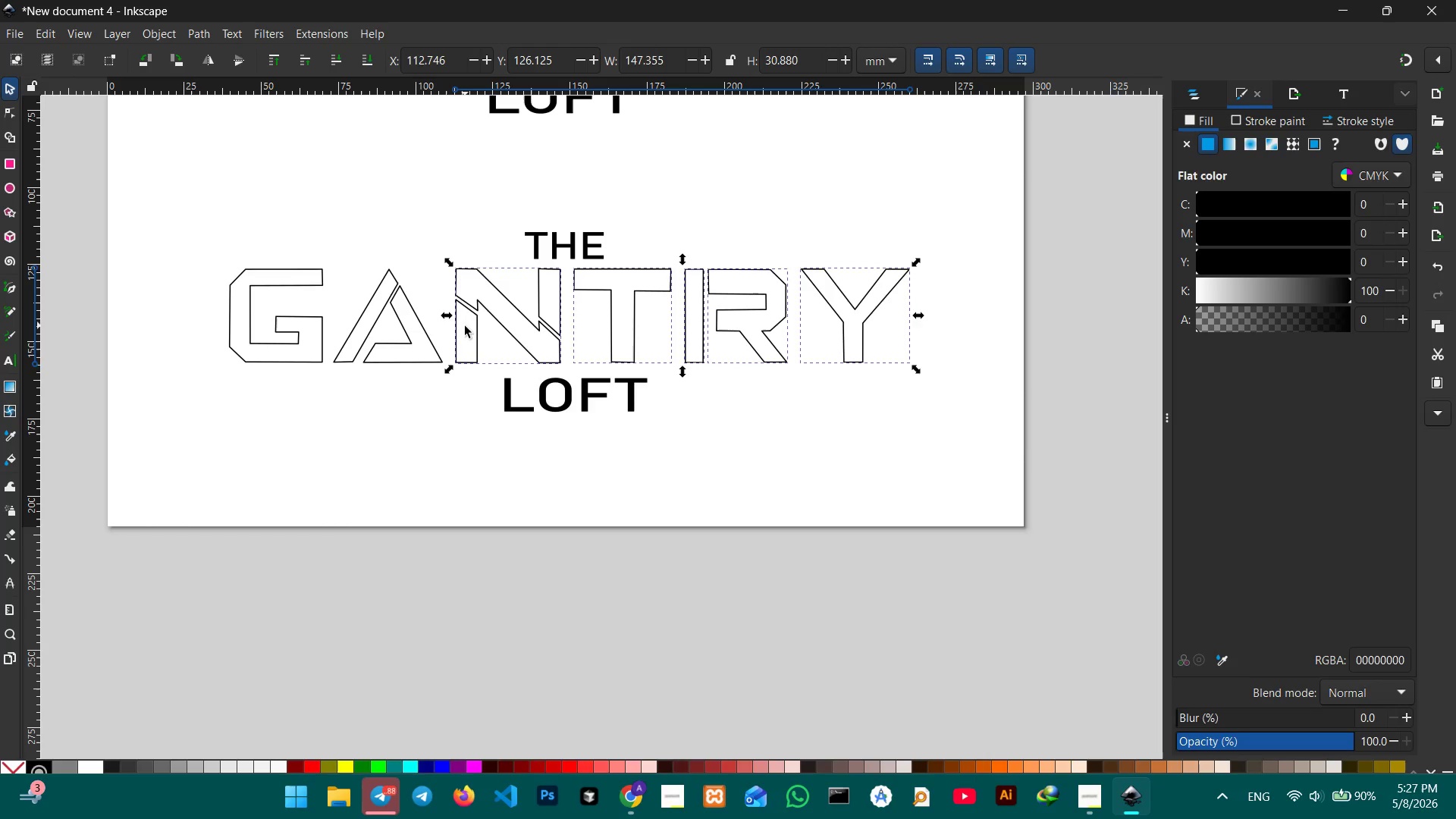 
triple_click([465, 326])
 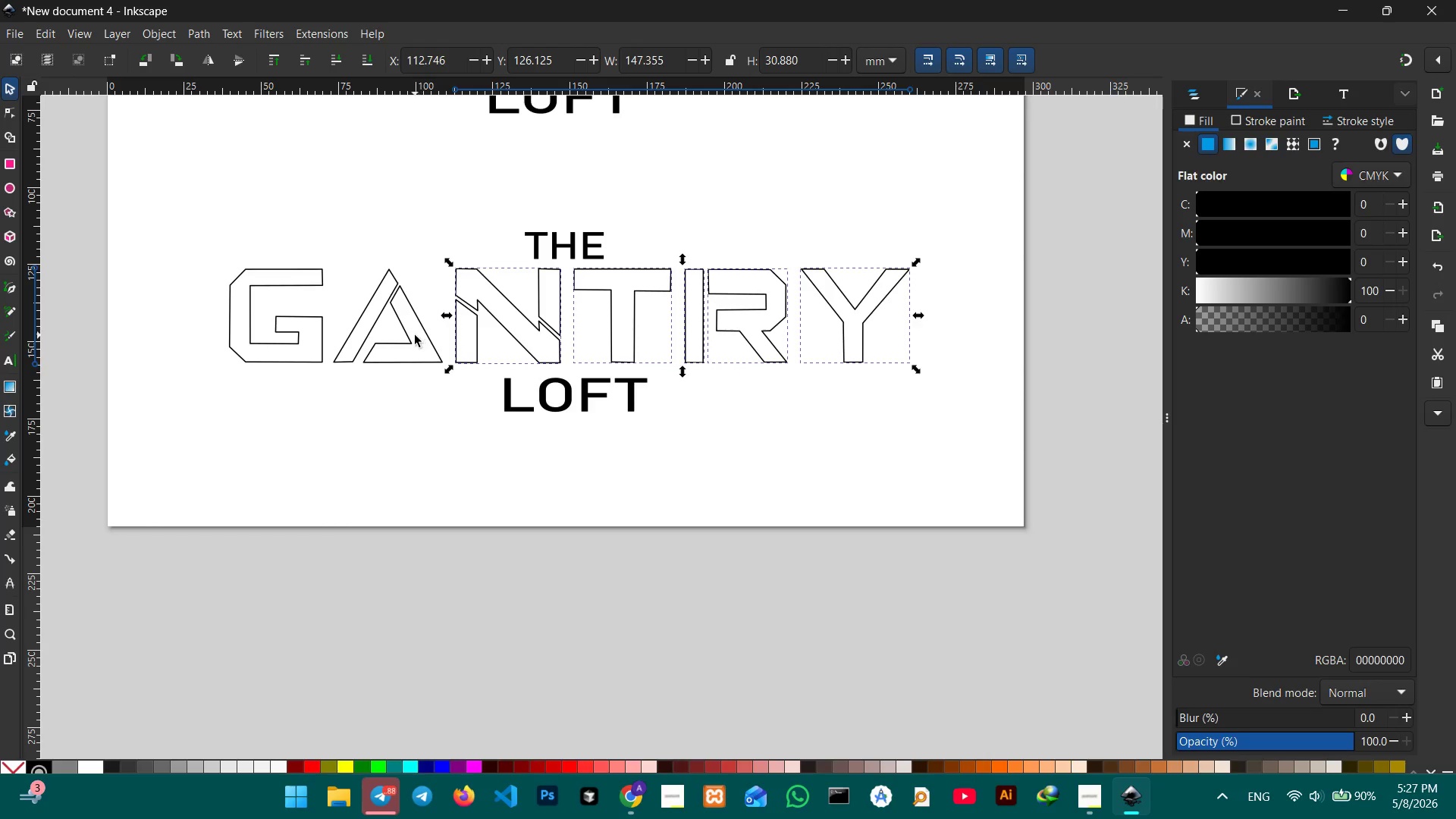 
left_click([415, 335])
 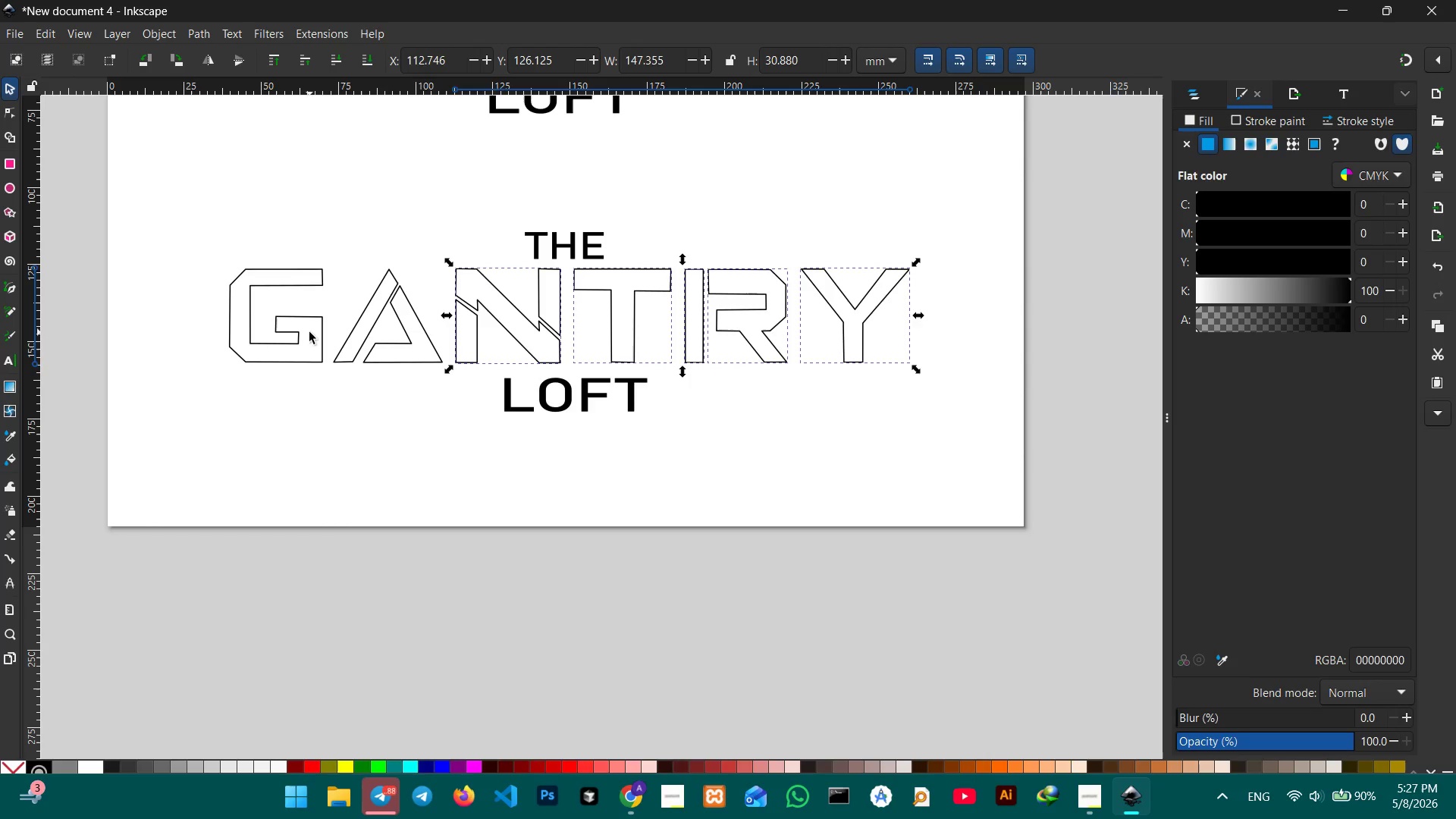 
left_click([310, 332])
 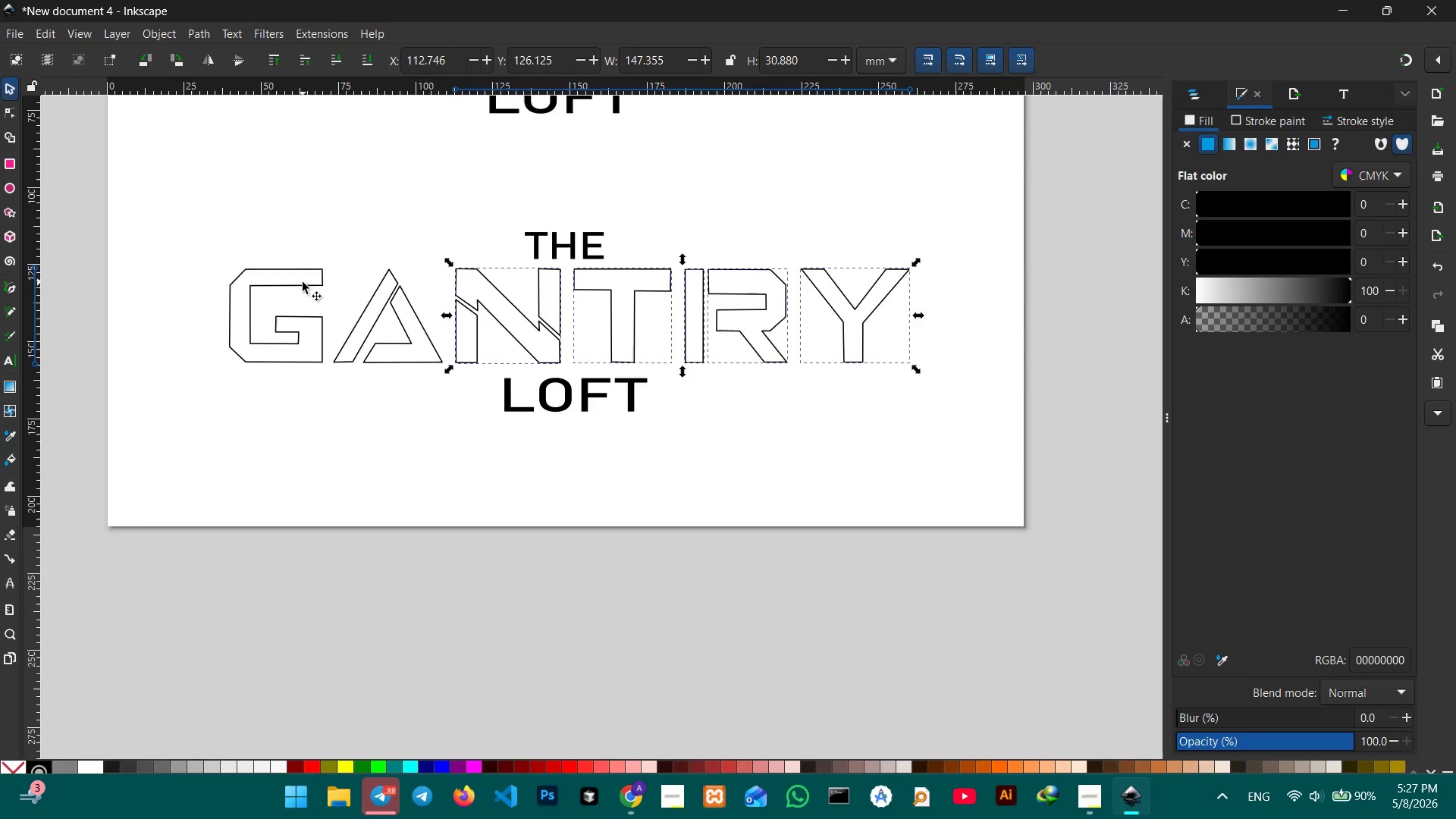 
left_click([301, 283])
 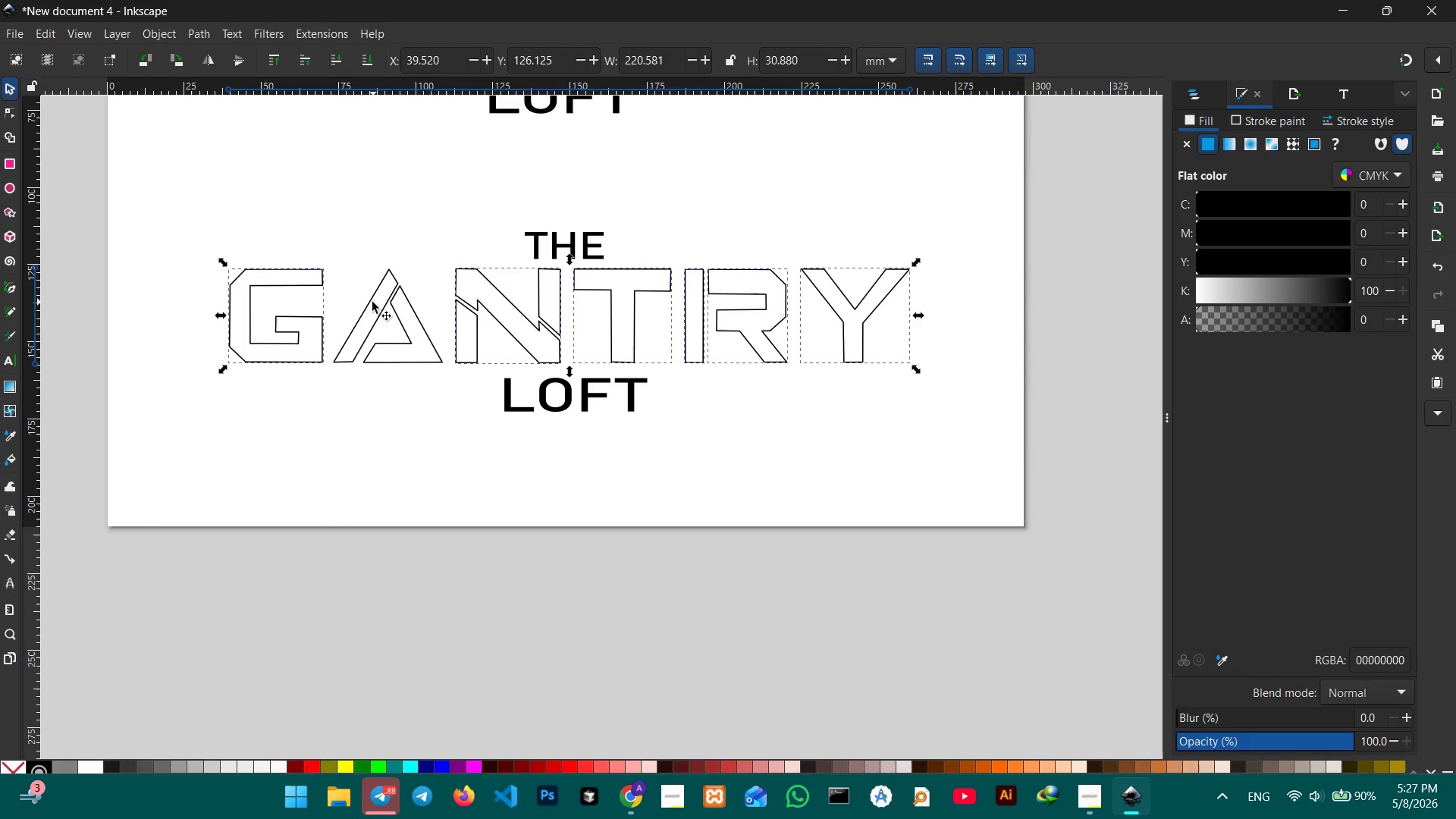 
left_click([366, 303])
 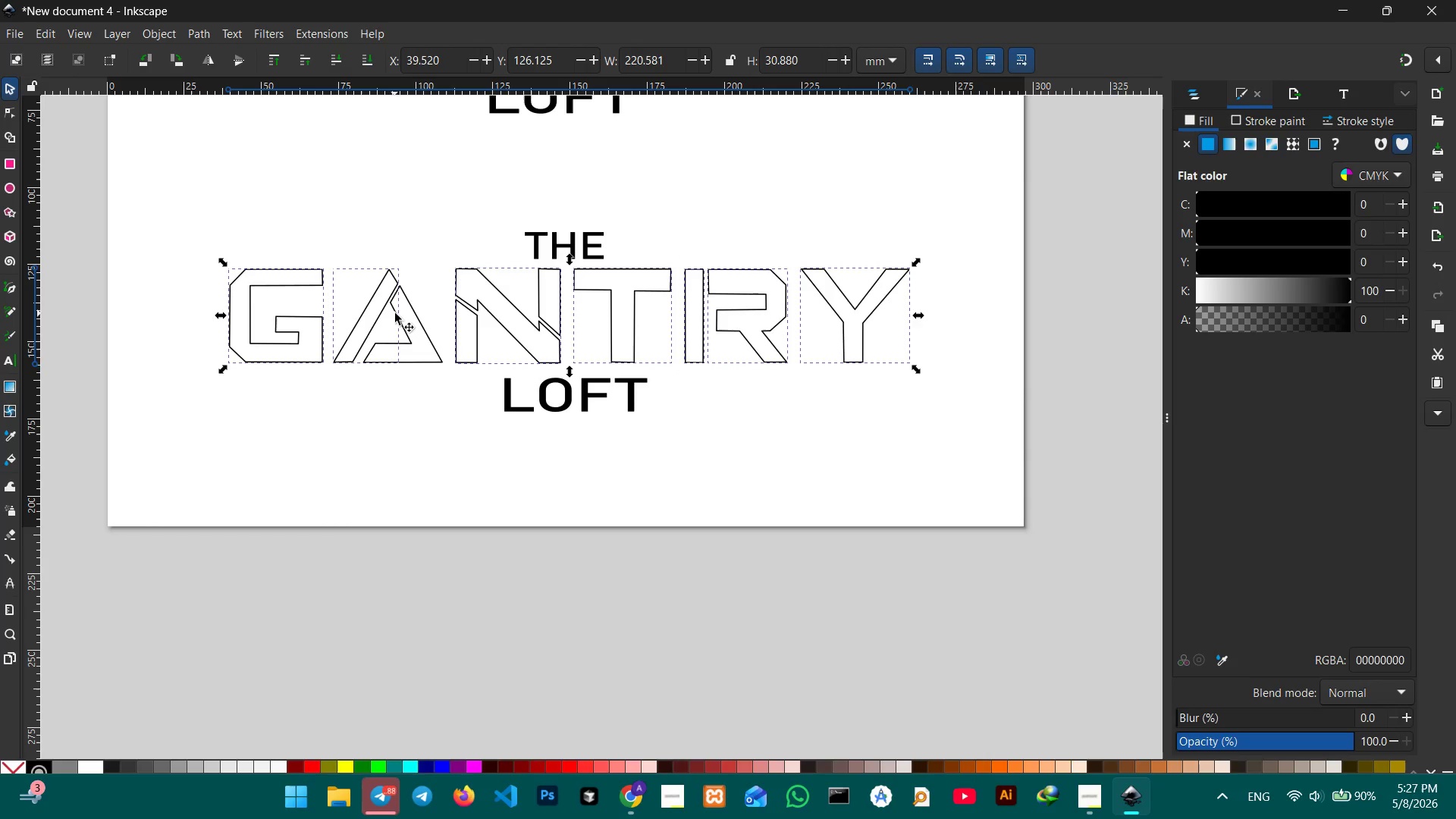 
left_click([396, 313])
 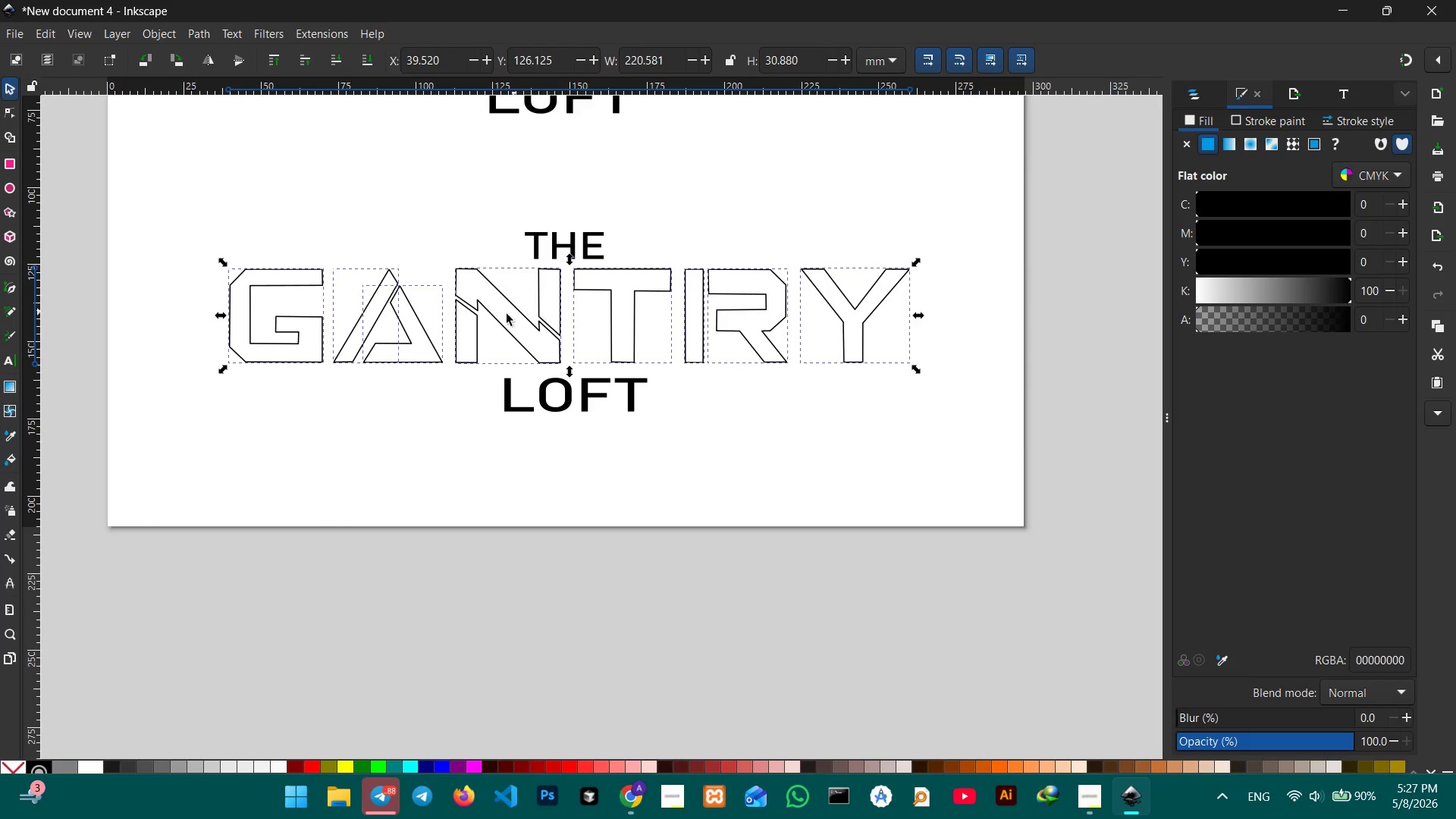 
hold_key(key=ShiftLeft, duration=5.95)
left_click([475, 330])
 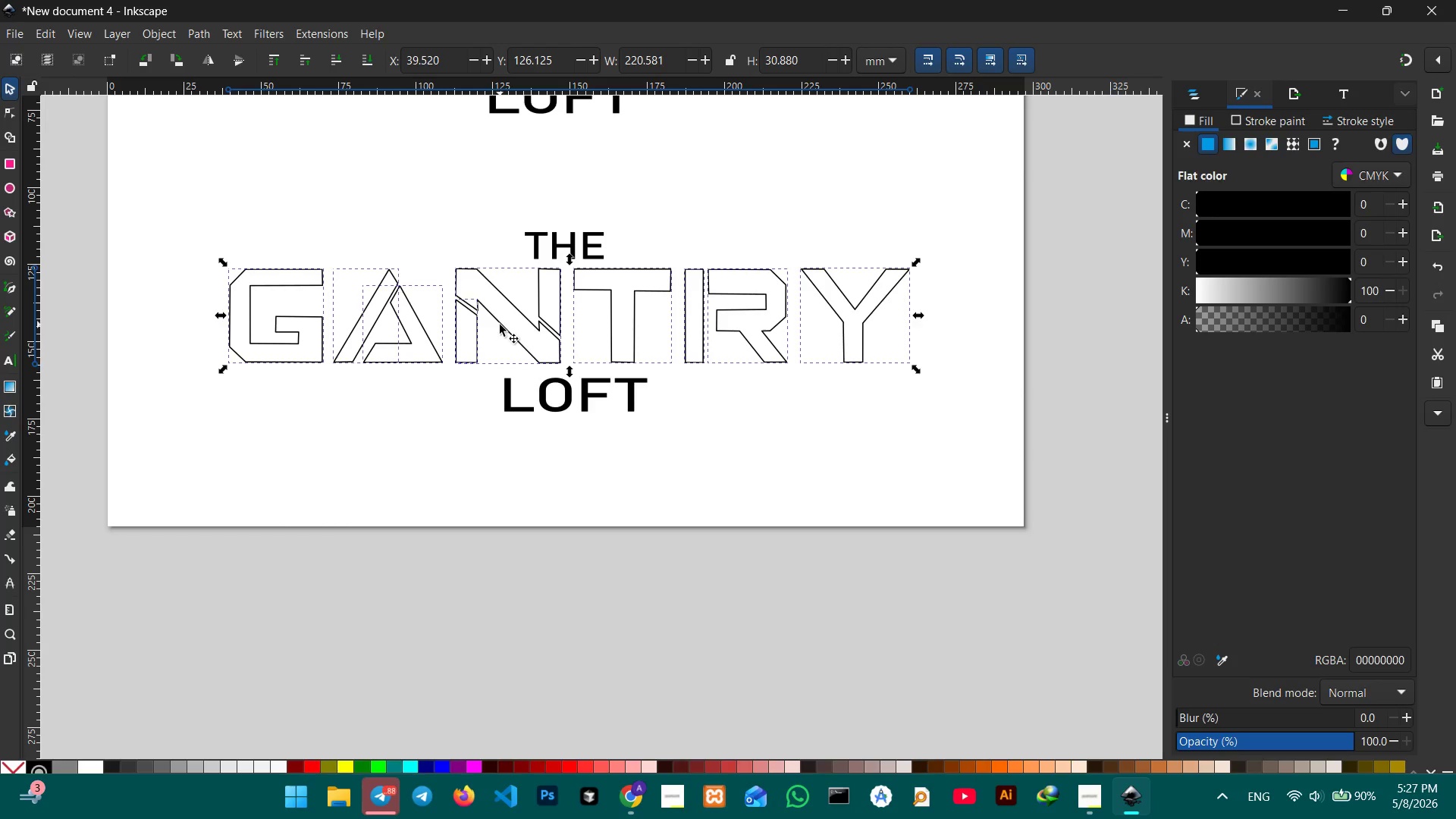 
left_click([503, 324])
 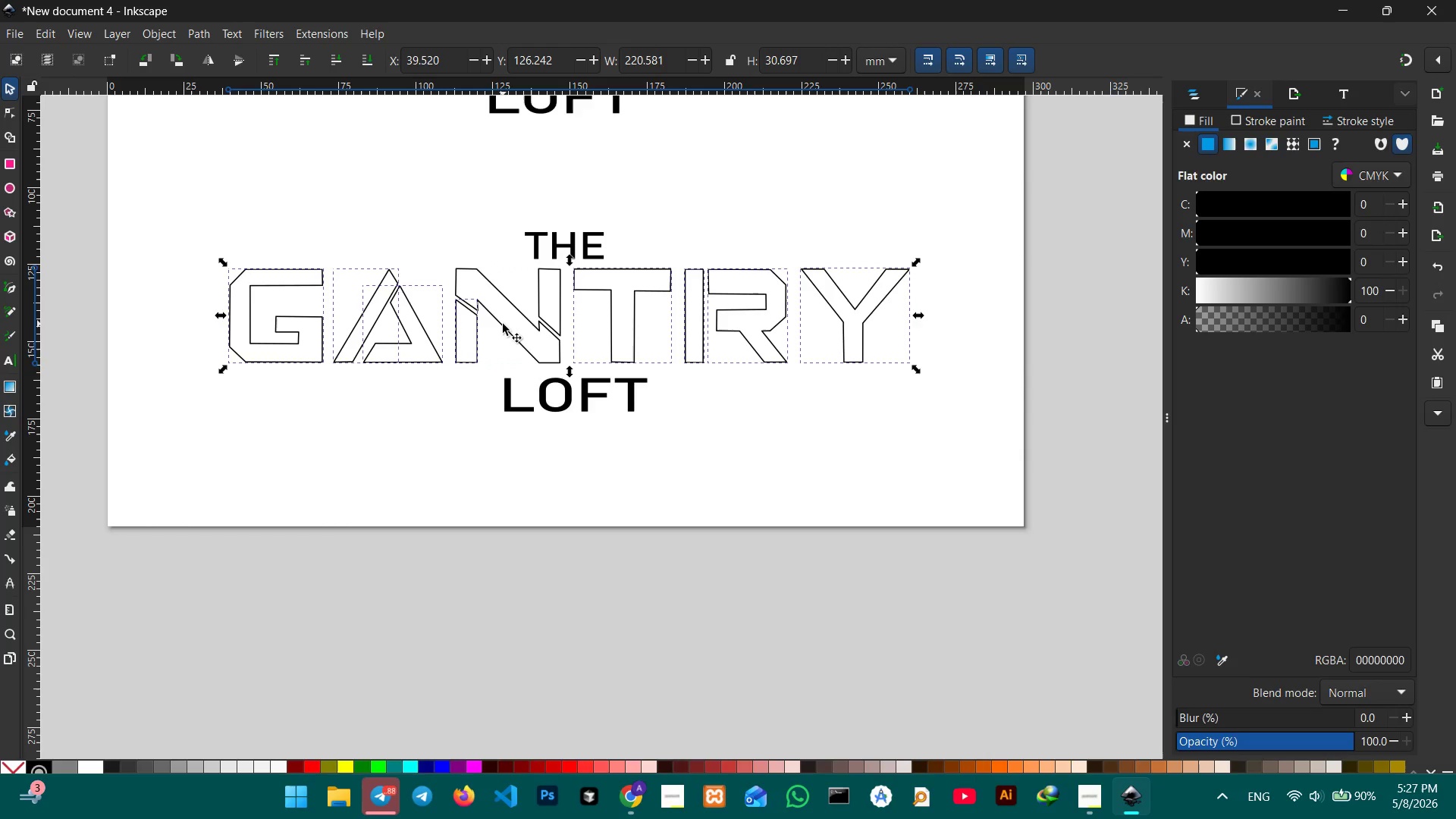 
left_click([503, 324])
 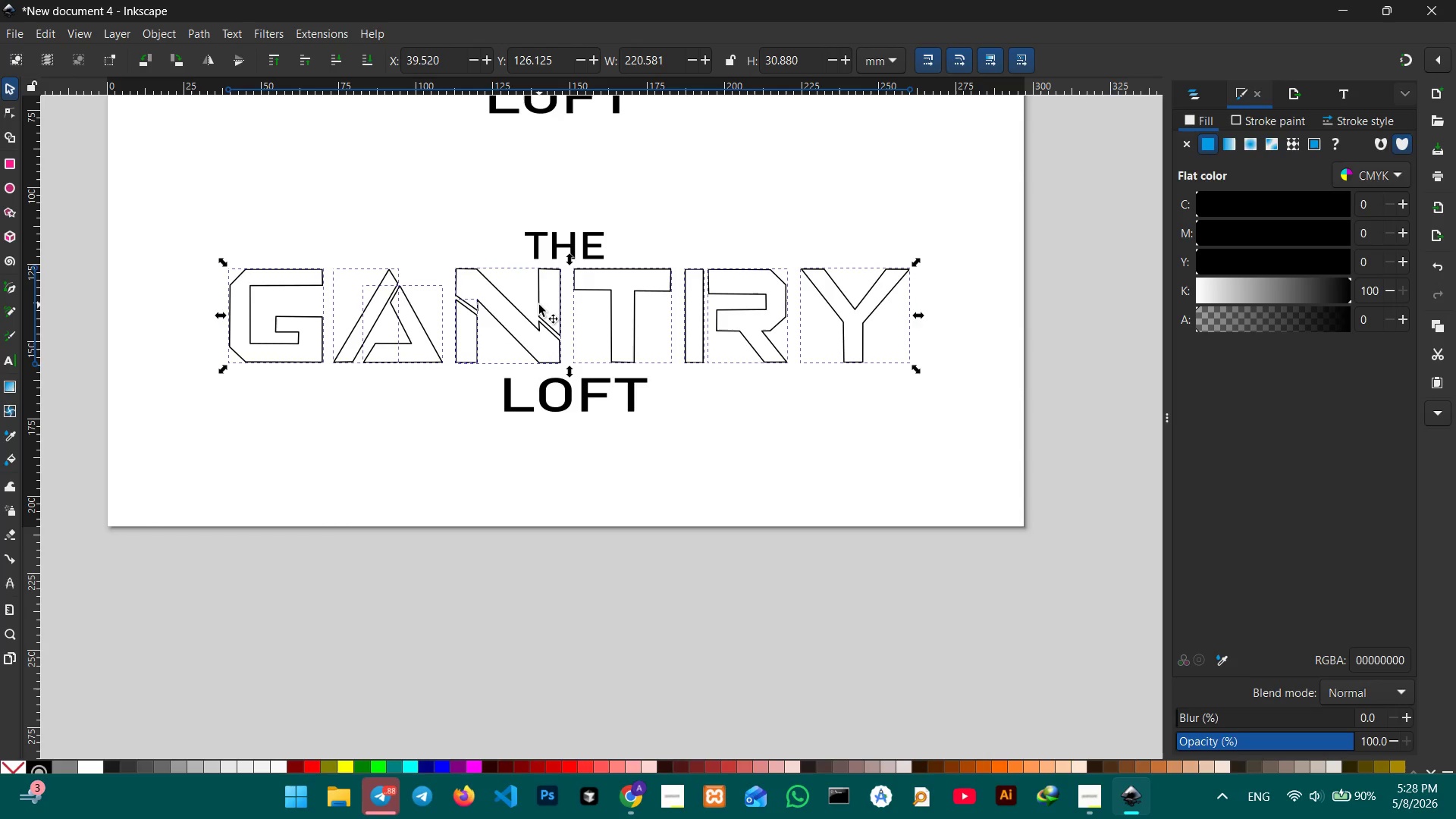 
left_click([539, 305])
 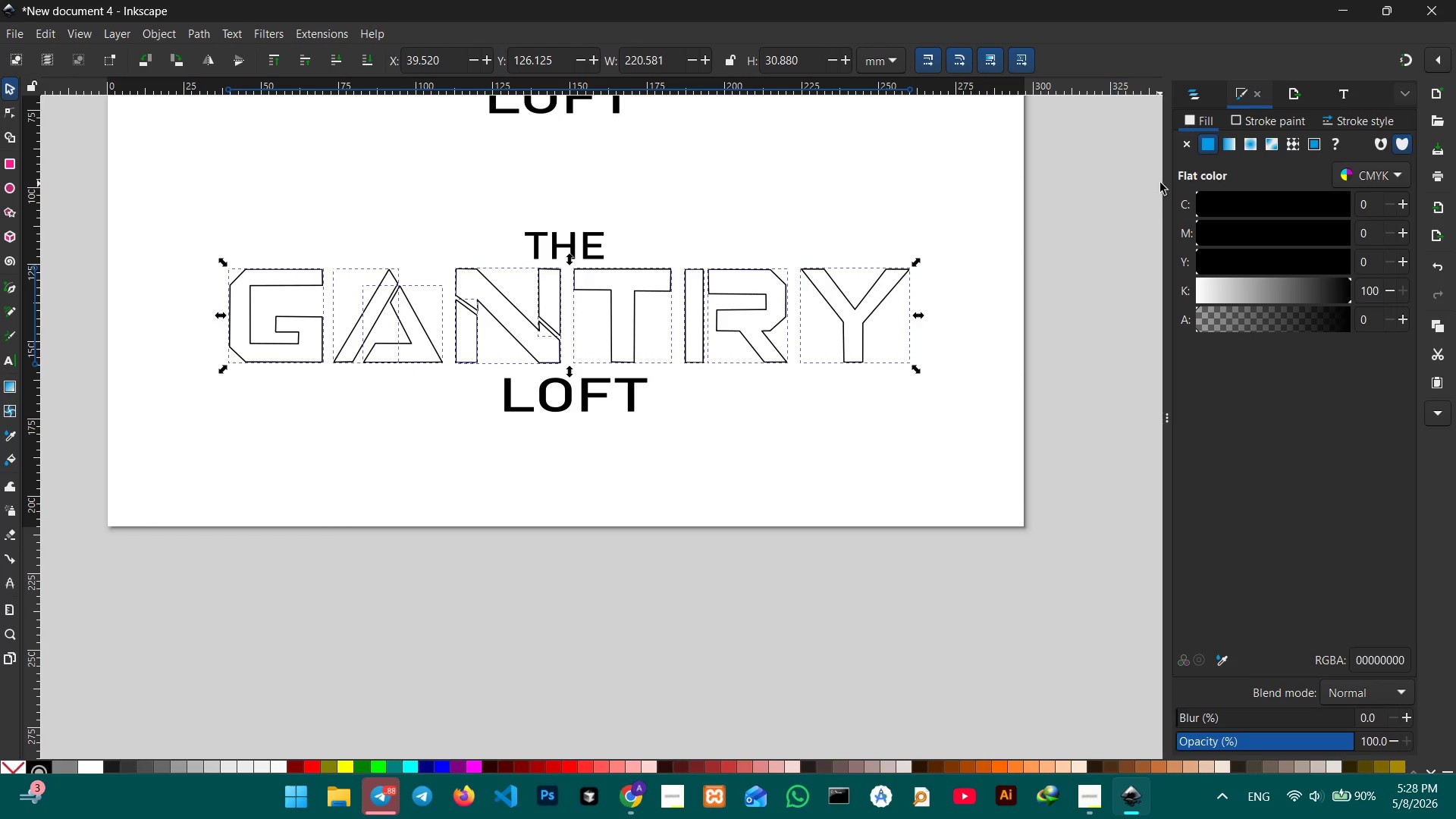 
wait(5.72)
 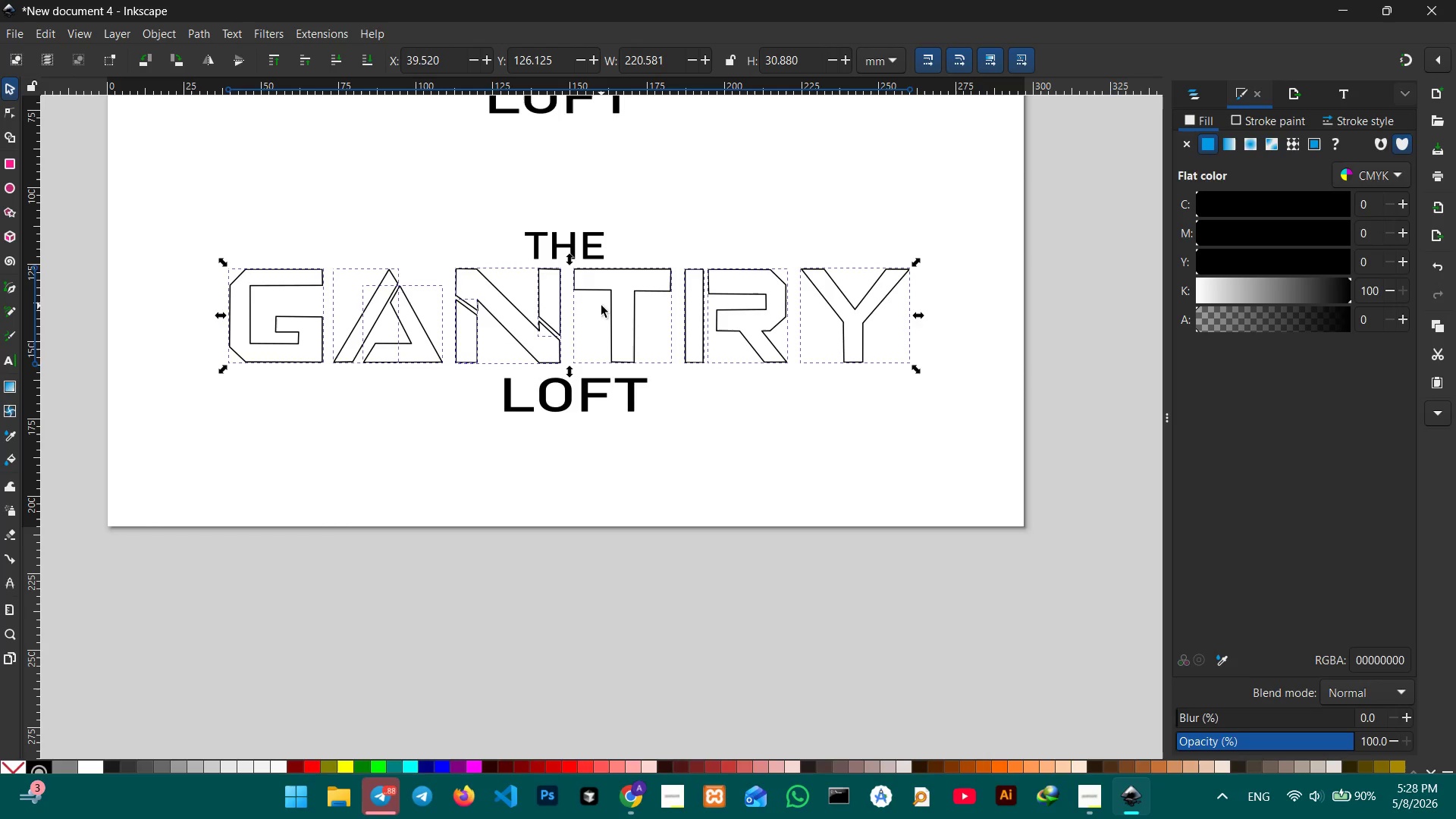 
left_click([1207, 147])
 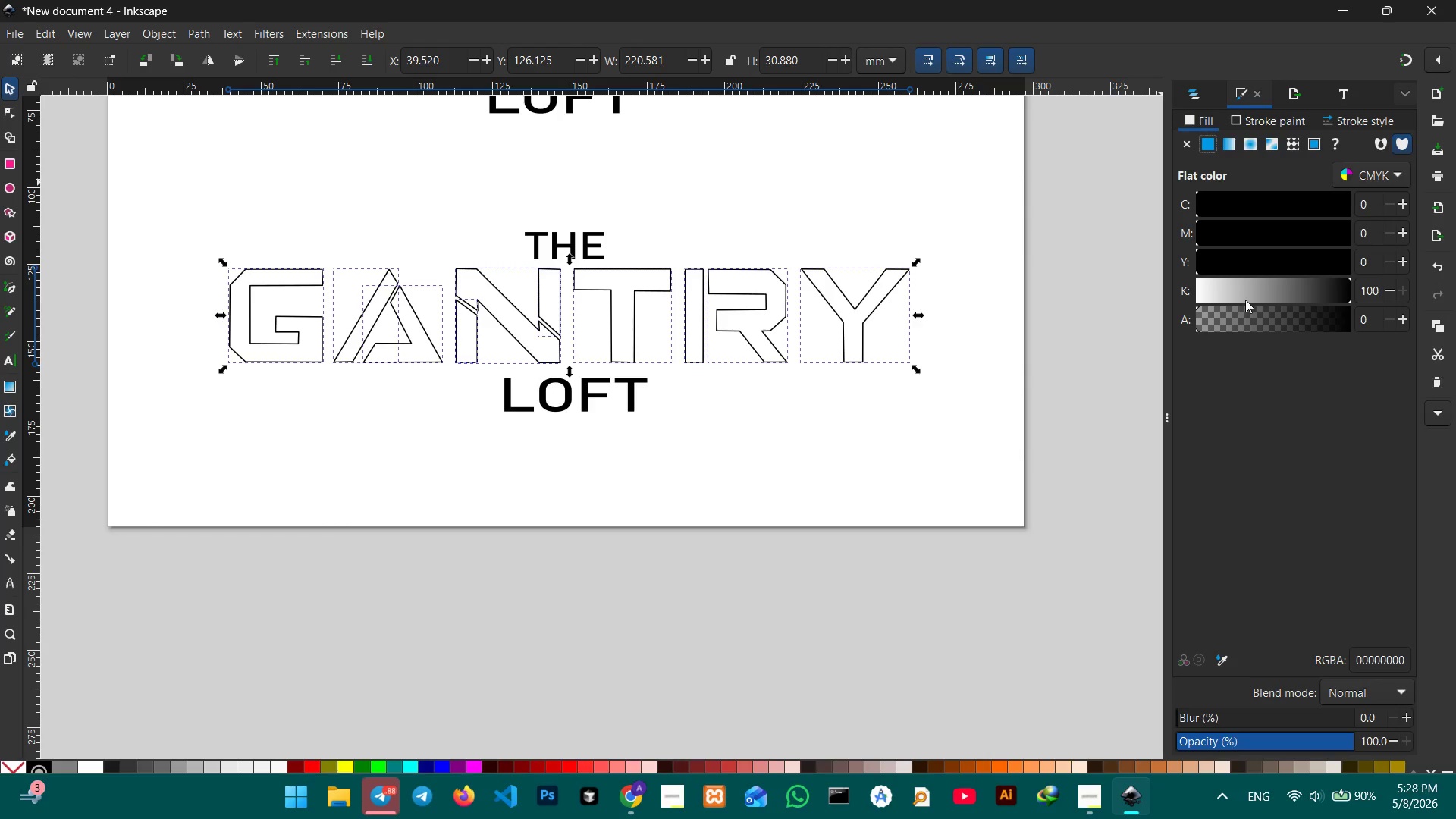 
left_click_drag(start_coordinate=[1196, 328], to_coordinate=[1379, 355])
 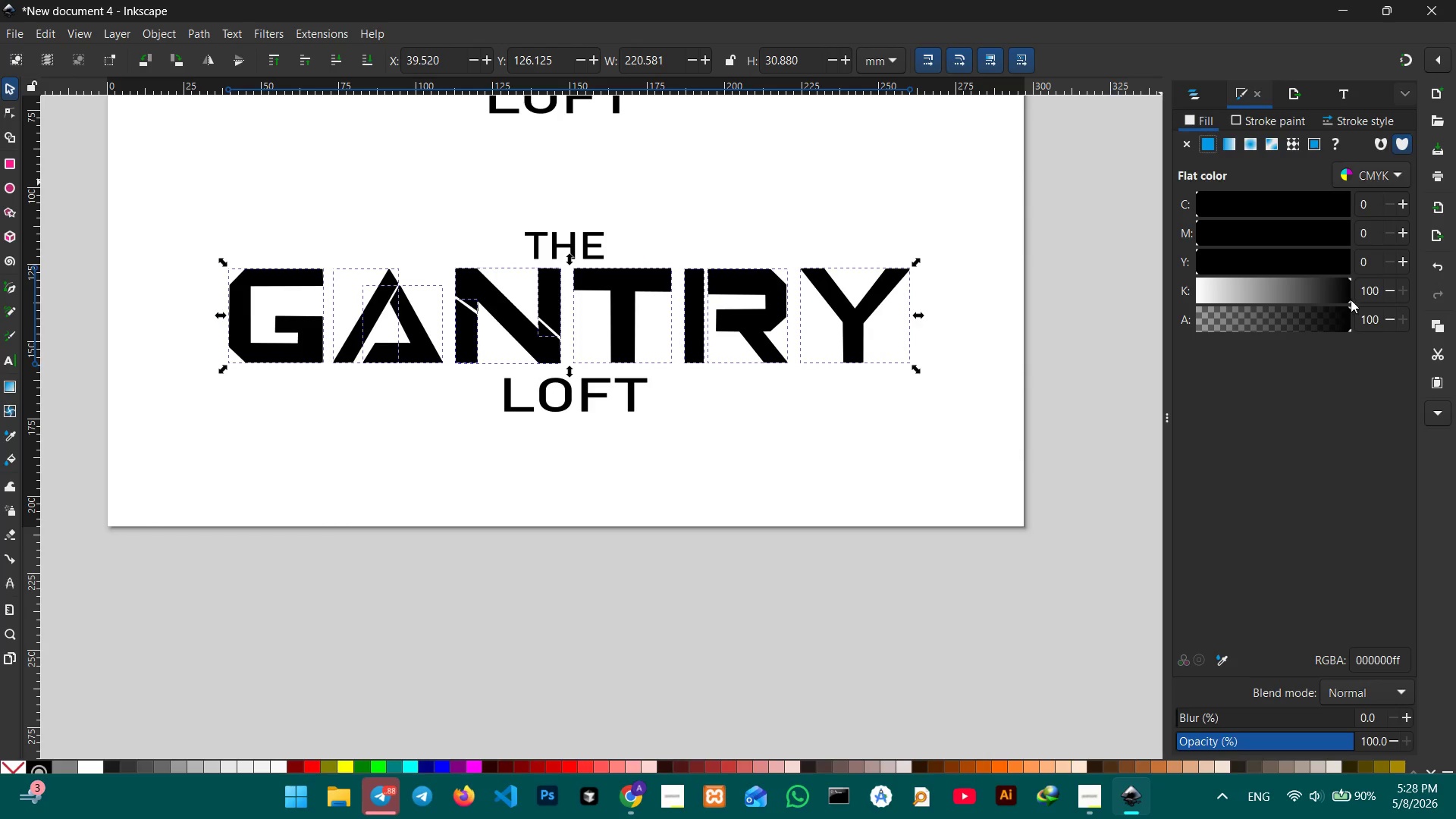 
left_click_drag(start_coordinate=[1351, 300], to_coordinate=[1316, 301])
 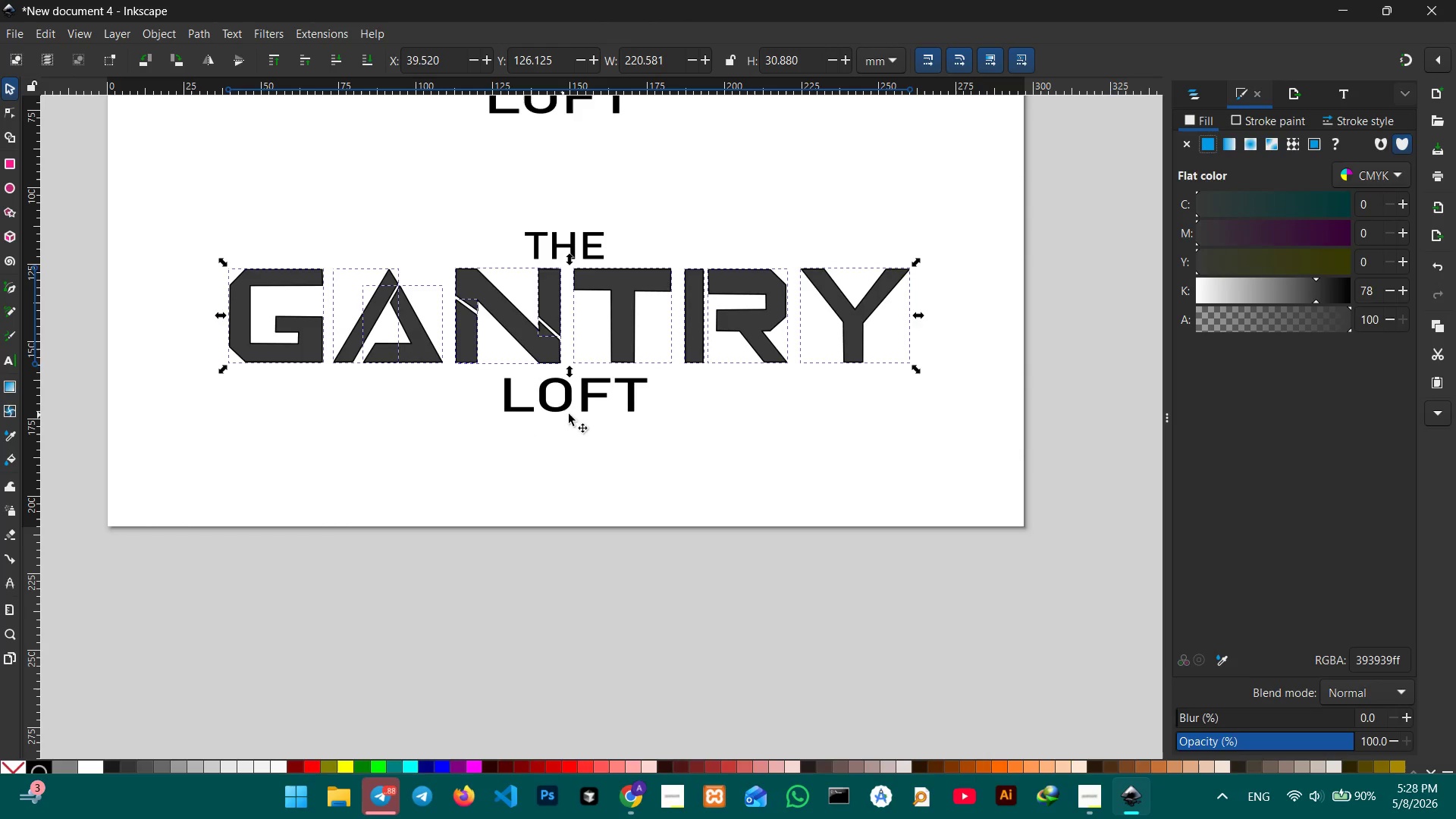 
left_click([577, 410])
 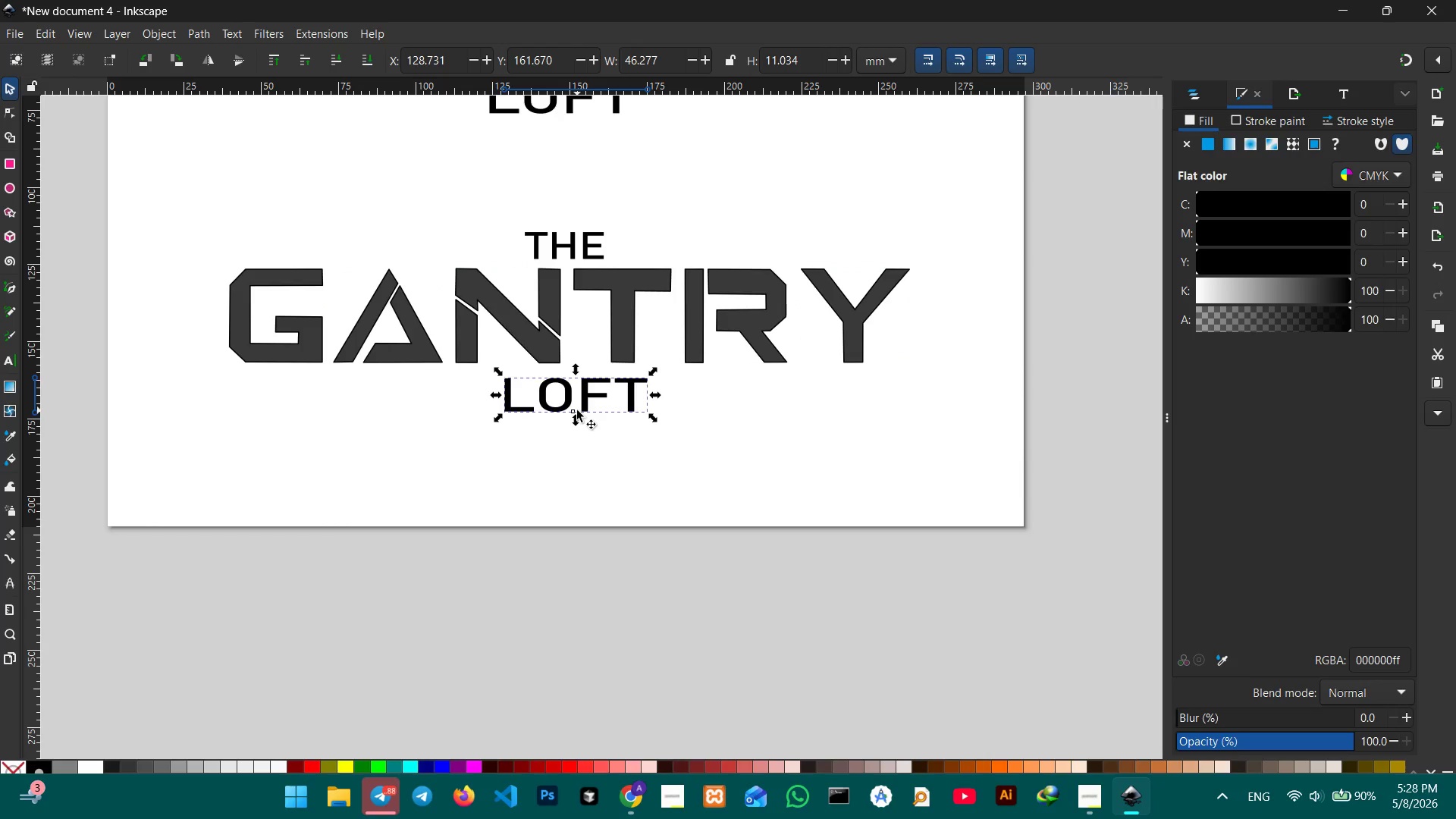 
hold_key(key=ShiftLeft, duration=1.39)
left_click([592, 256])
 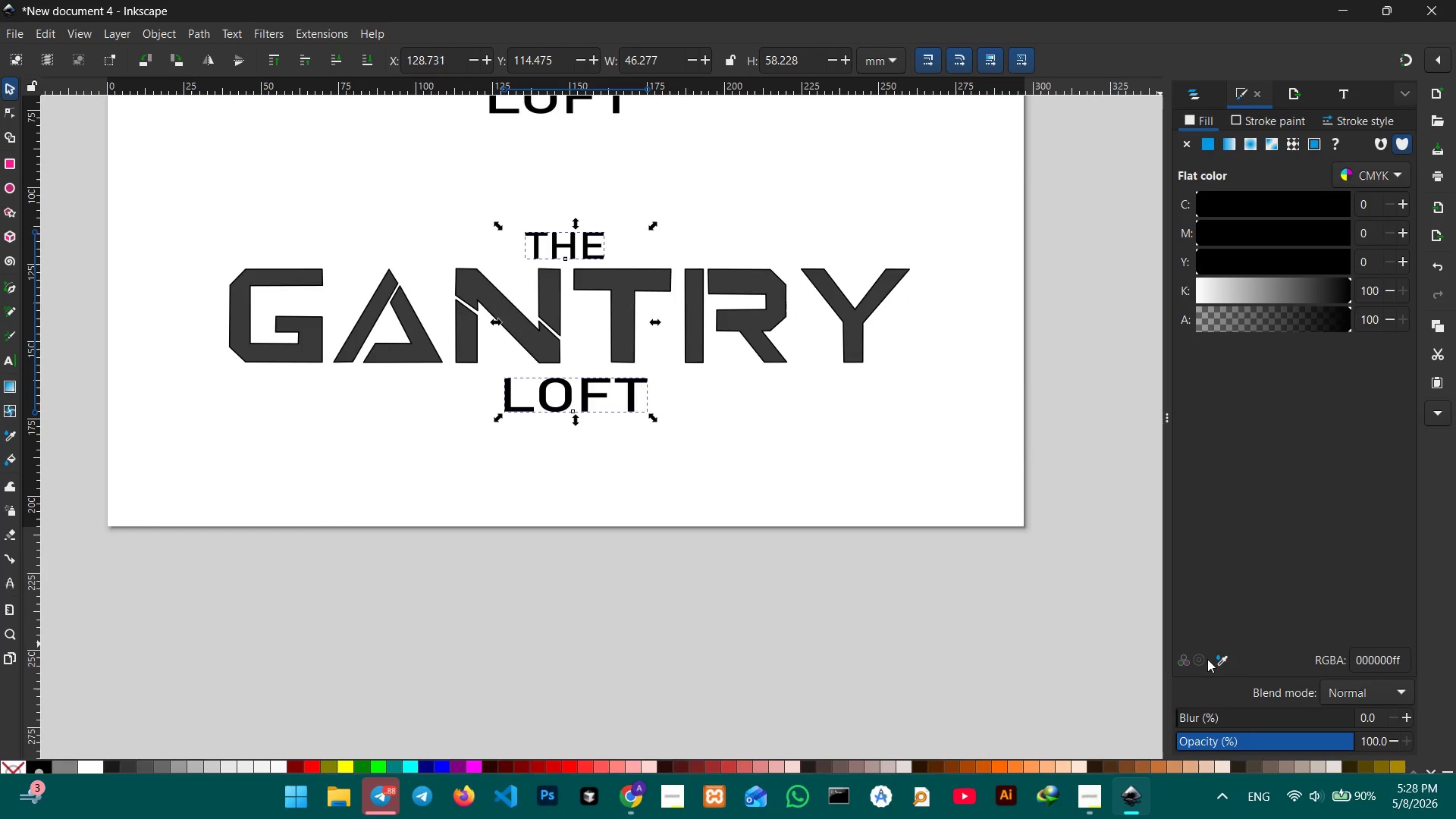 
left_click([1216, 659])
 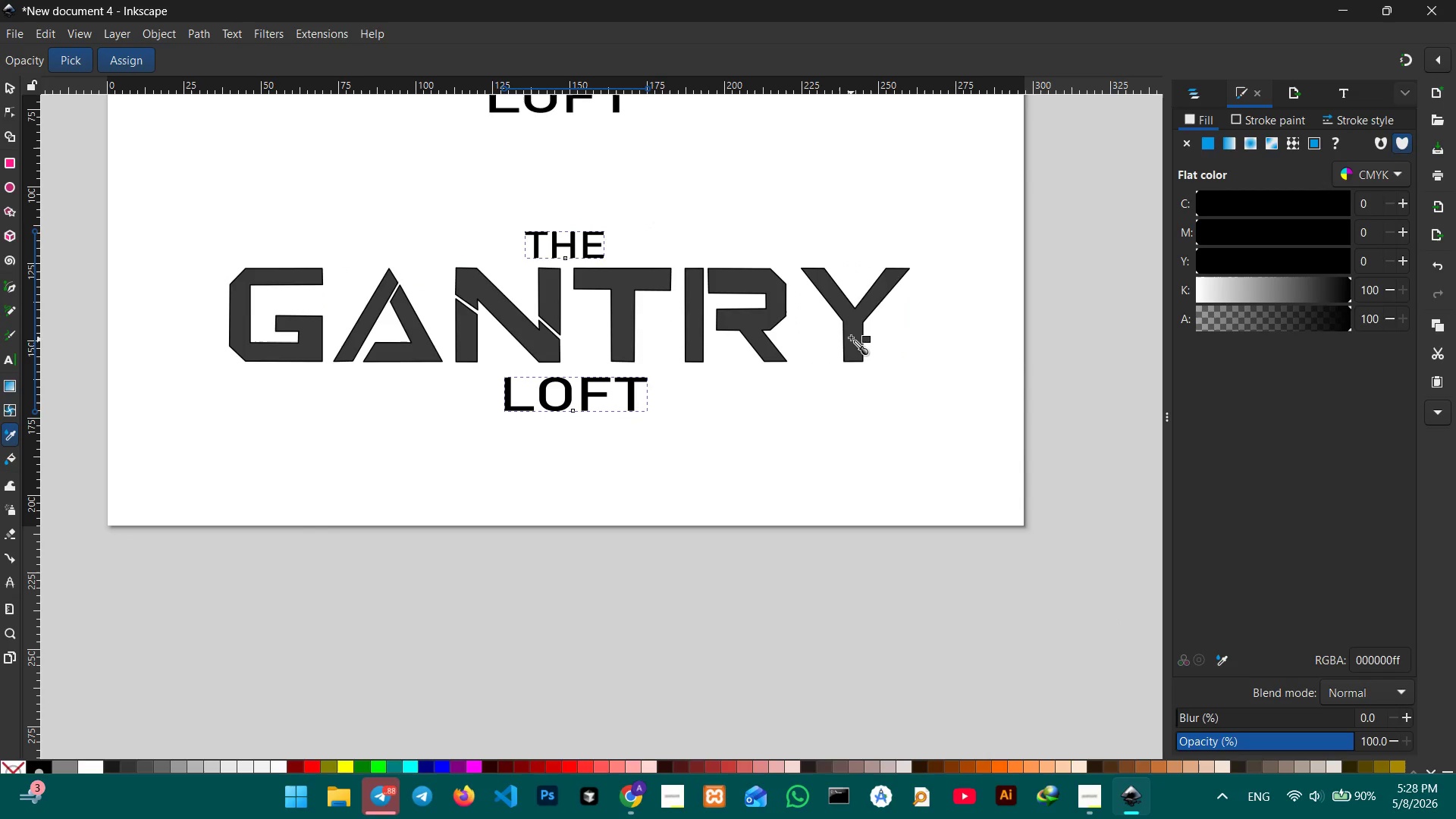 
left_click([851, 337])
 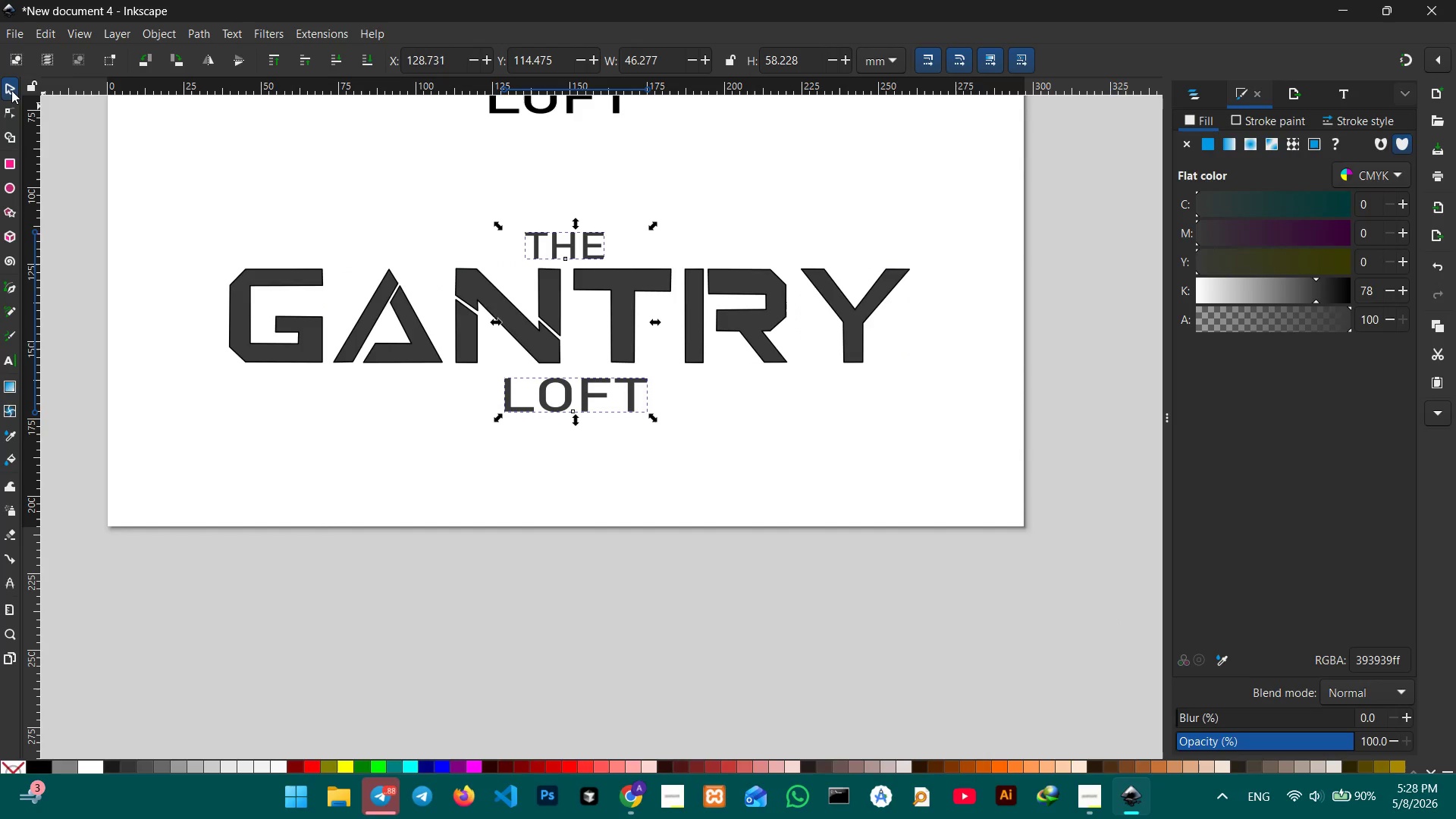 
double_click([180, 168])
 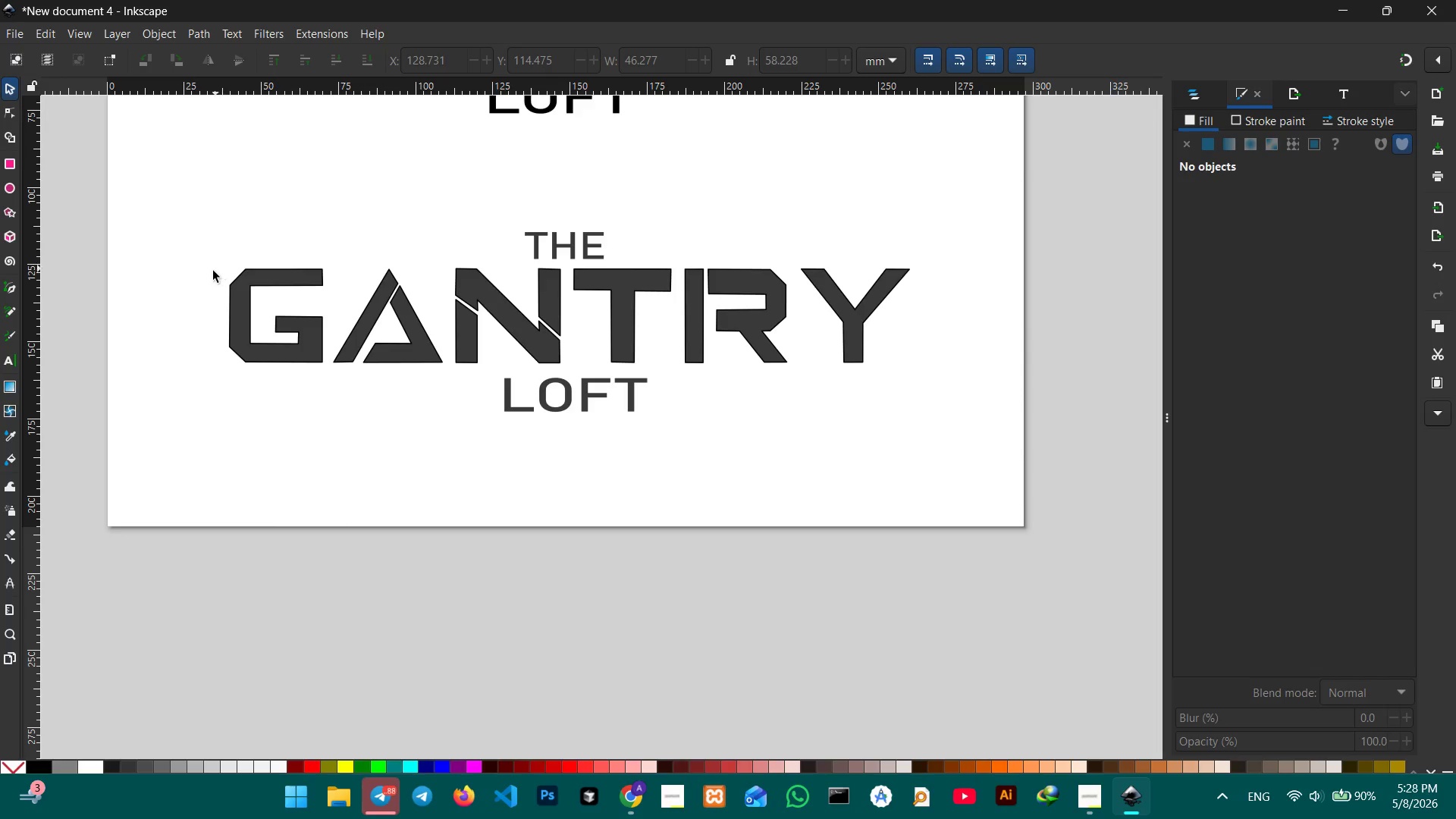 
left_click_drag(start_coordinate=[212, 282], to_coordinate=[968, 373])
 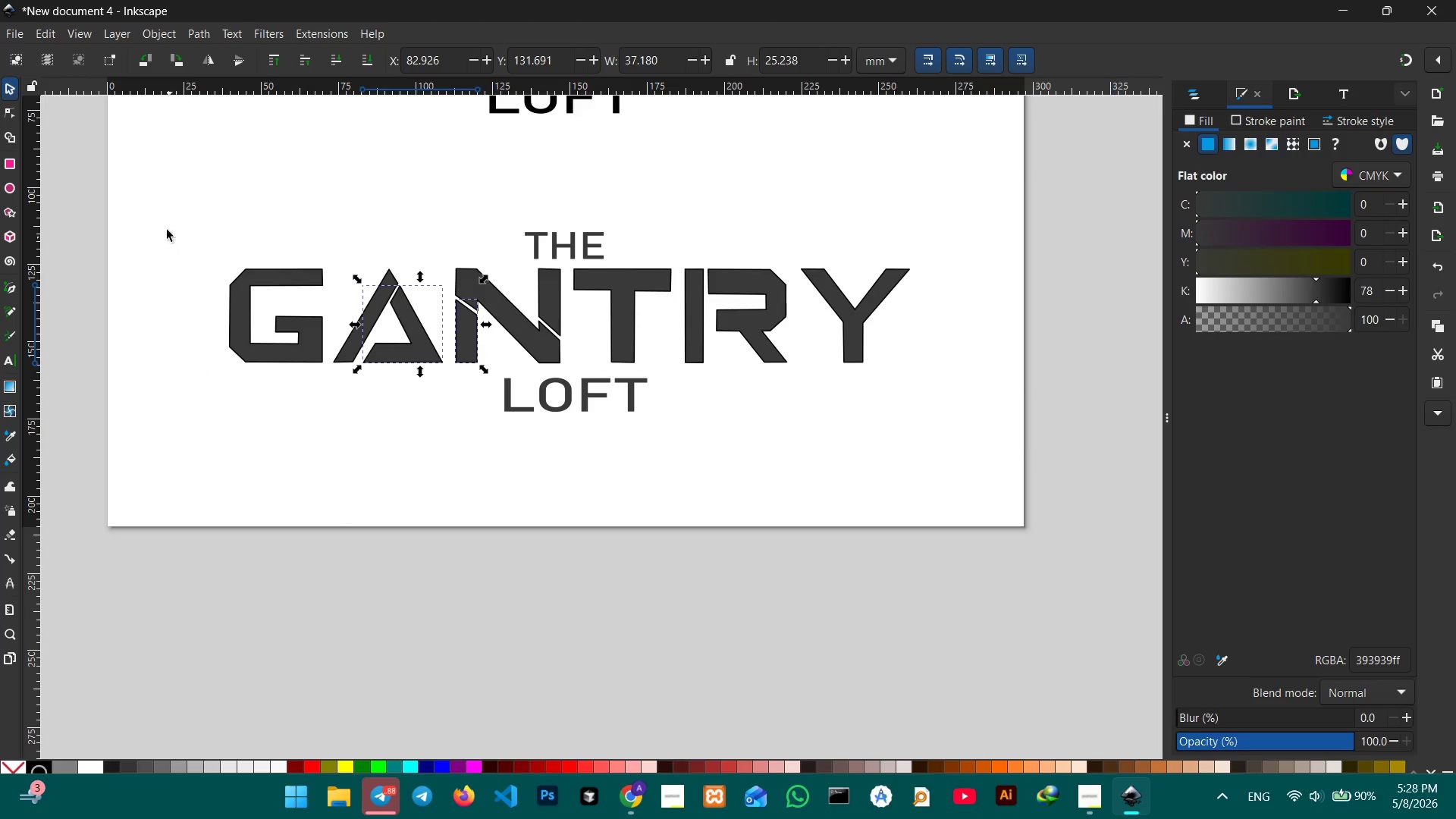 
left_click_drag(start_coordinate=[158, 221], to_coordinate=[1016, 473])
 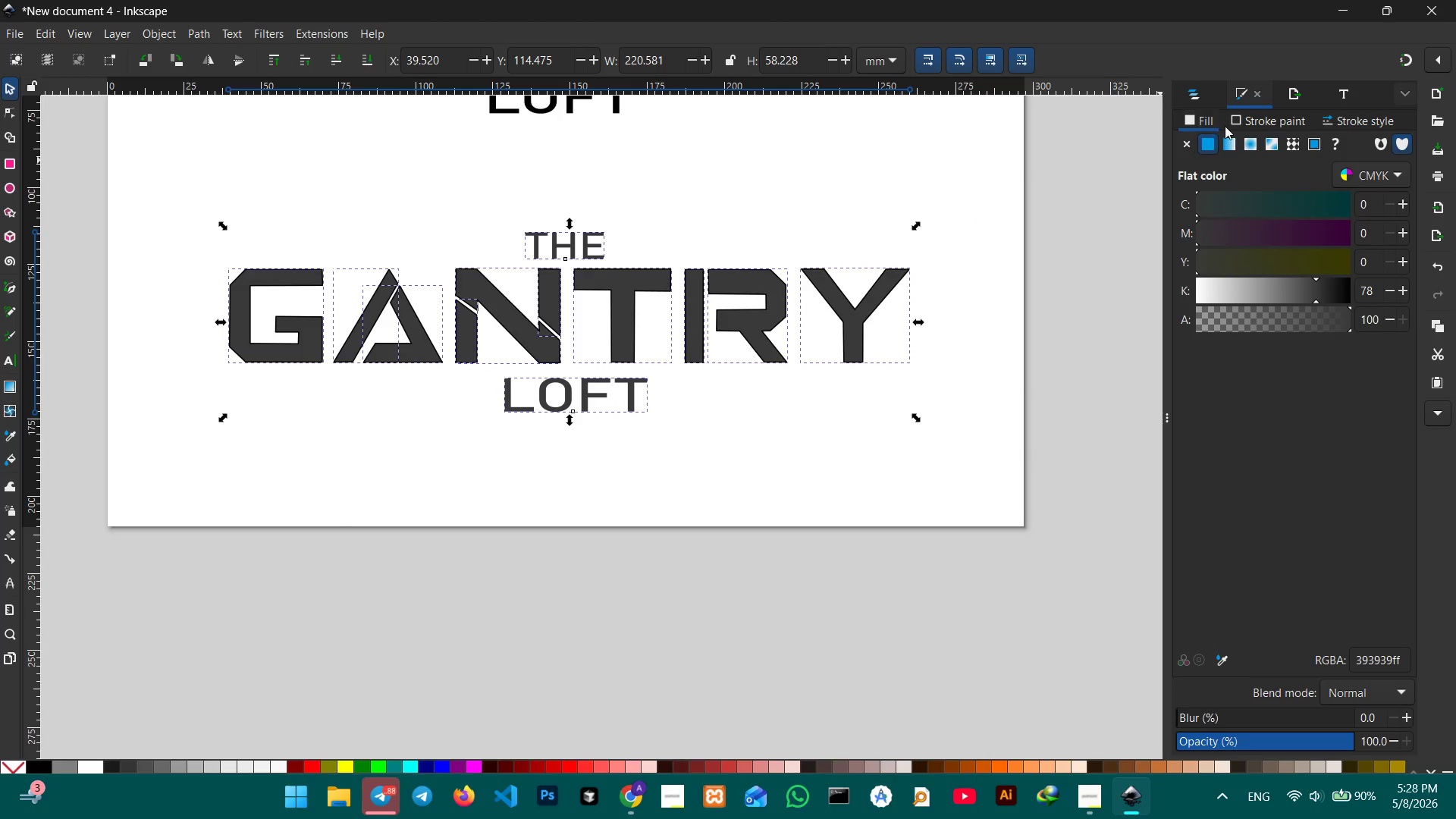 
left_click([1238, 123])
 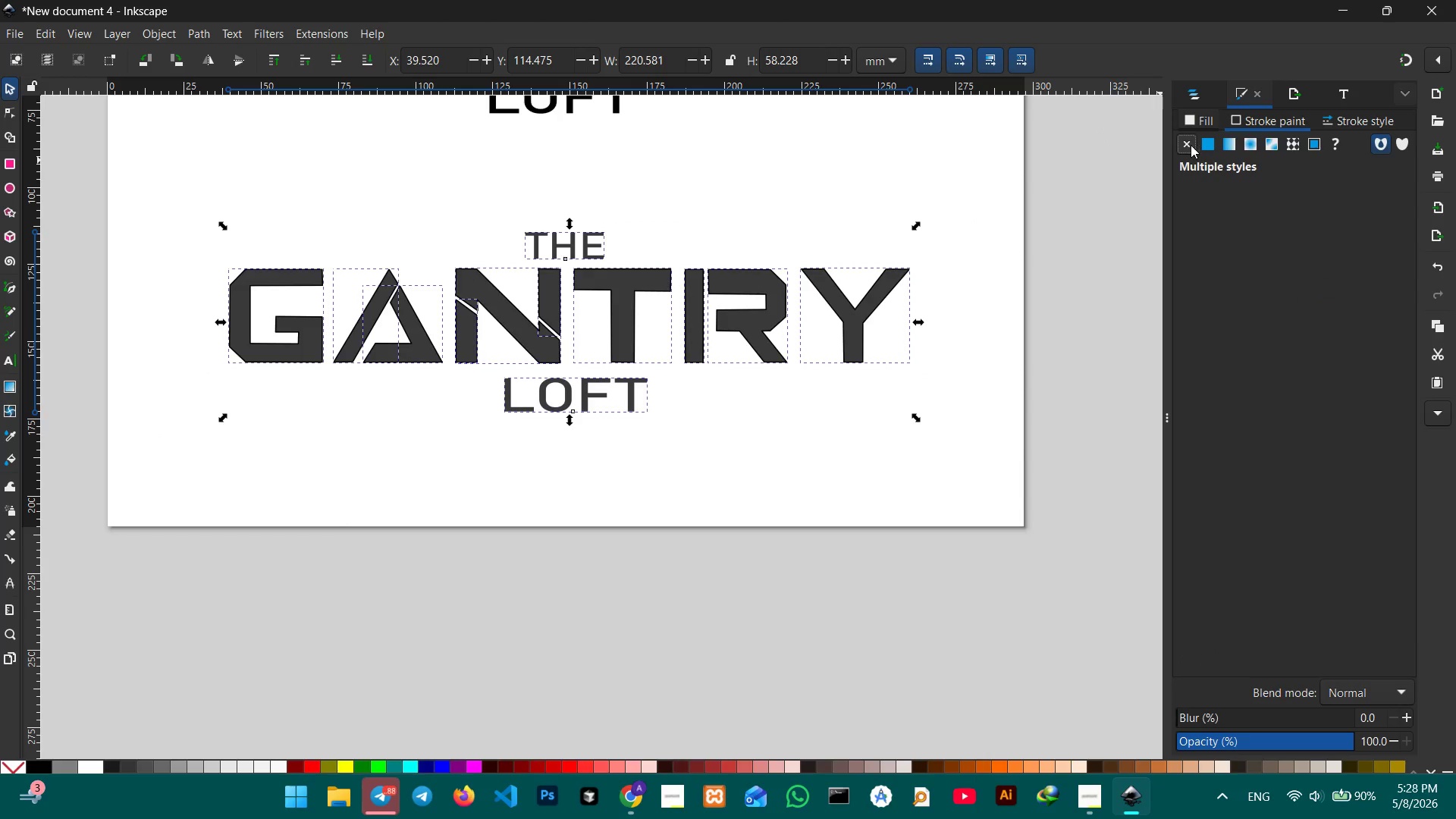 
left_click([1191, 145])
 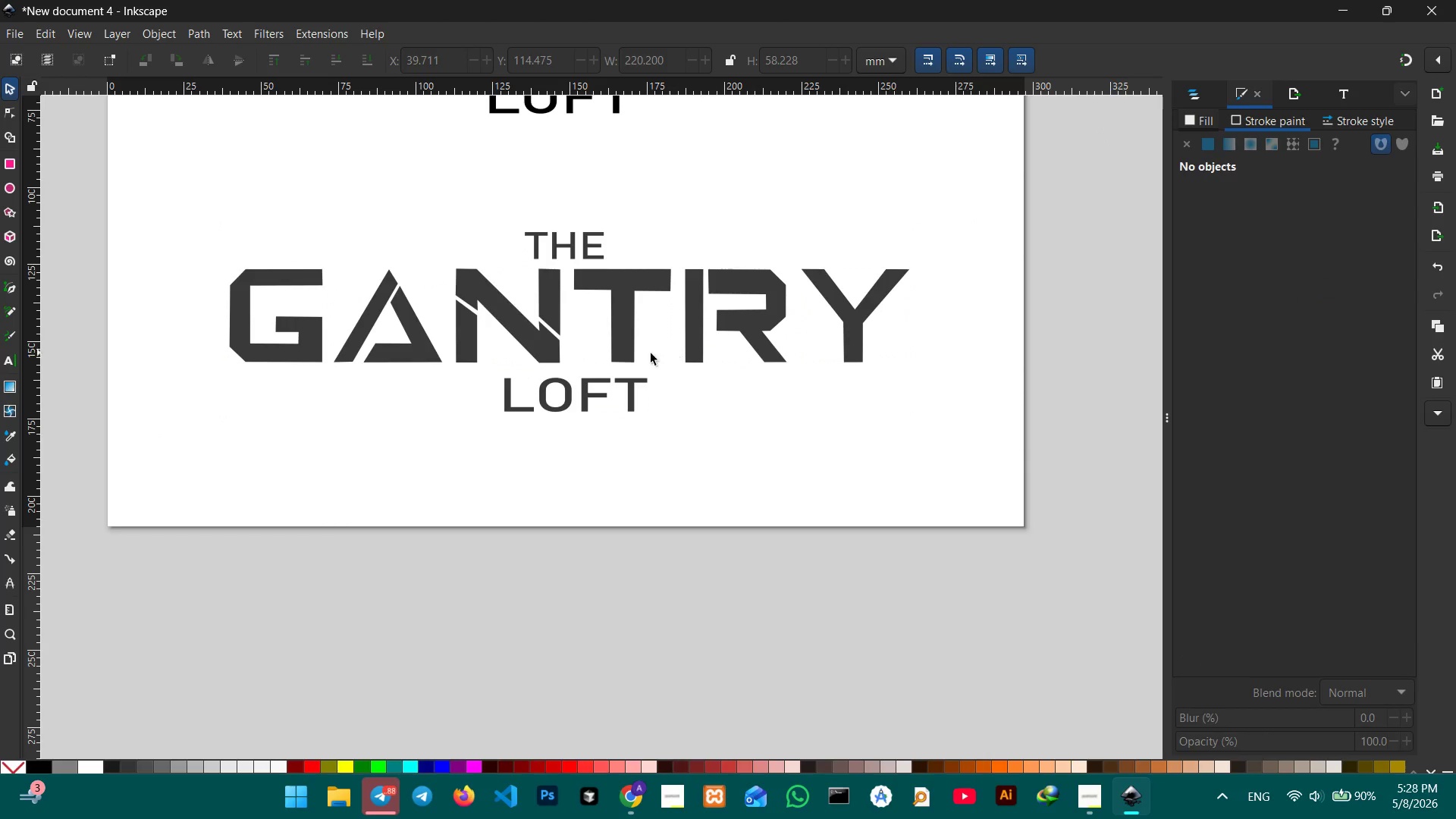 
left_click([570, 394])
 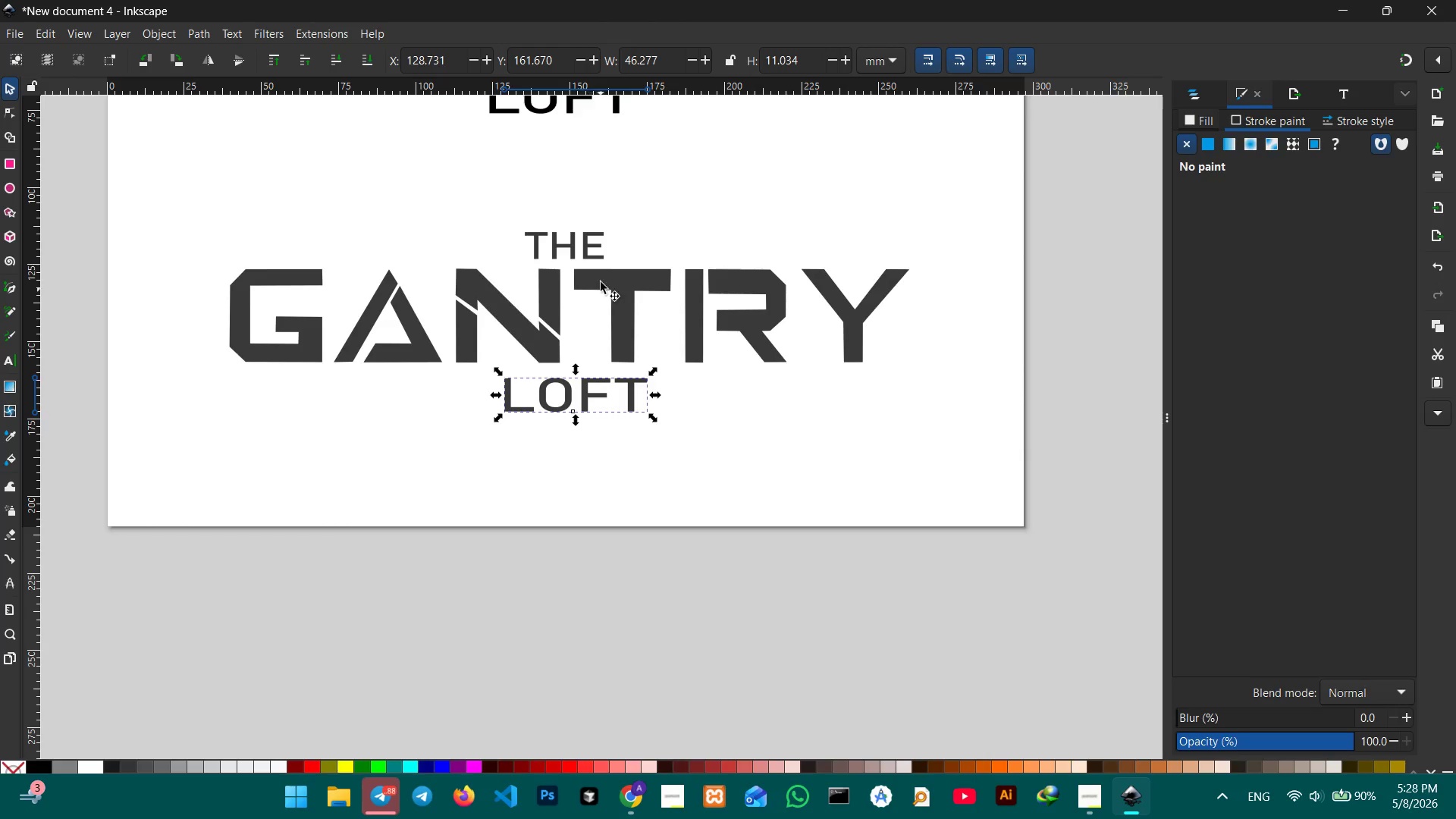 
left_click([589, 258])
 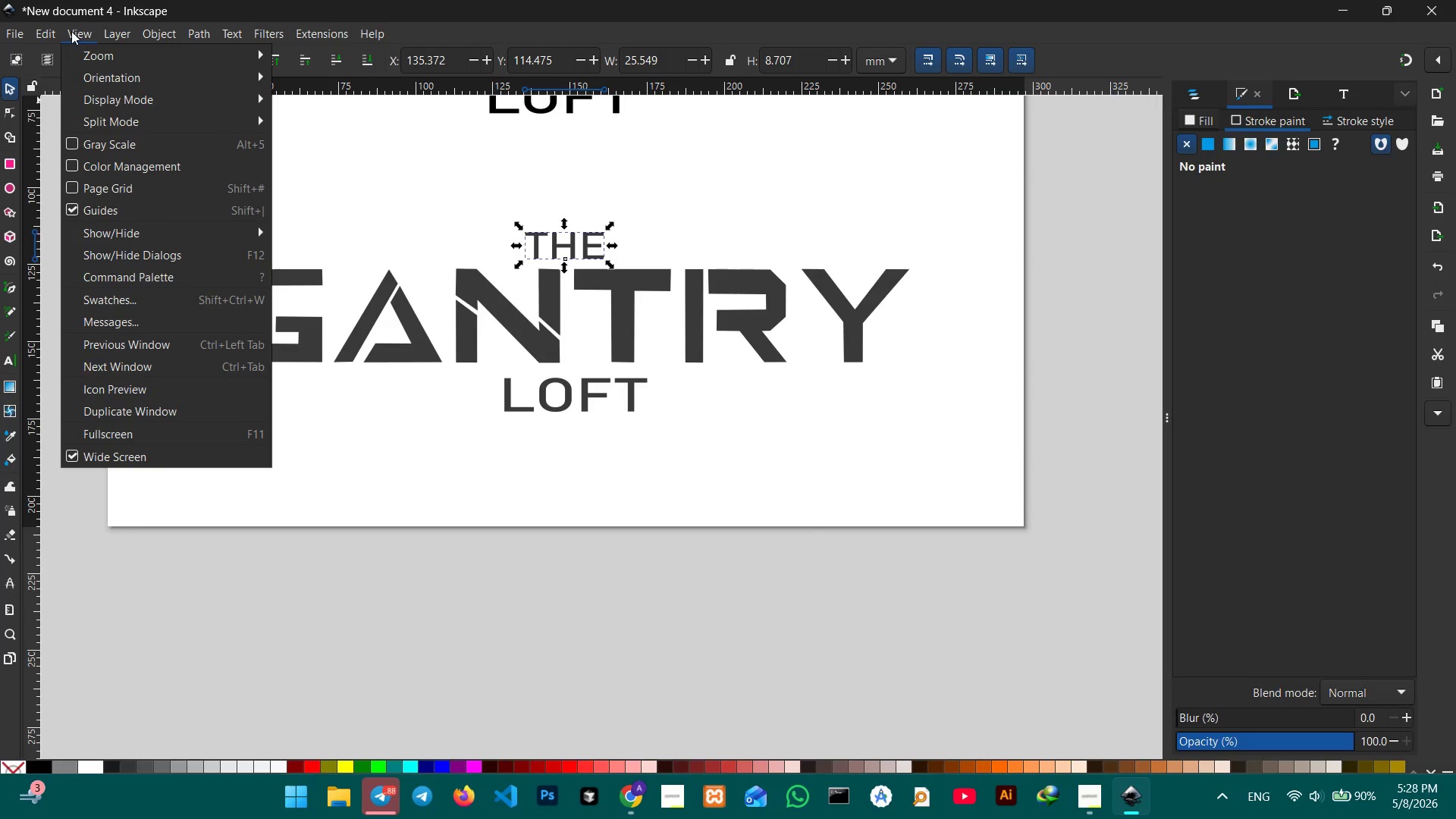 
left_click([100, 186])
 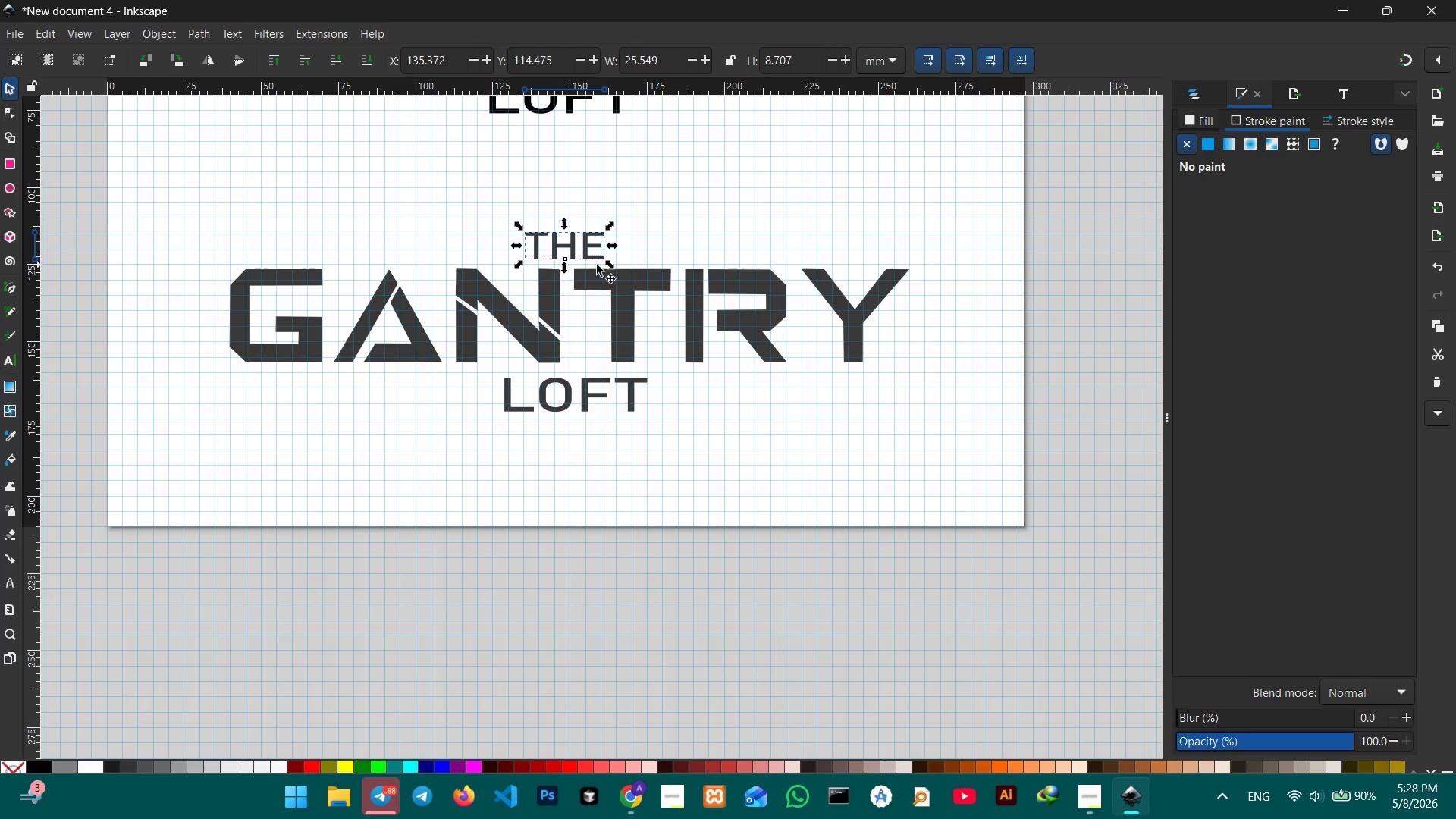 
left_click([670, 231])
 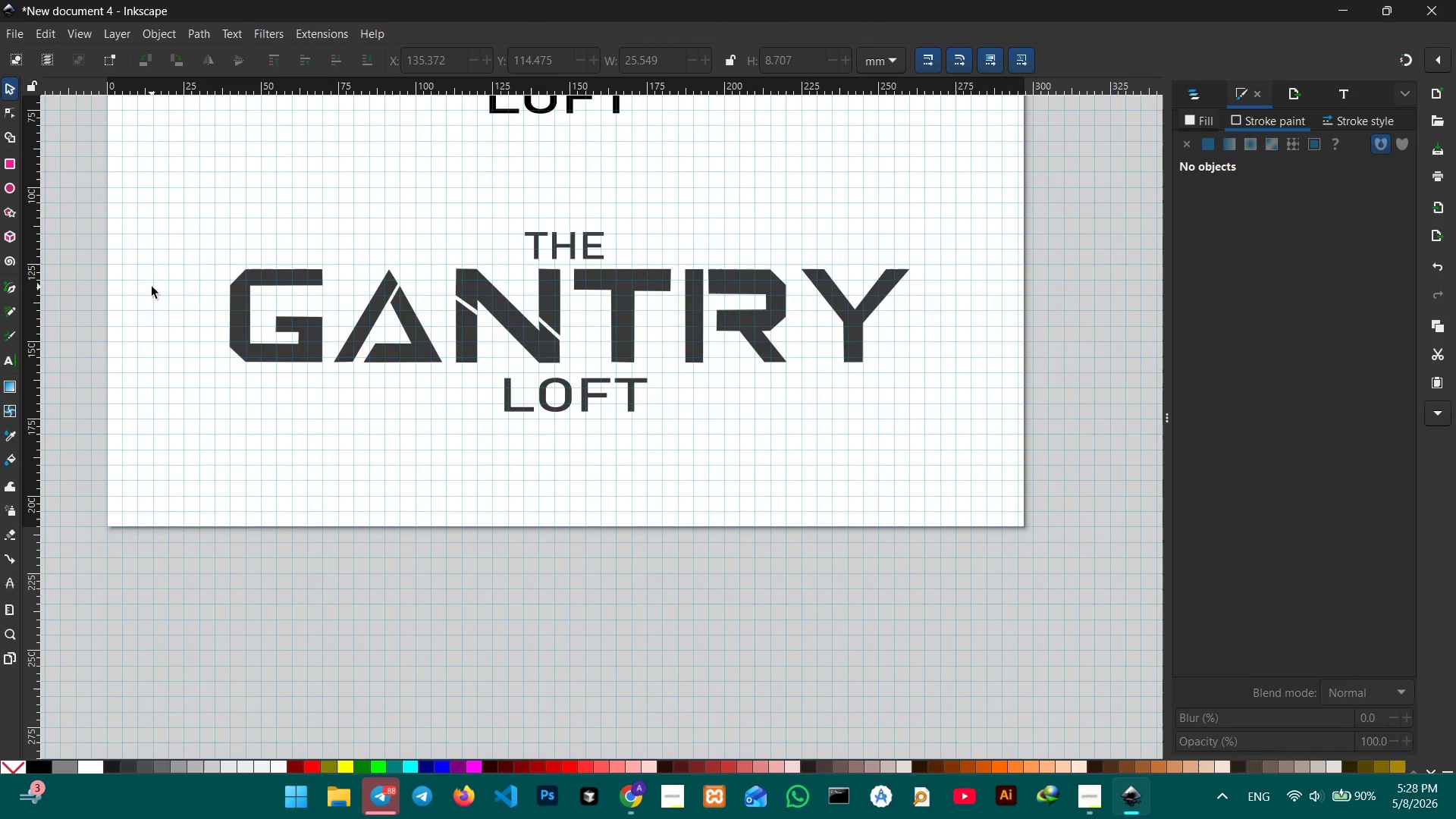 
left_click_drag(start_coordinate=[190, 277], to_coordinate=[963, 366])
 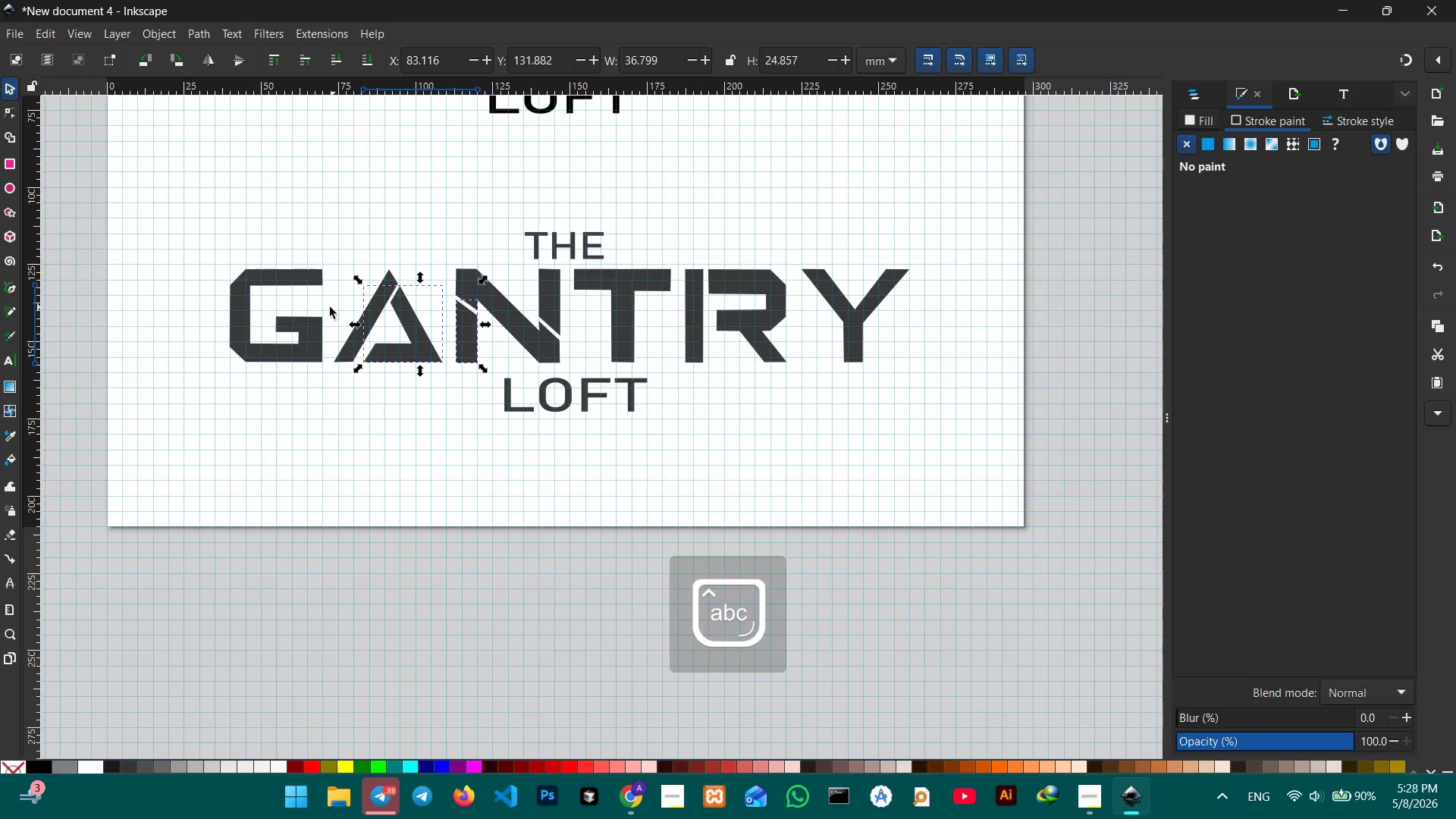 
hold_key(key=CapsLock, duration=1.5)
 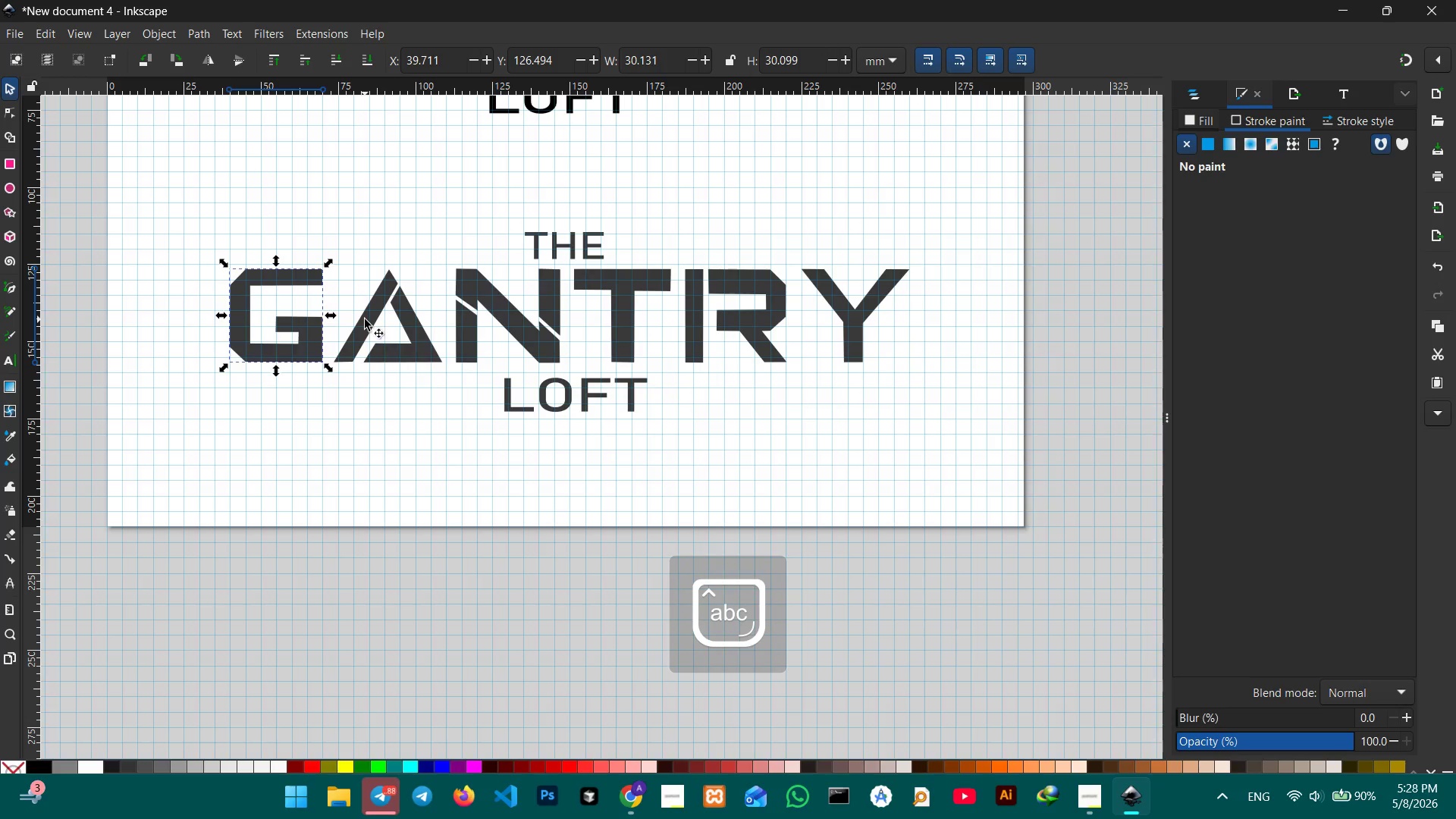 
left_click([262, 281])
 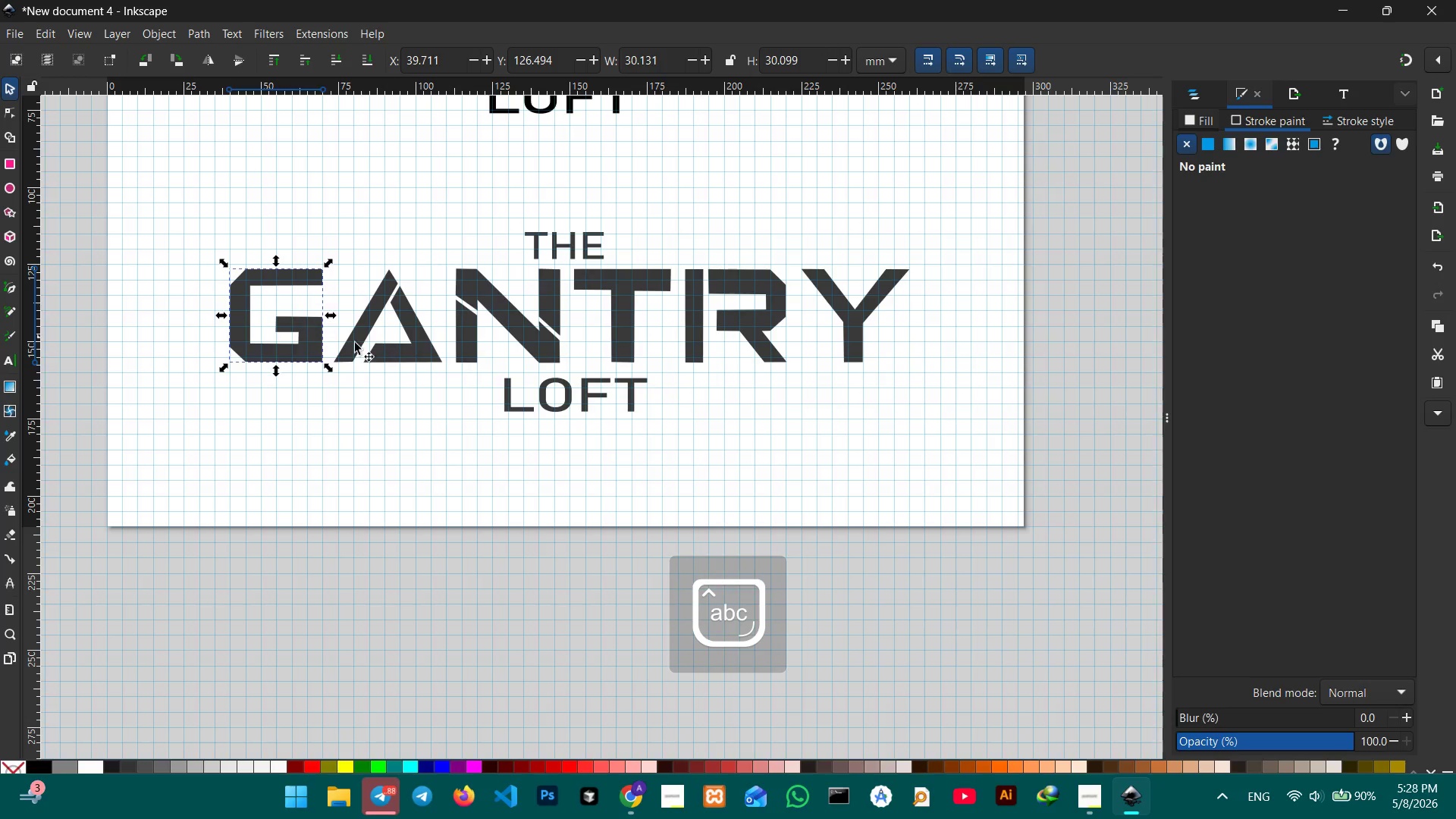 
hold_key(key=CapsLock, duration=1.51)
 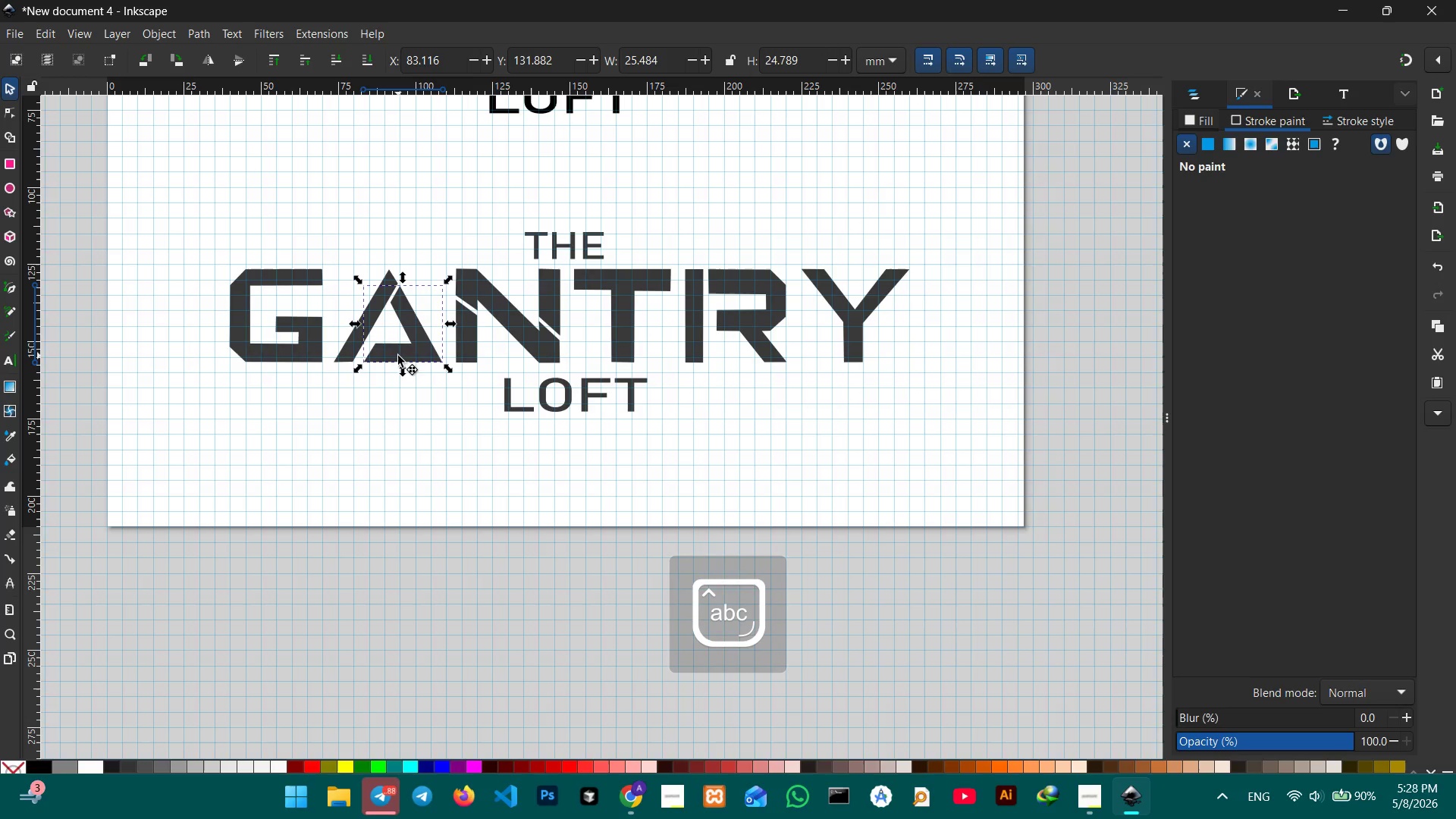 
left_click([365, 319])
 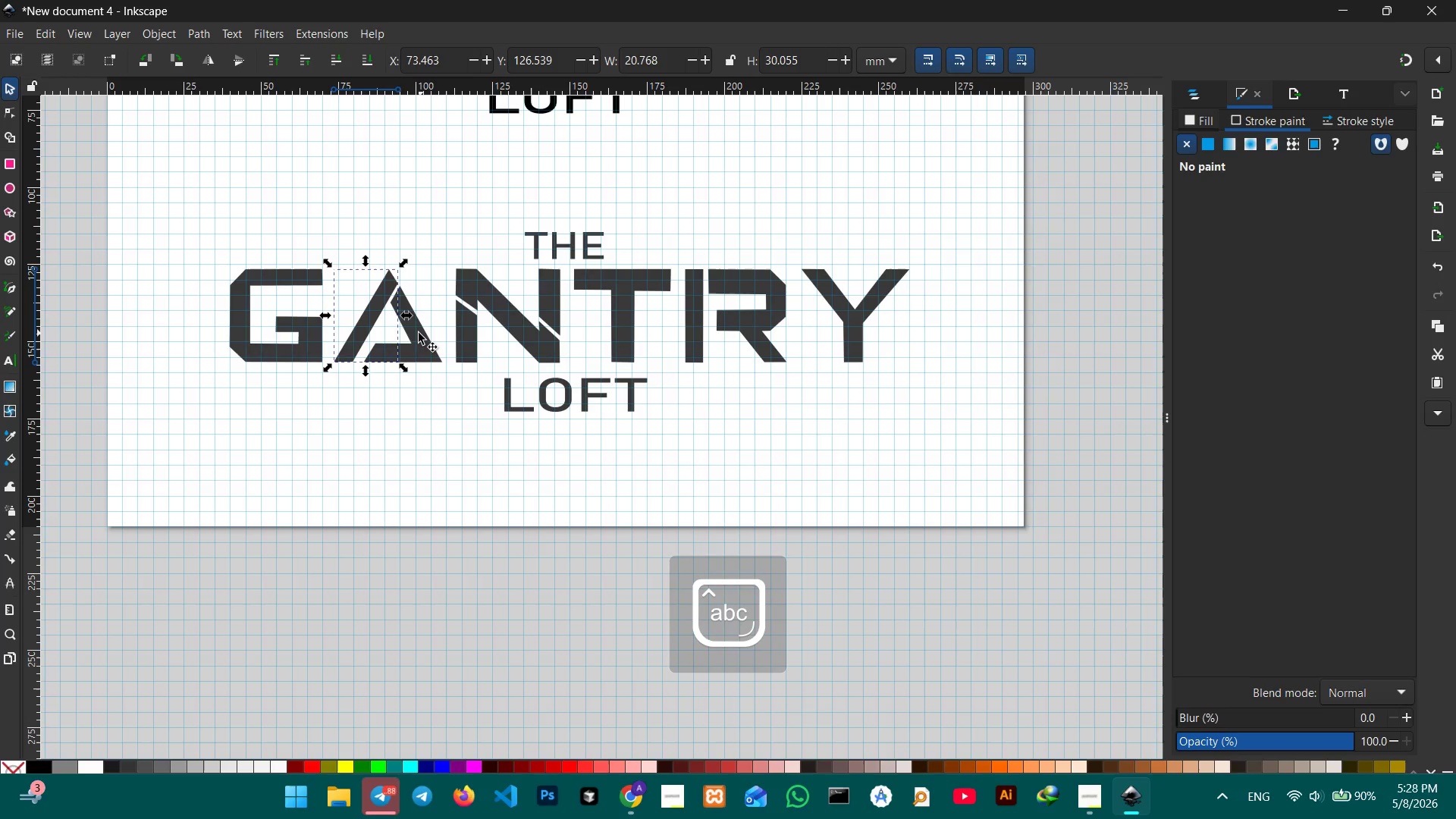 
left_click([419, 333])
 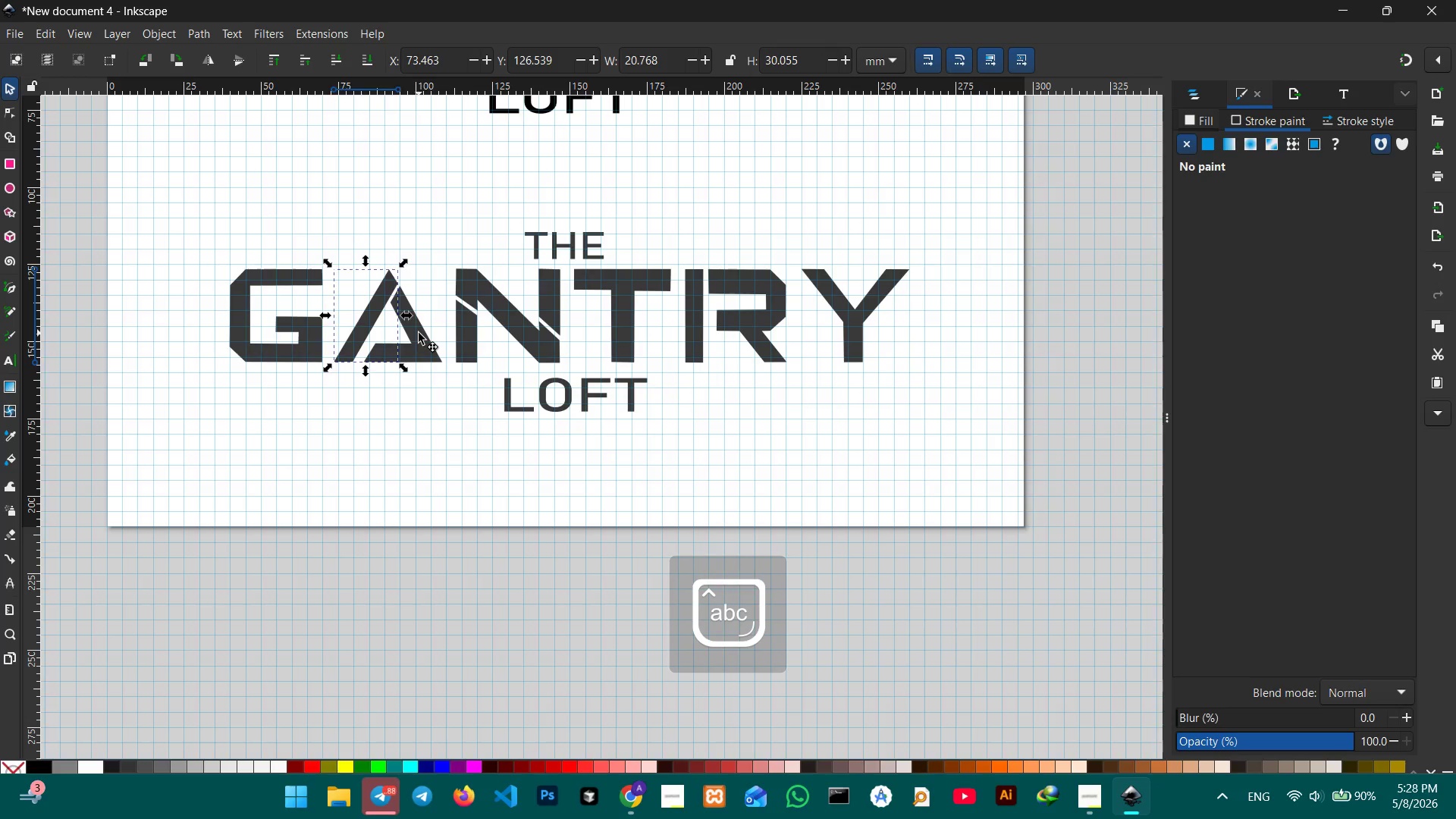 
hold_key(key=CapsLock, duration=1.5)
 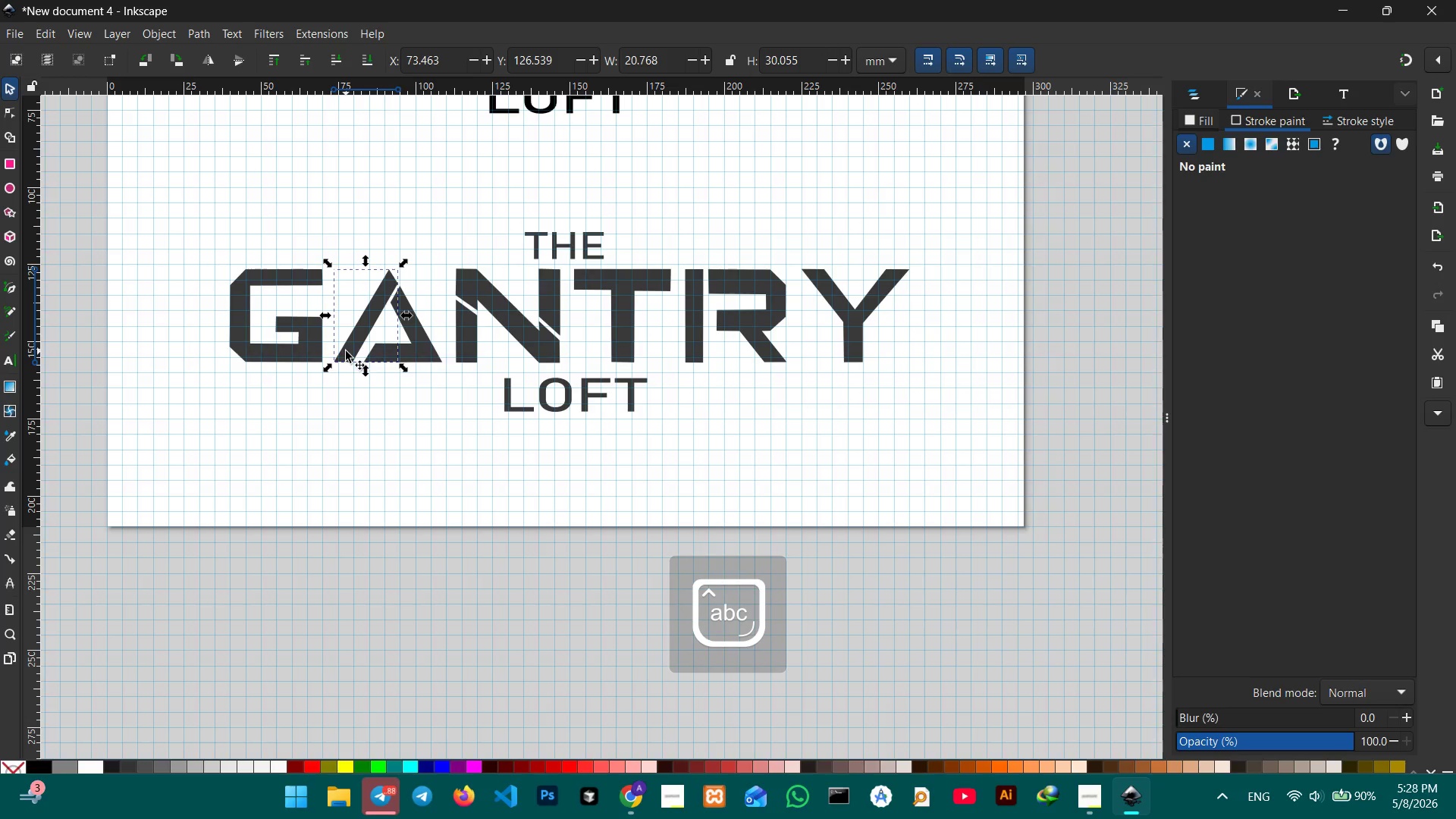 
double_click([398, 356])
 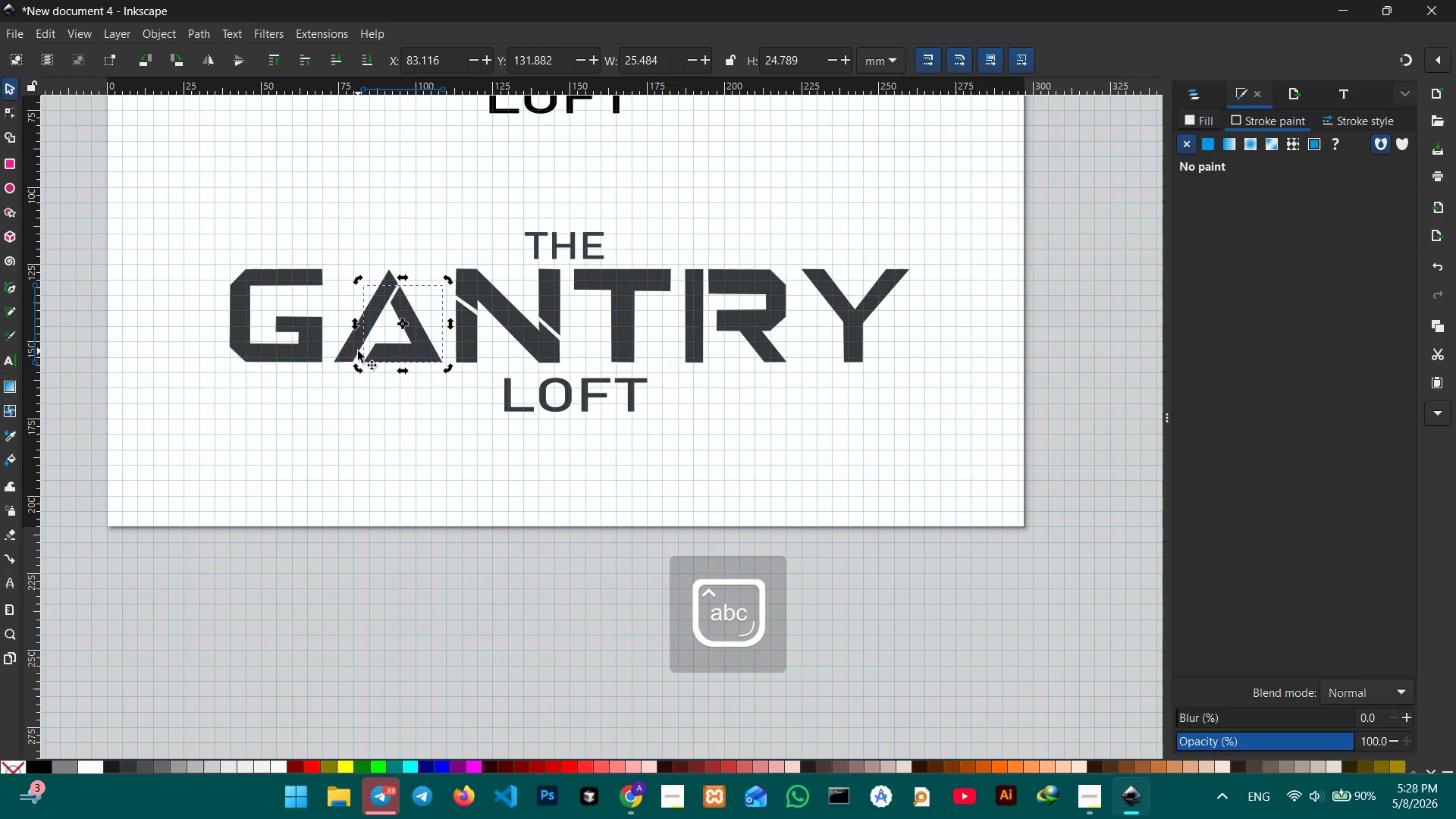 
hold_key(key=CapsLock, duration=0.72)
 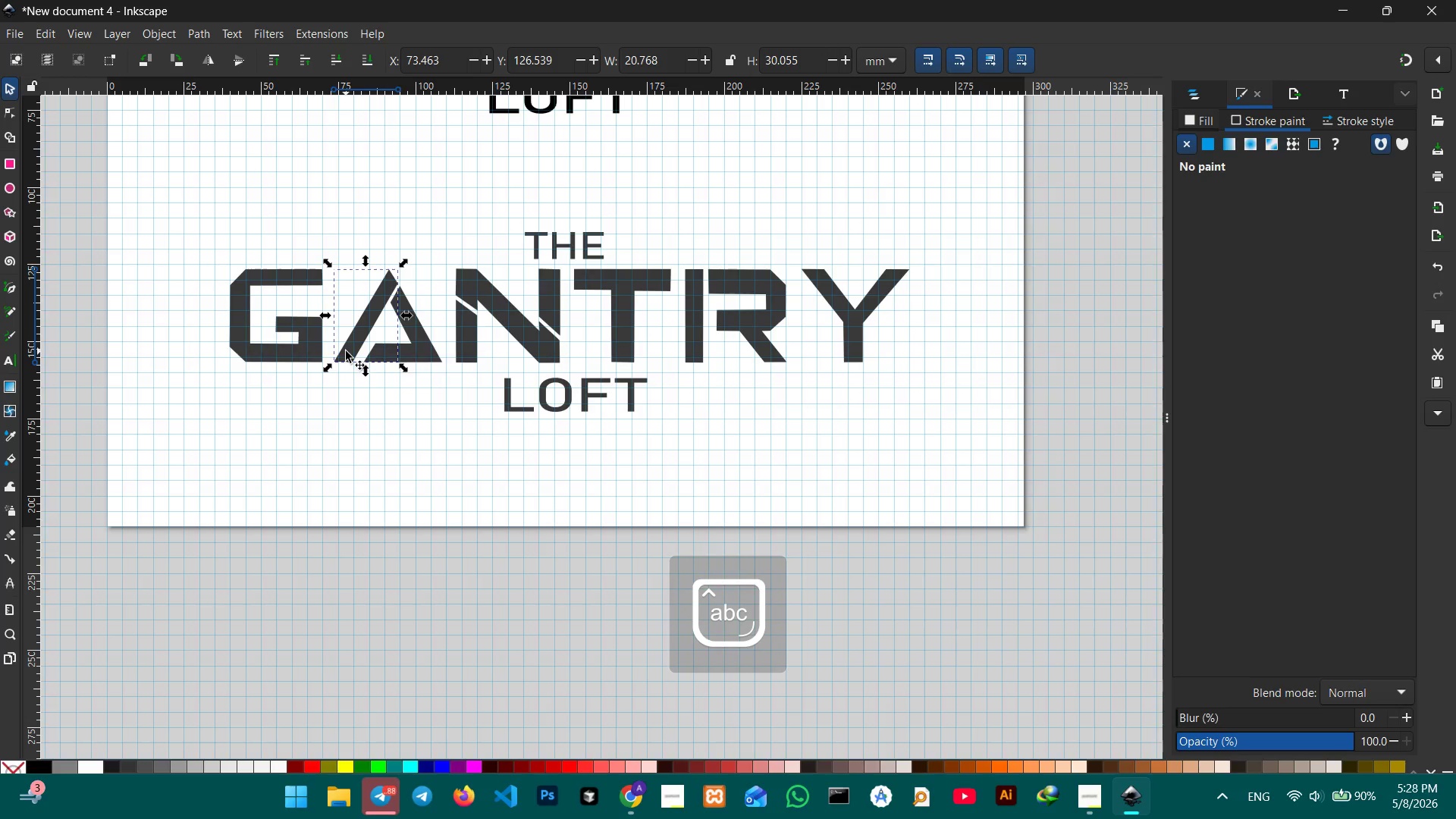 
left_click([346, 351])
 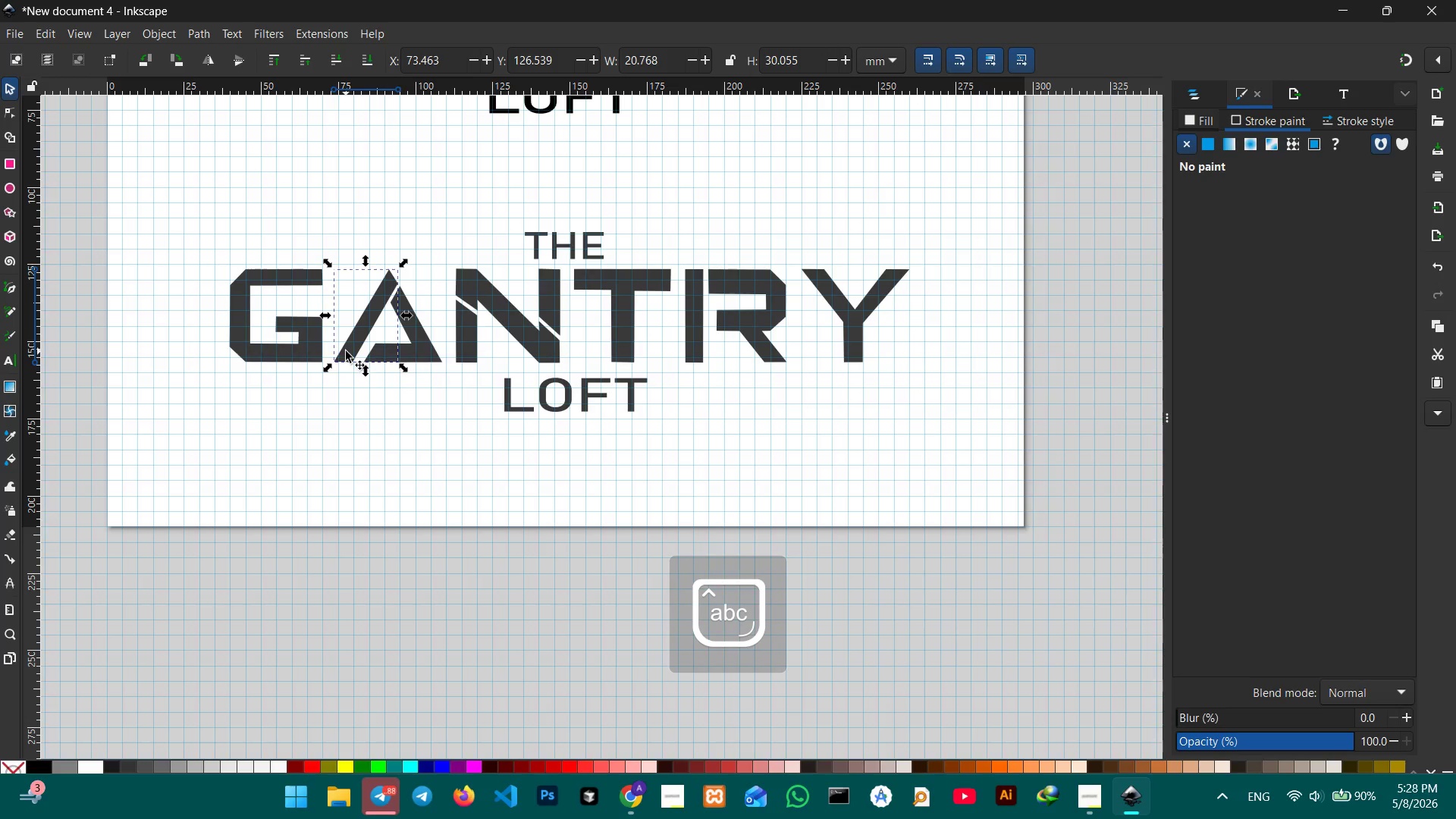 
hold_key(key=ShiftLeft, duration=7.0)
left_click([309, 340])
 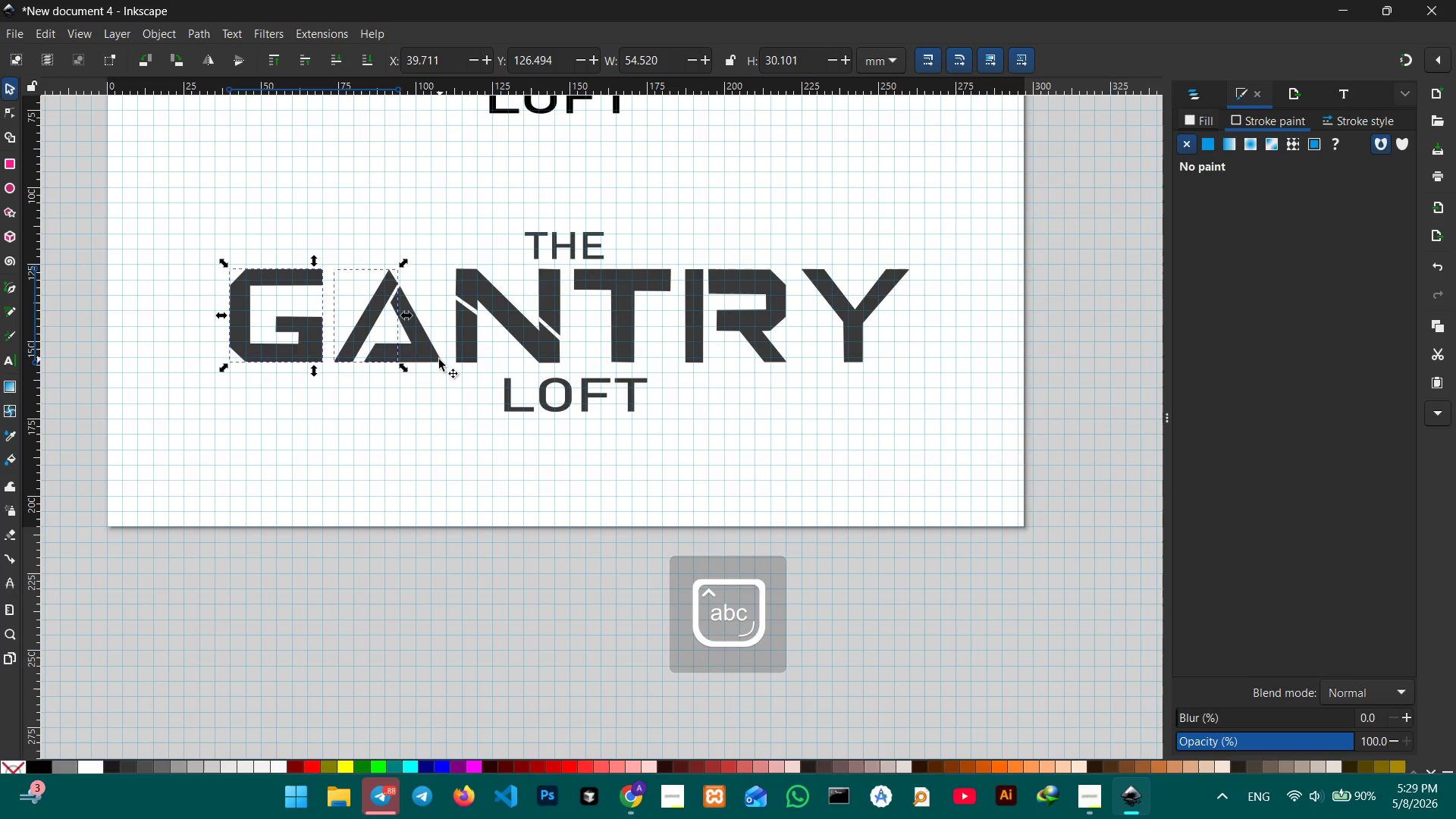 
left_click([438, 359])
 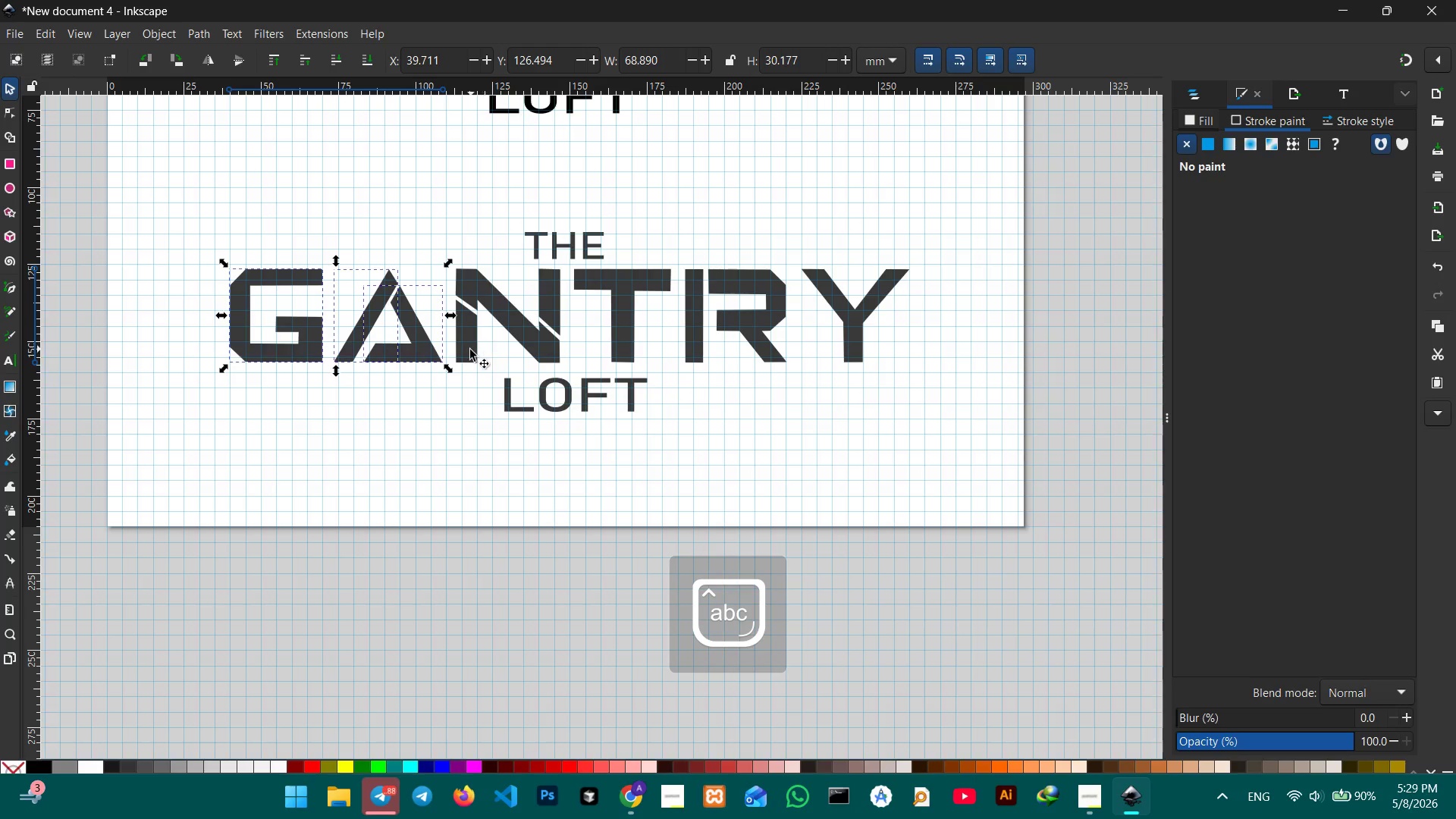 
left_click([469, 350])
 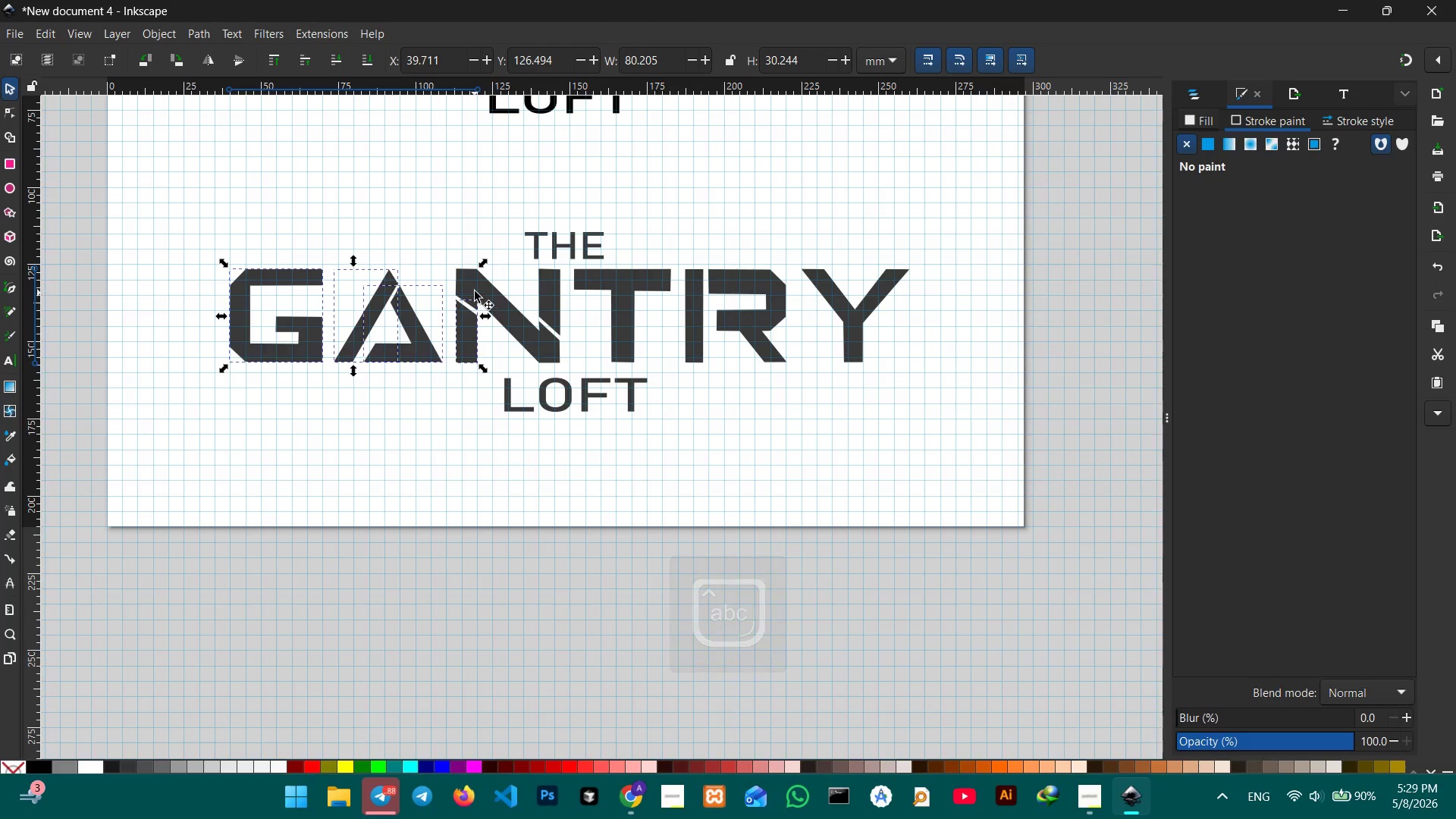 
left_click([475, 290])
 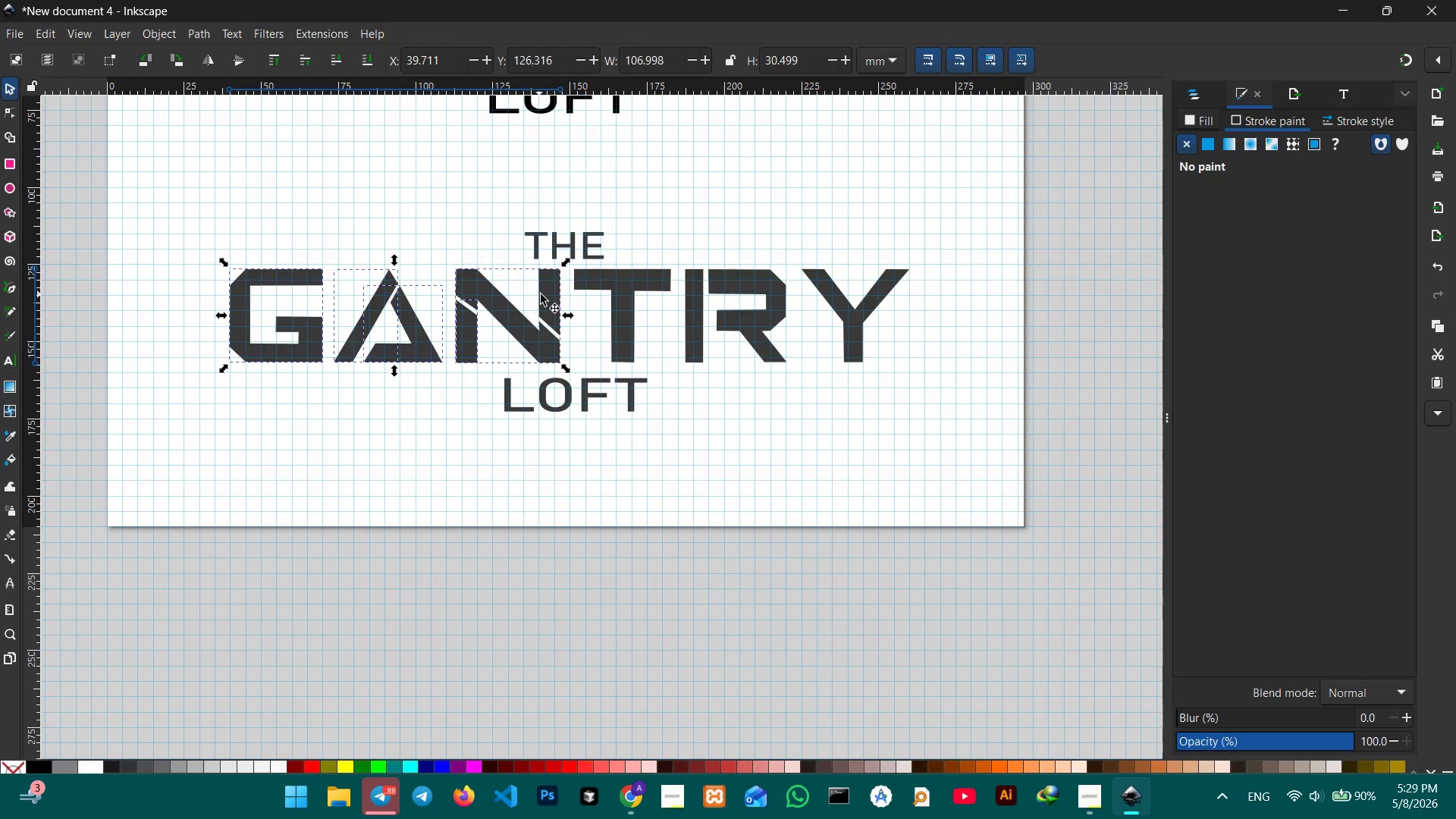 
left_click([544, 293])
 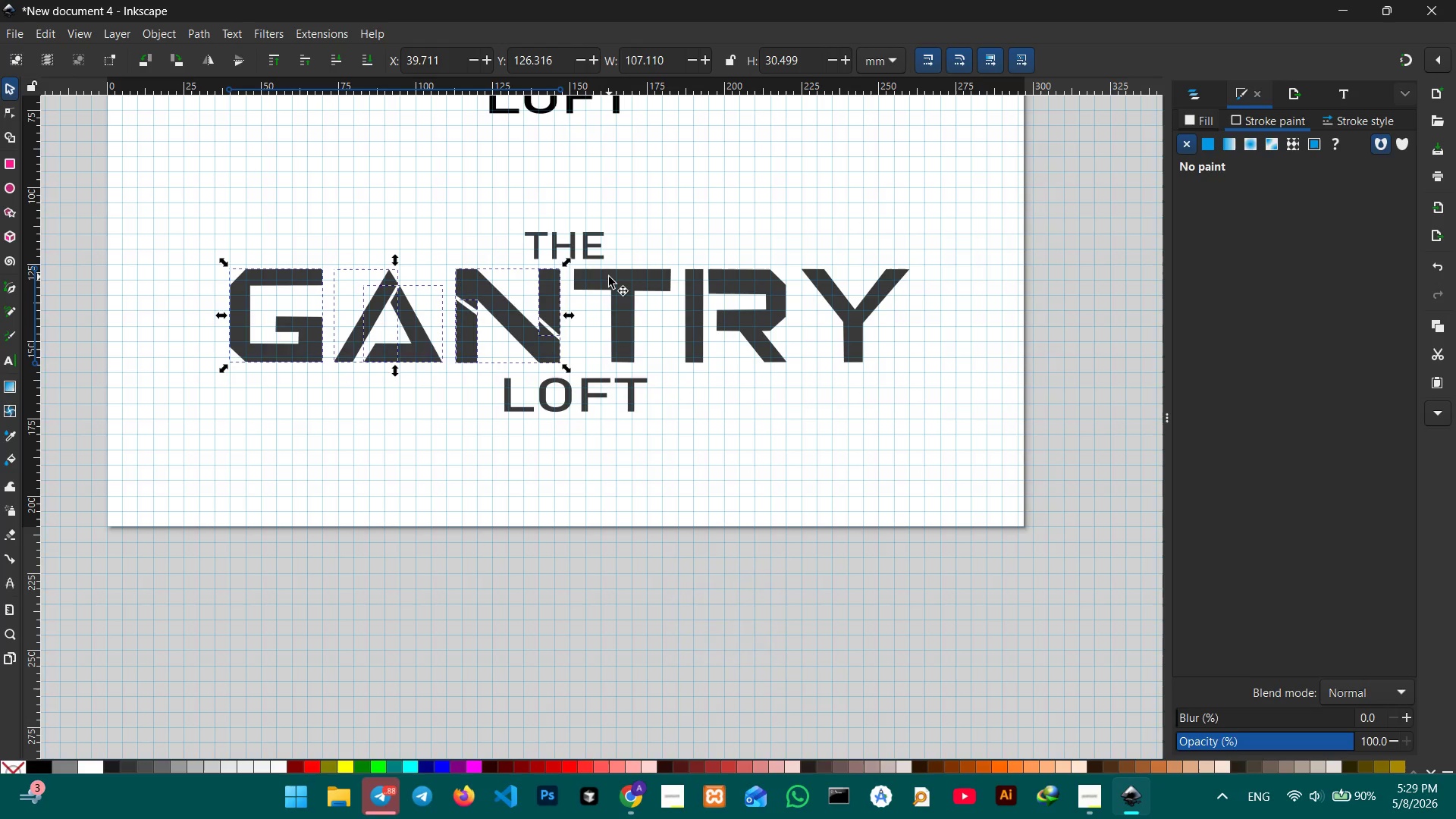 
double_click([609, 277])
 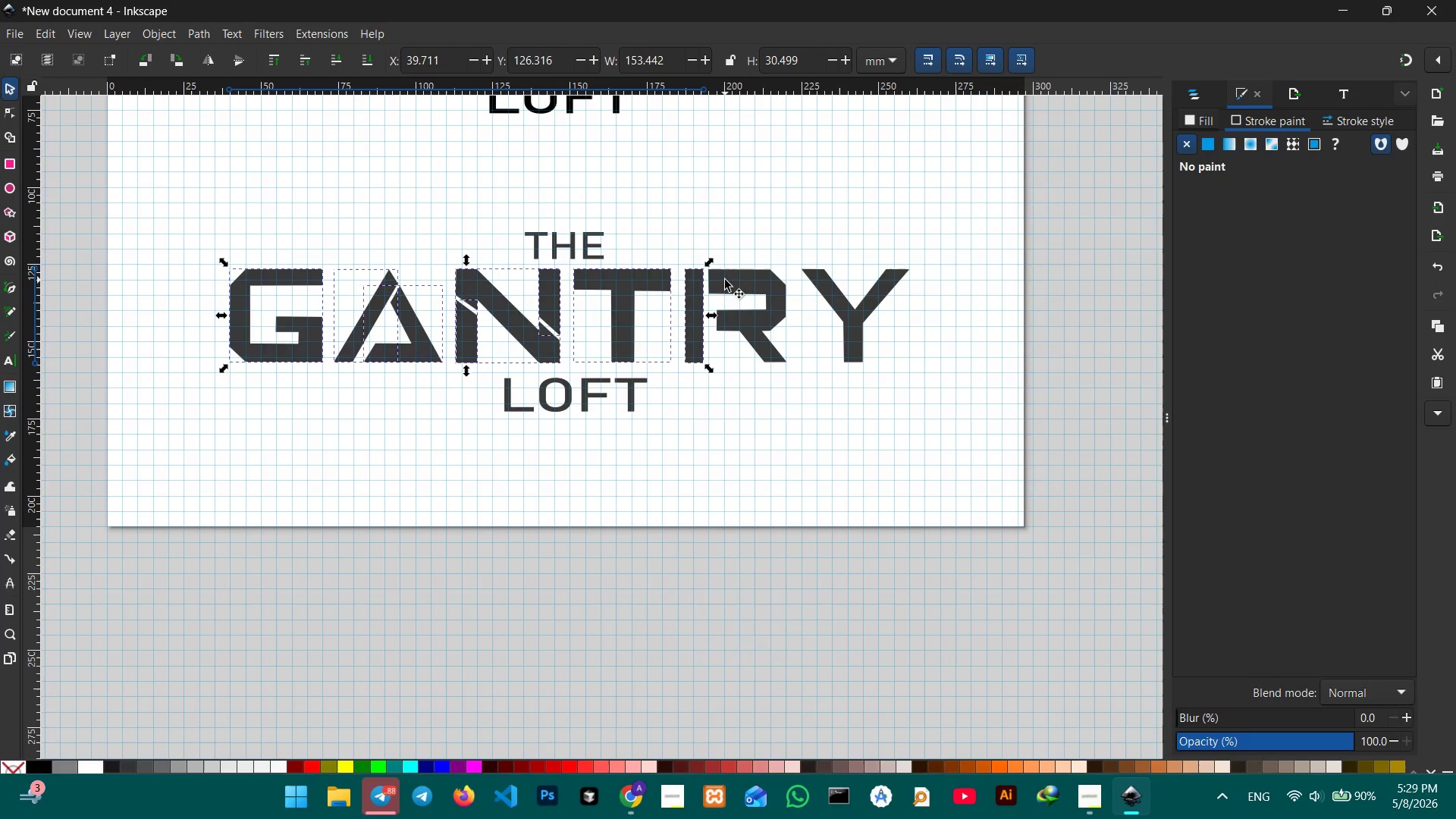 
double_click([727, 280])
 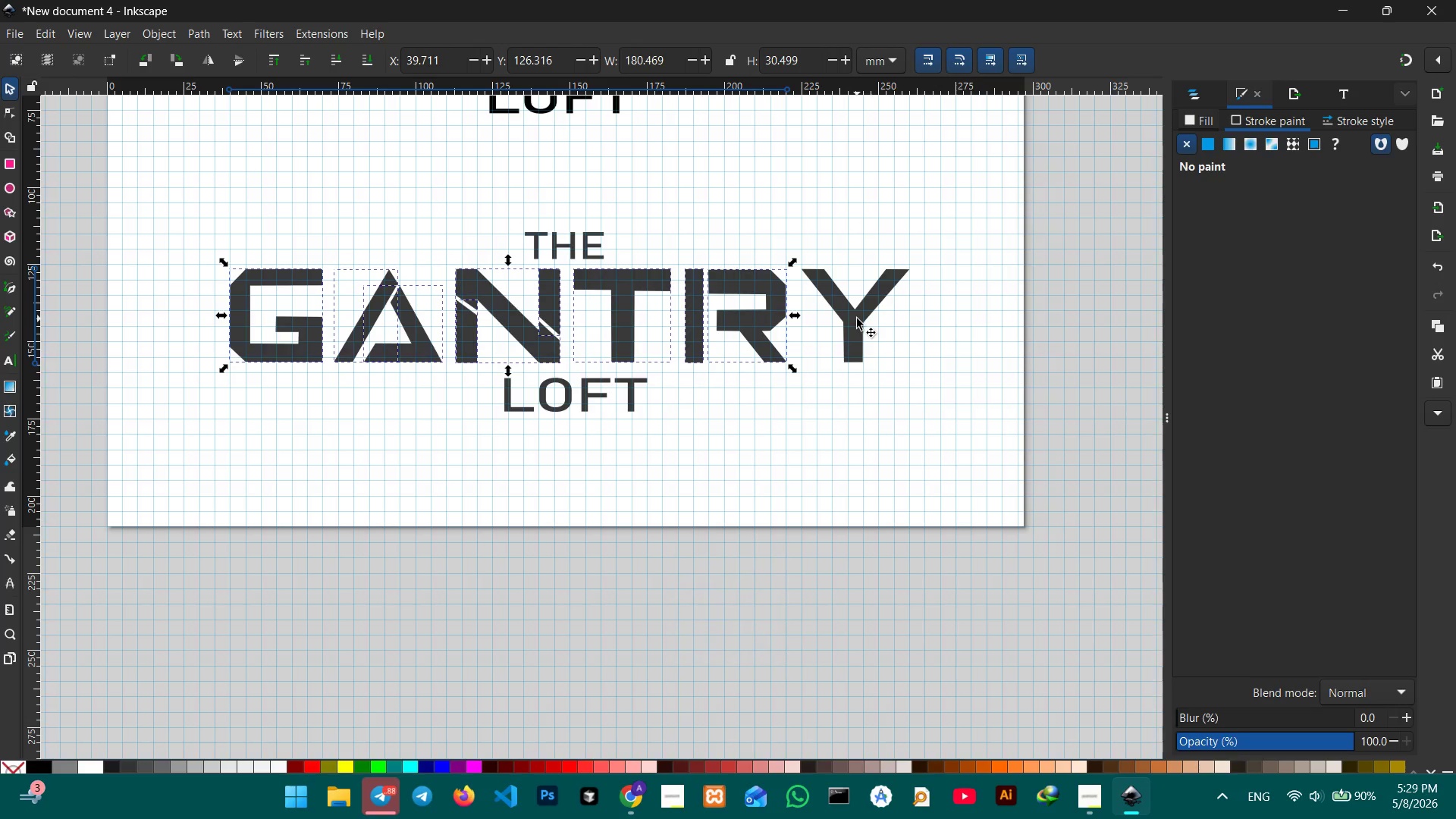 
left_click([857, 318])
 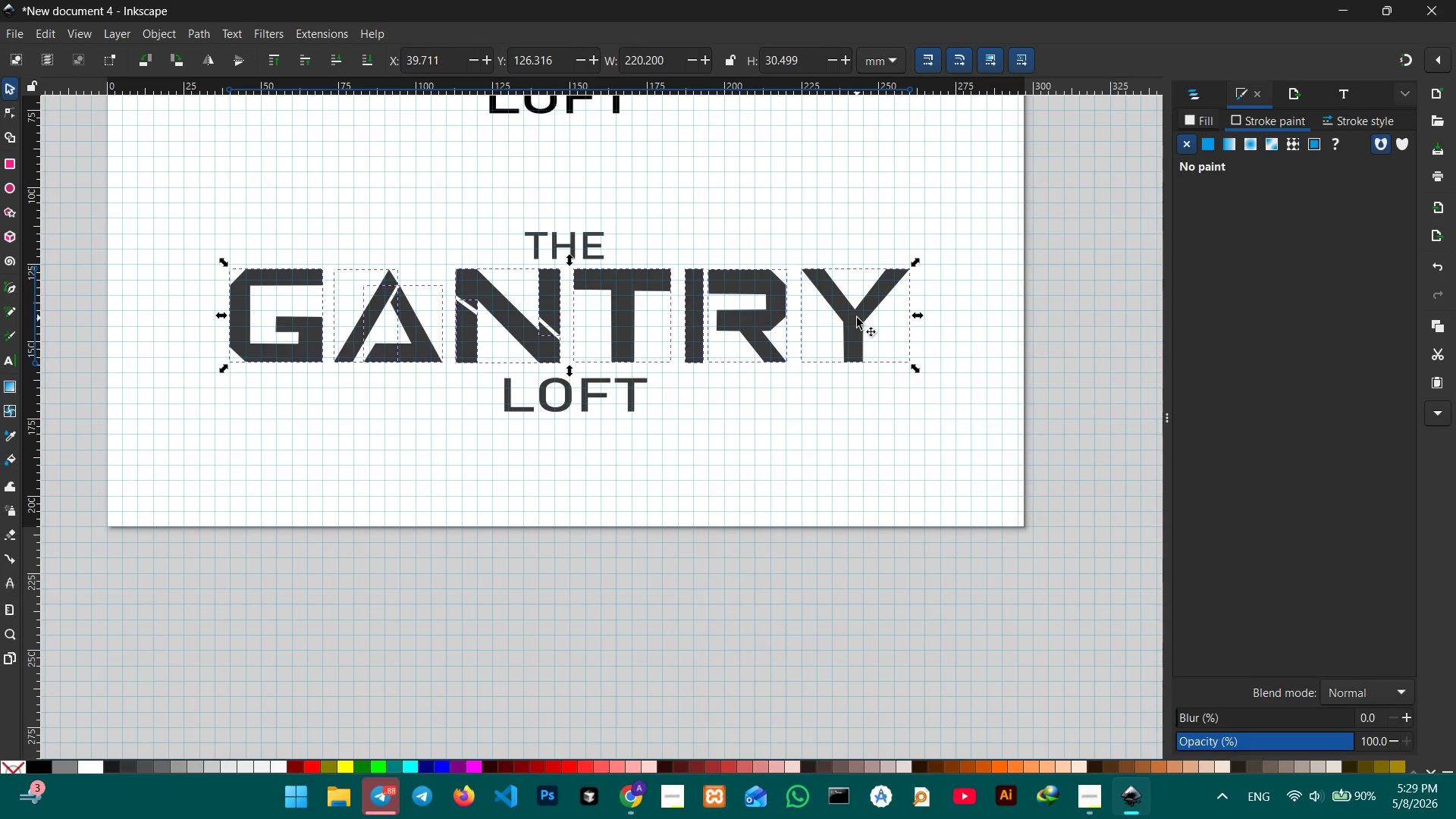 
key(Control+G)
 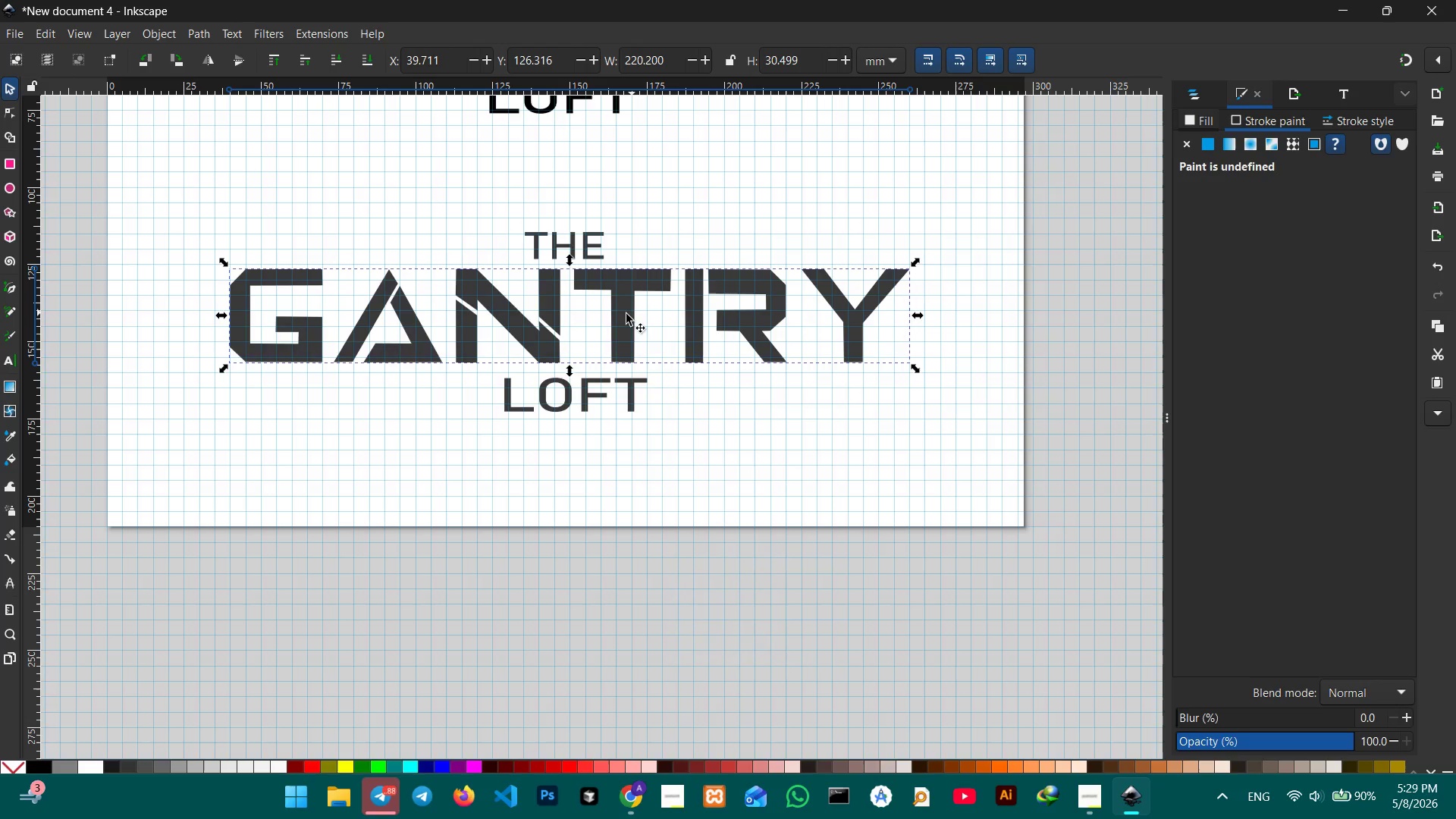 
left_click_drag(start_coordinate=[620, 319], to_coordinate=[618, 310])
 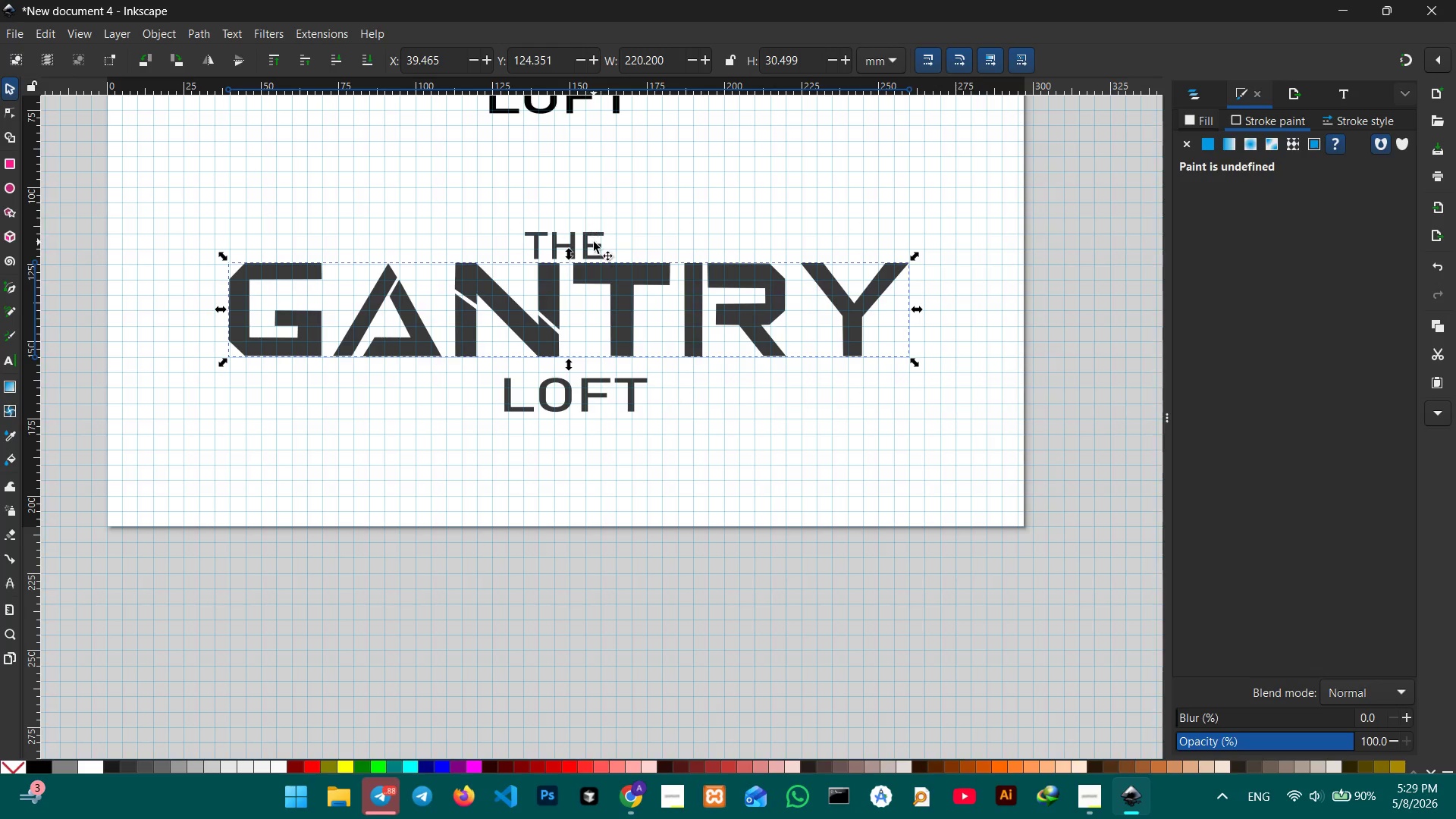 
left_click([594, 242])
 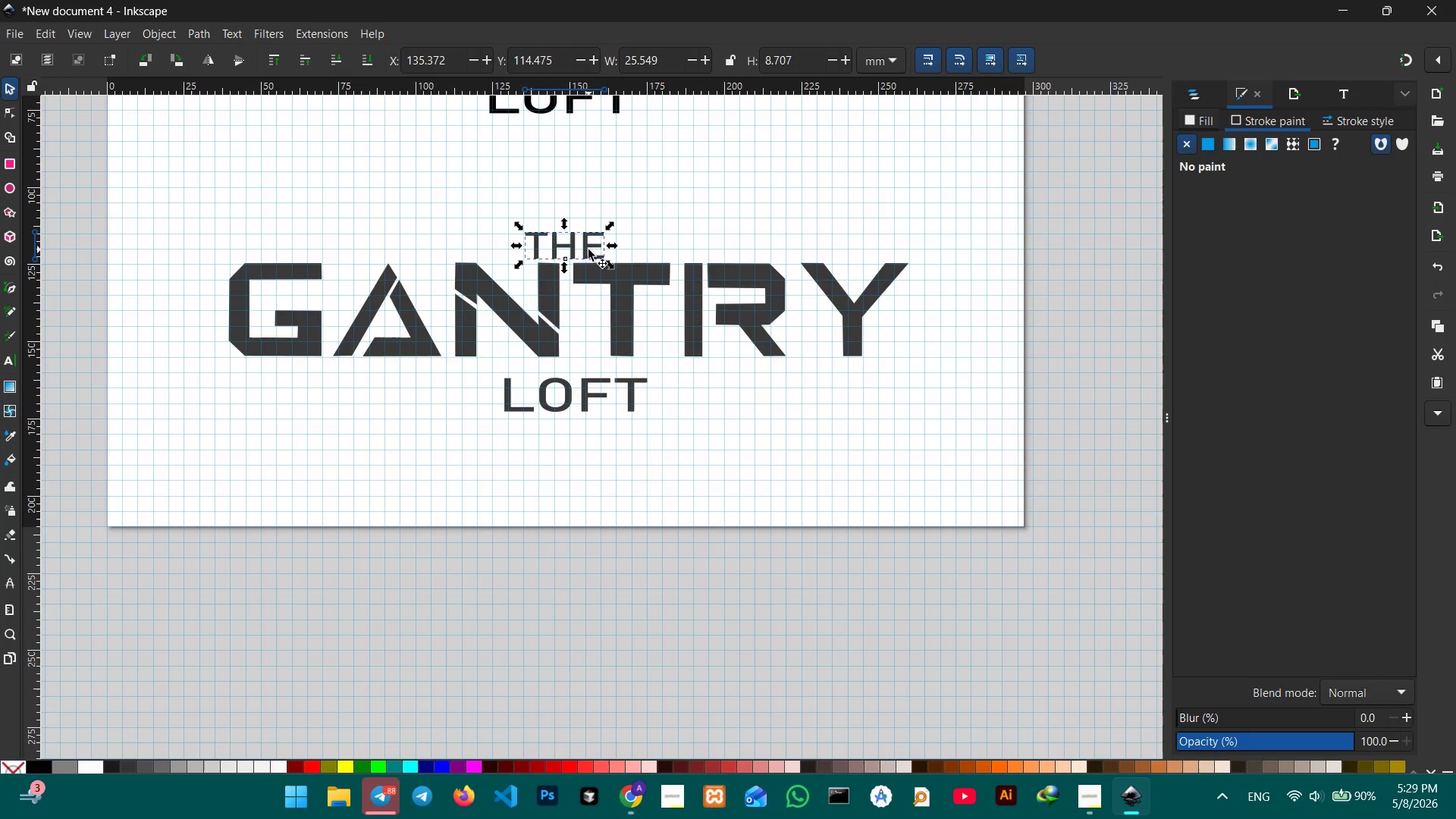 
left_click_drag(start_coordinate=[588, 249], to_coordinate=[592, 237])
 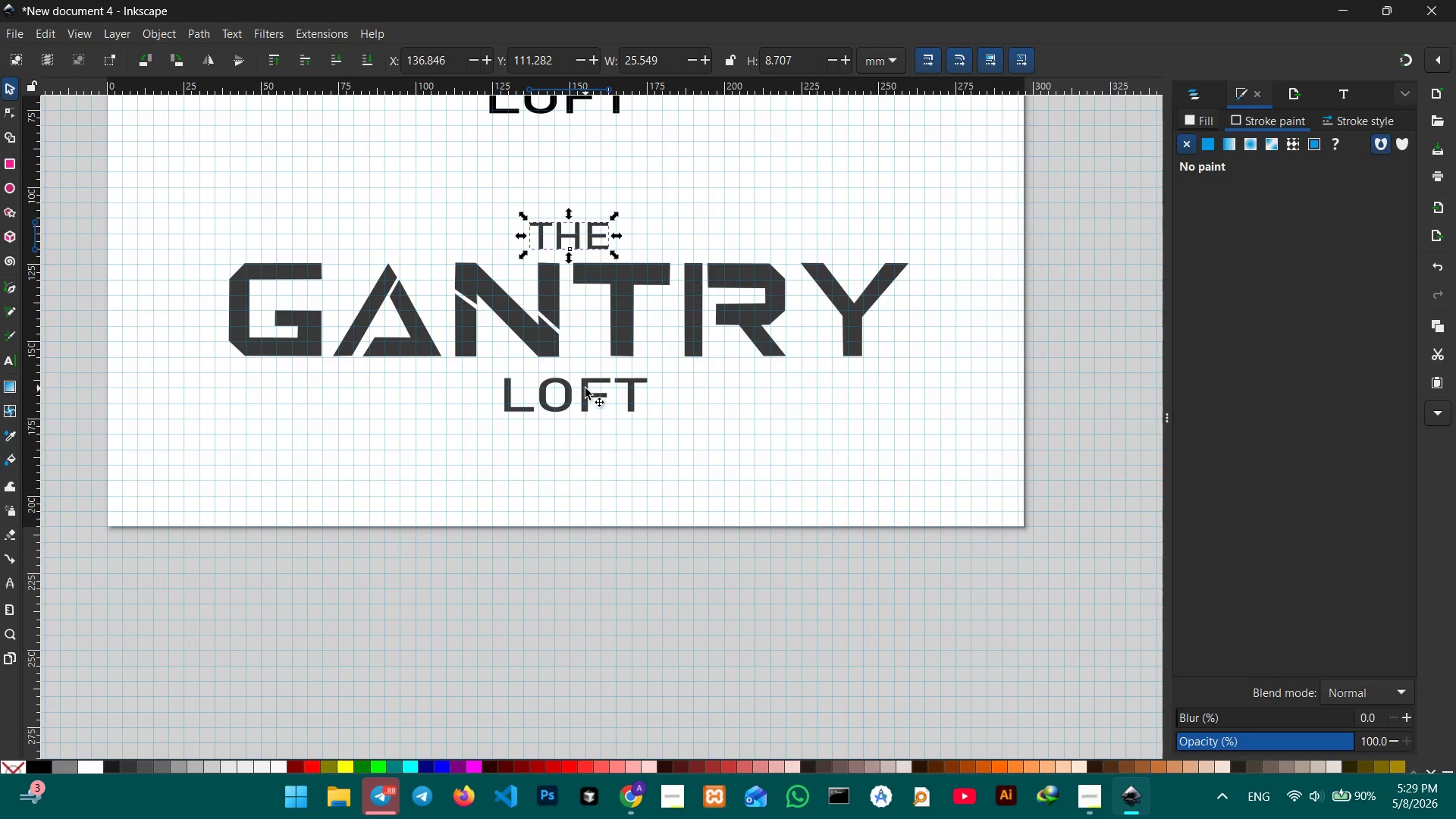 
left_click([585, 388])
 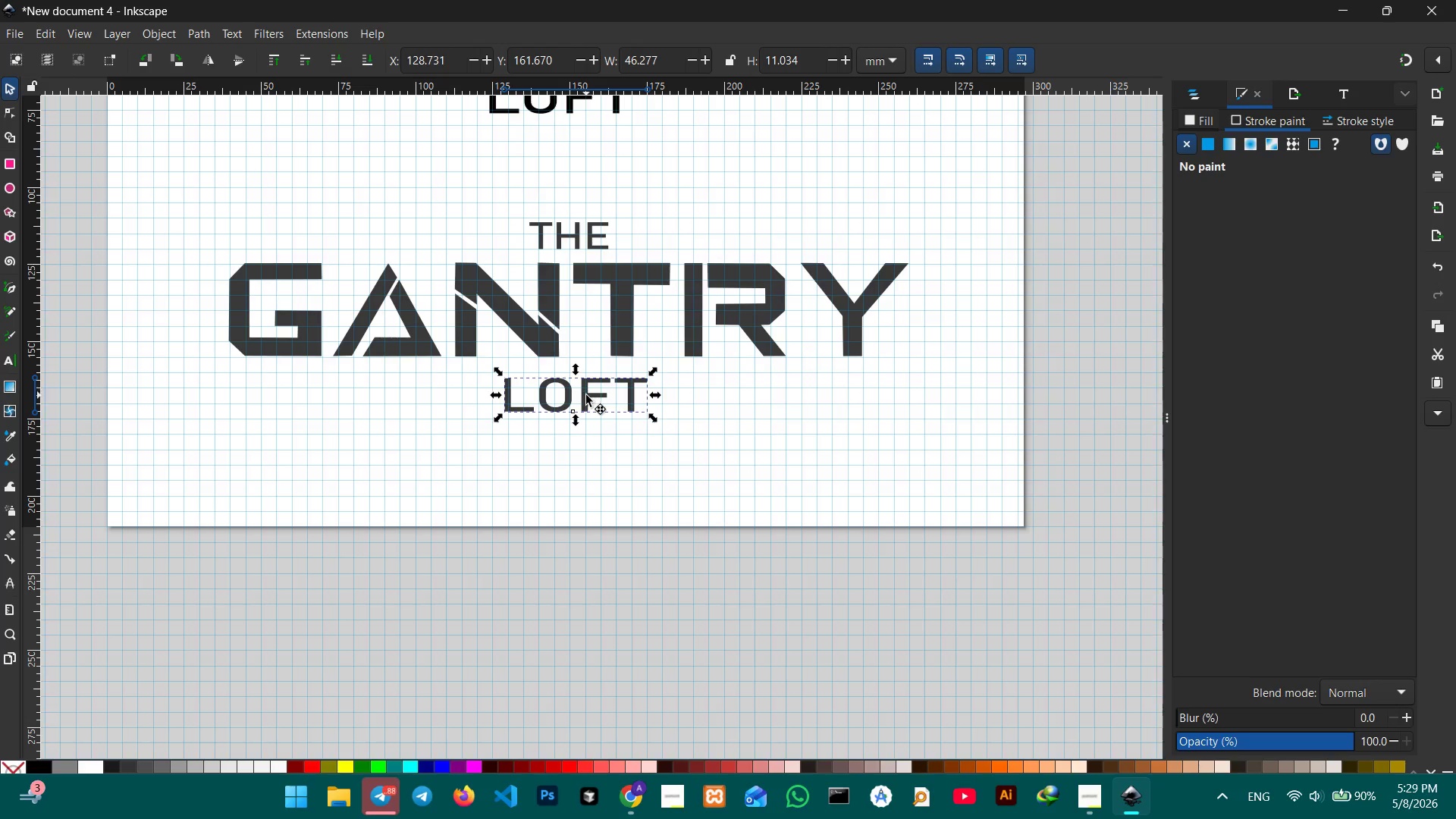 
left_click_drag(start_coordinate=[586, 395], to_coordinate=[592, 384])
 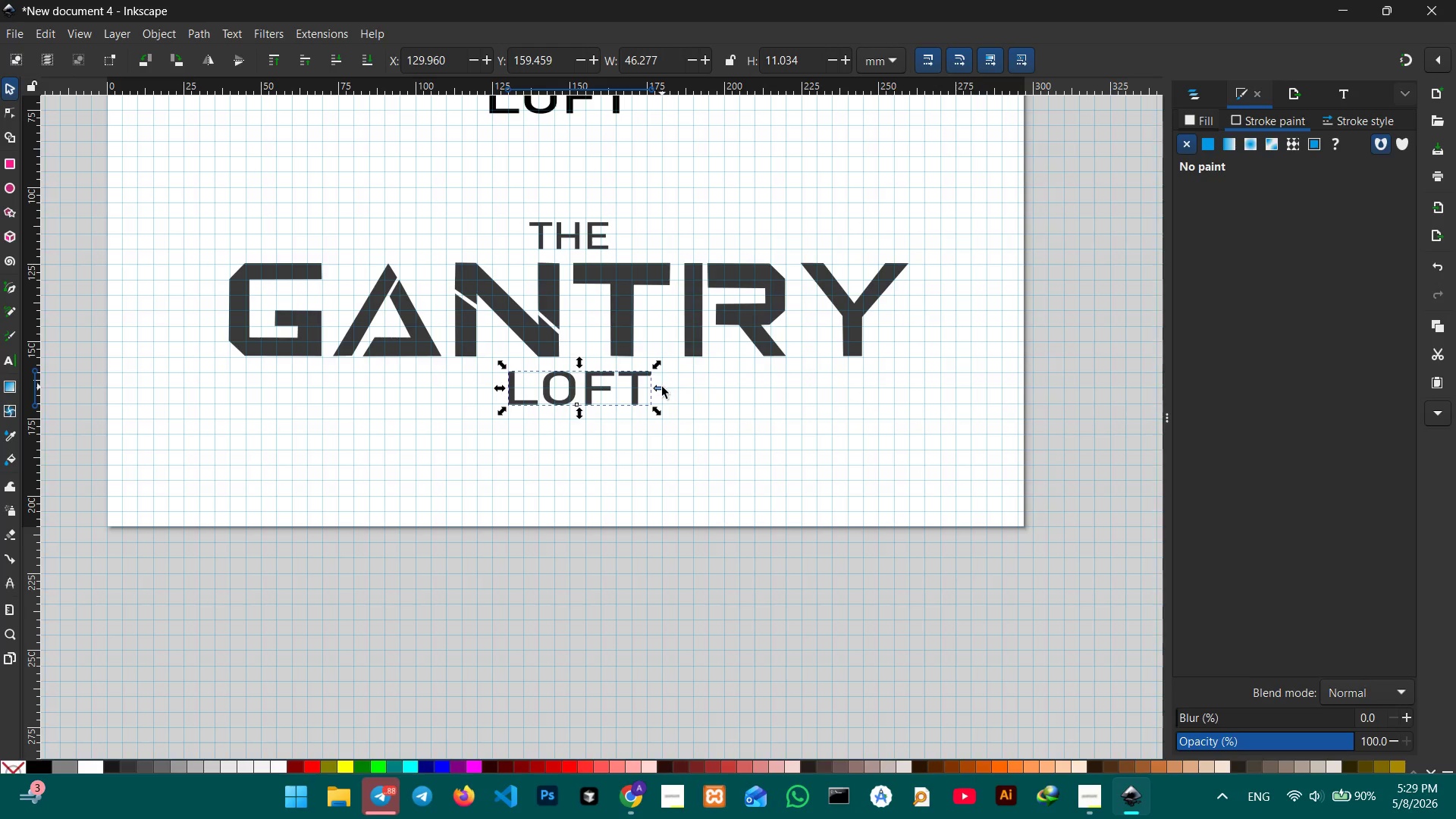 
hold_key(key=ControlLeft, duration=1.7)
left_click_drag(start_coordinate=[661, 388], to_coordinate=[655, 388])
 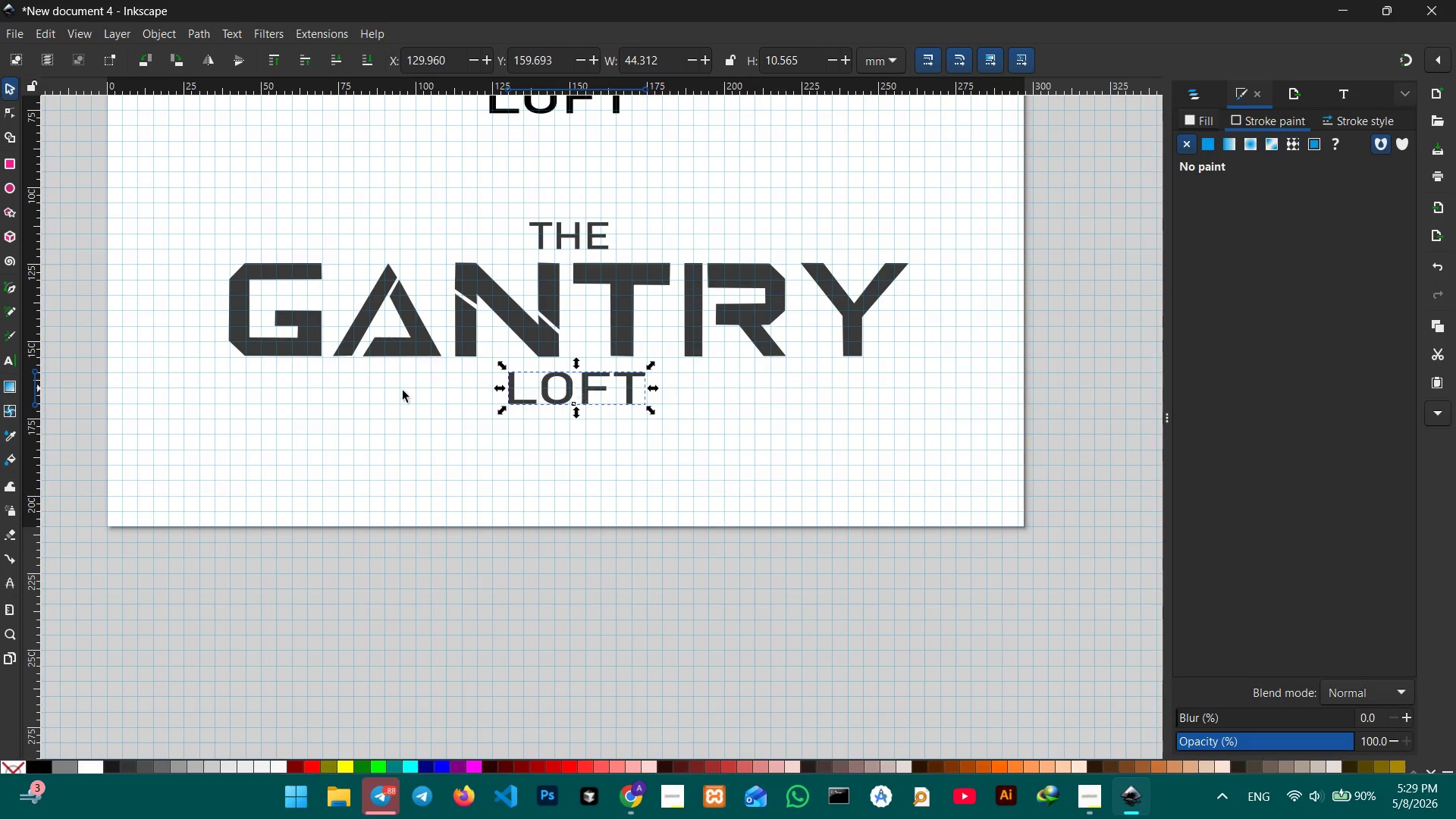 
left_click([388, 391])
 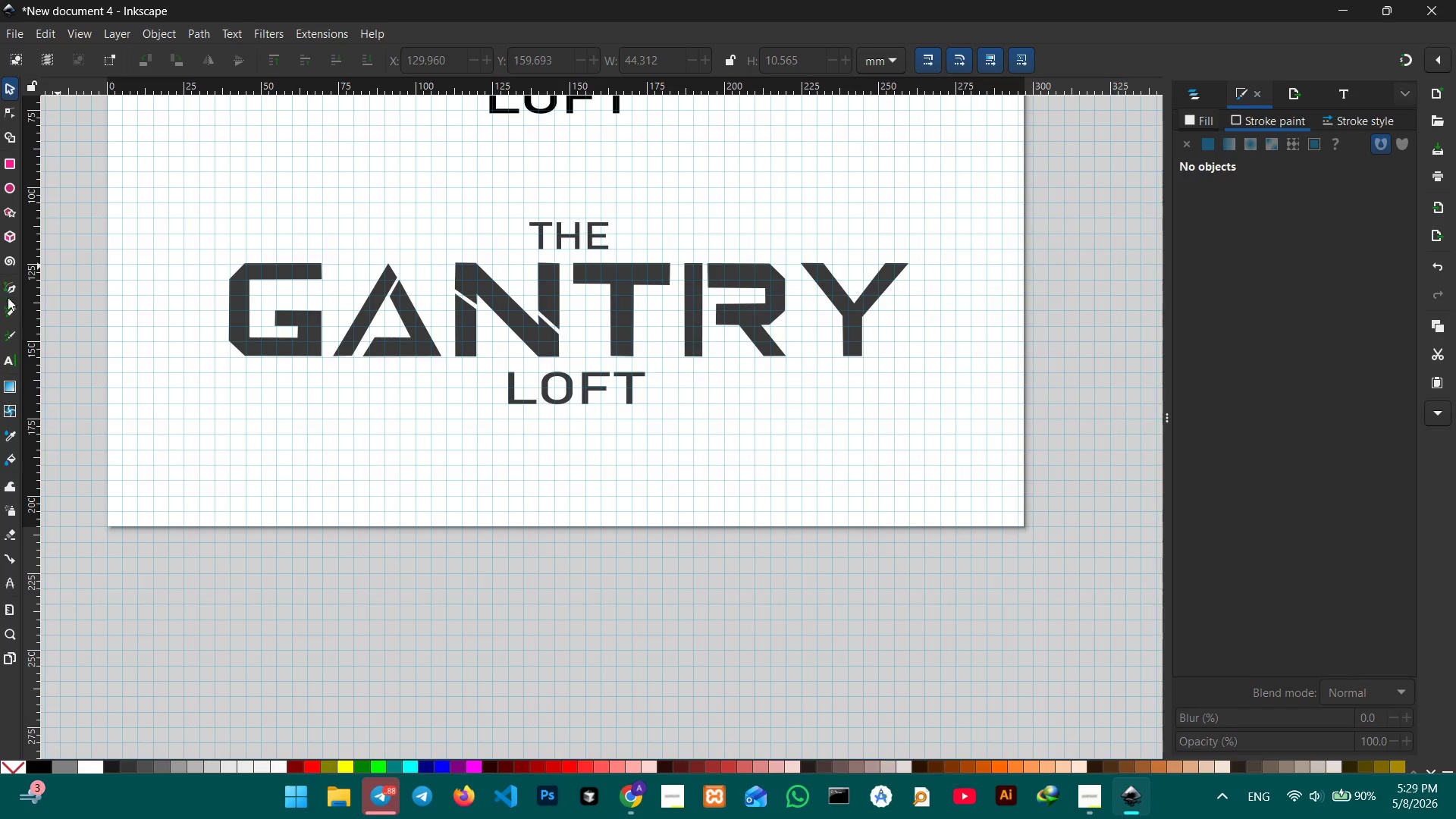 
left_click([9, 287])
 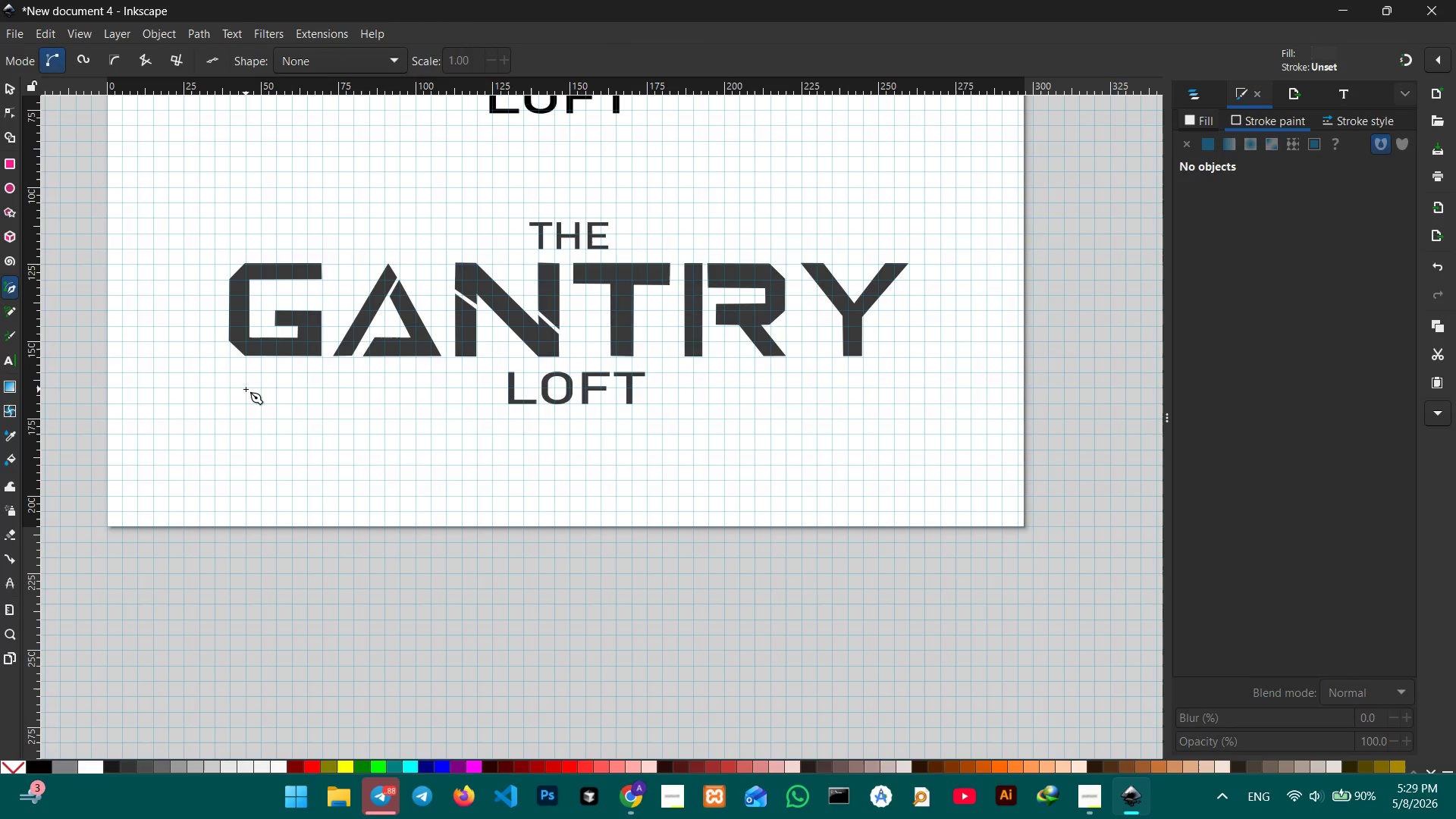 
left_click([246, 389])
 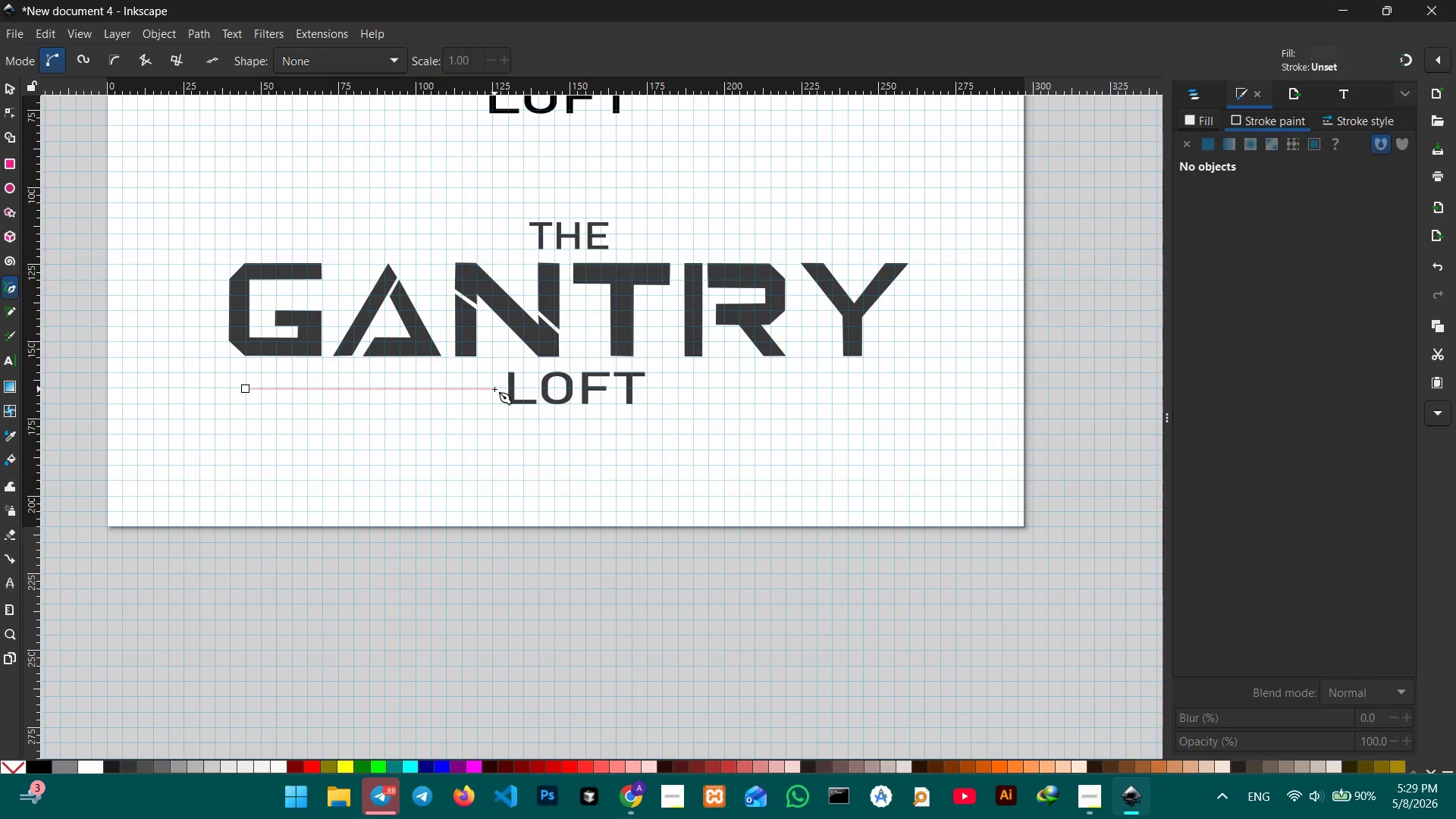 
hold_key(key=ControlLeft, duration=1.08)
left_click([492, 388])
 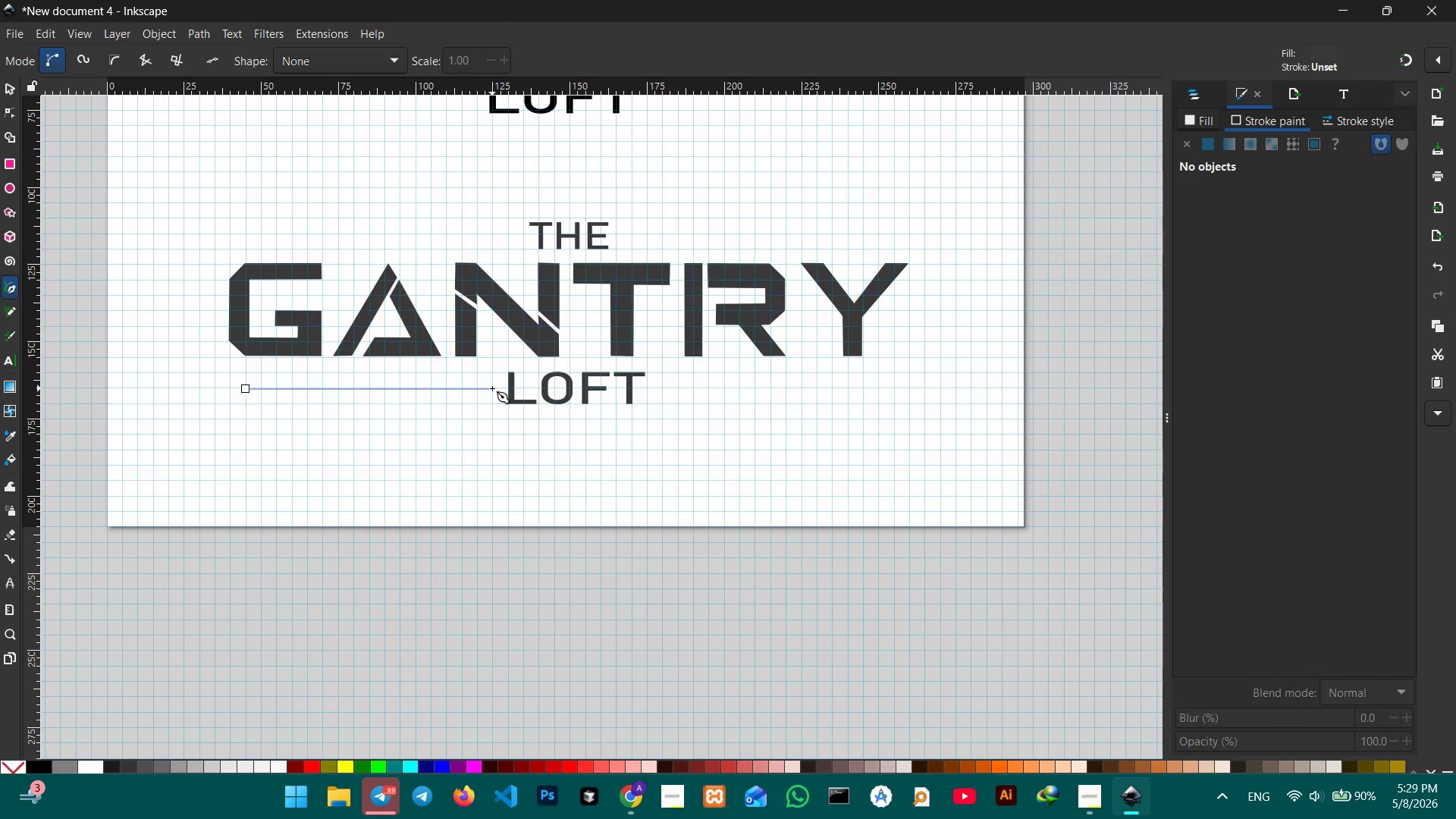 
key(Enter)
 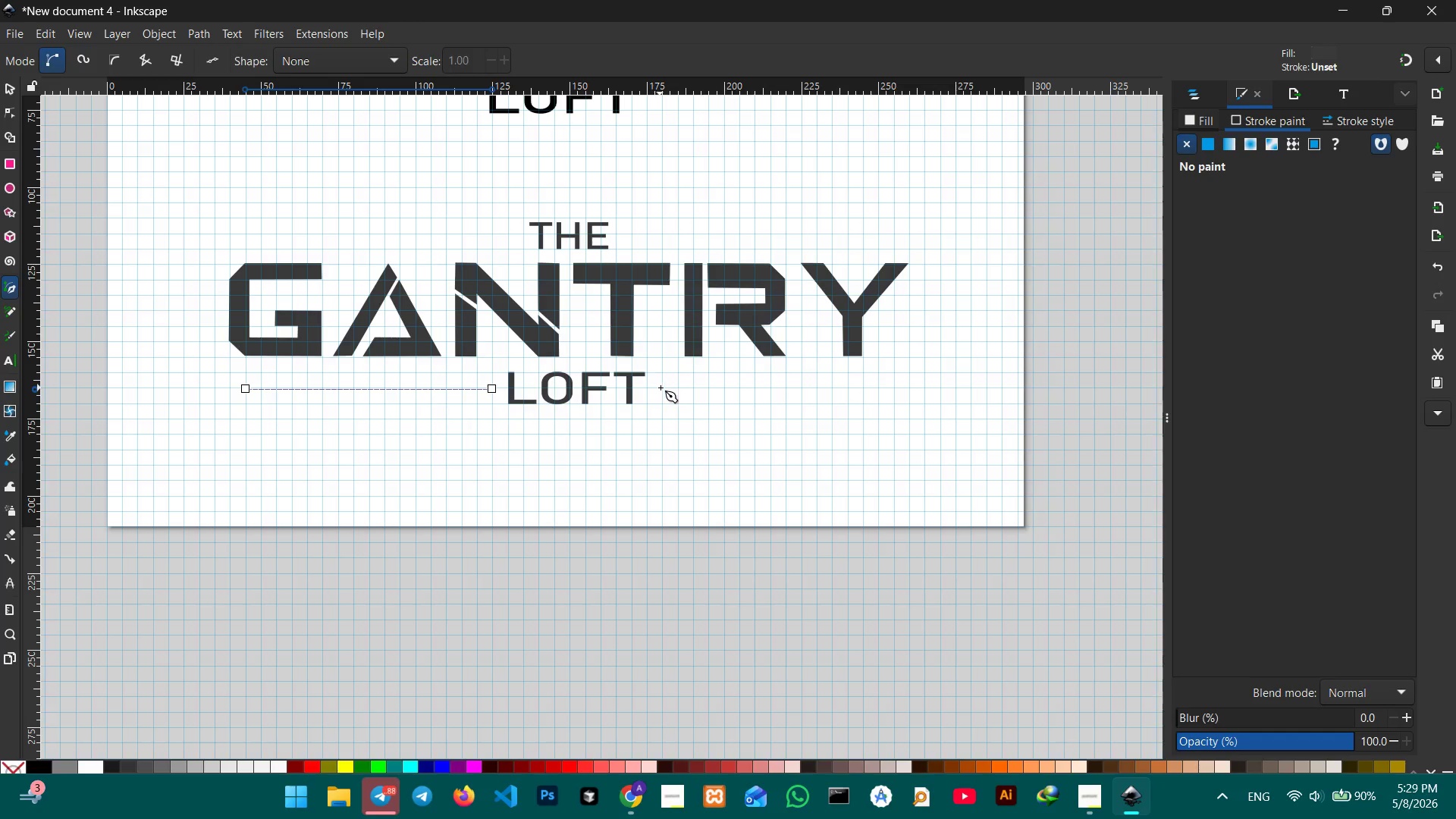 
left_click([663, 388])
 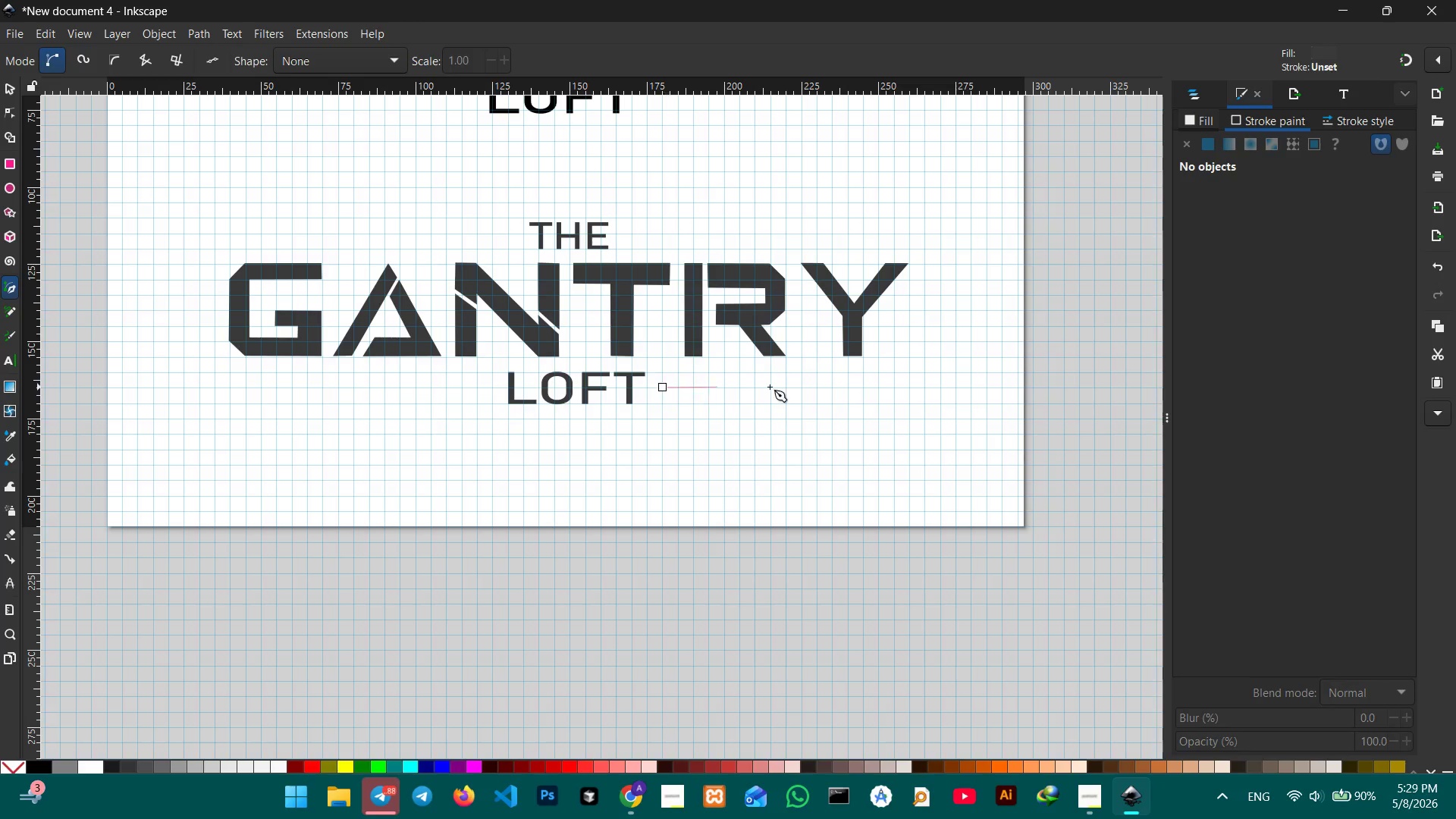 
hold_key(key=ControlLeft, duration=4.53)
left_click([876, 384])
 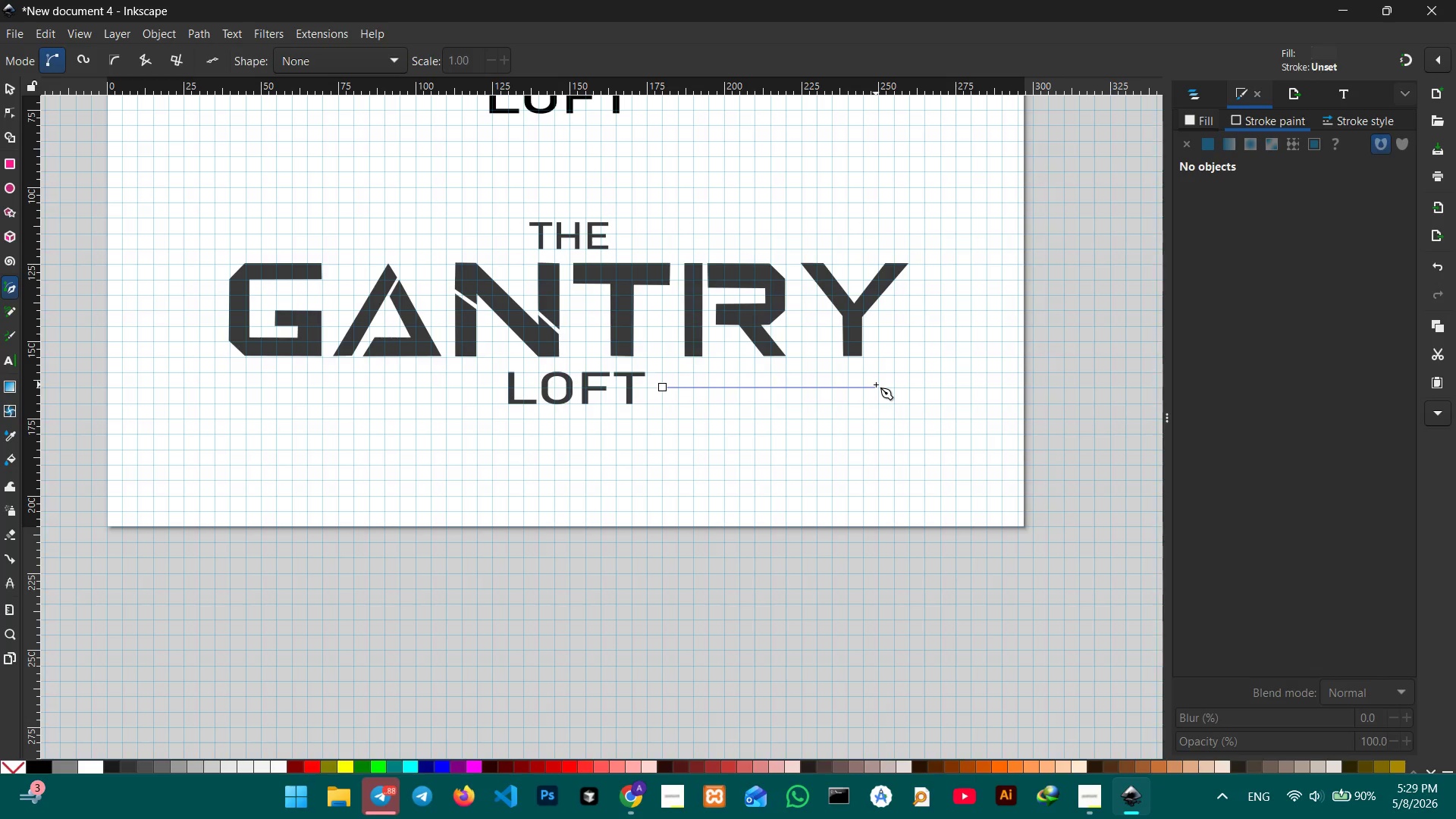 
key(Enter)
 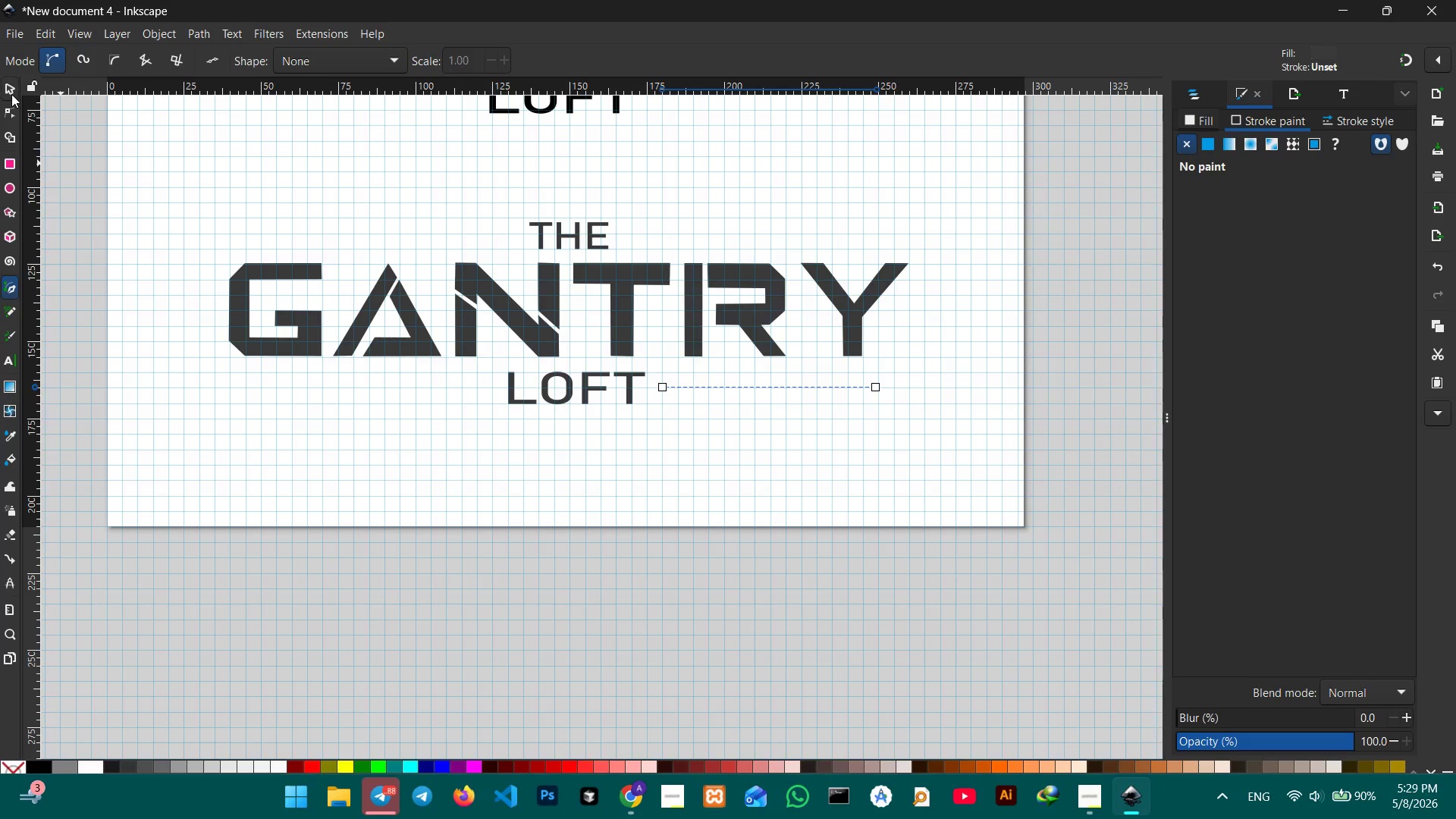 
left_click([13, 92])
 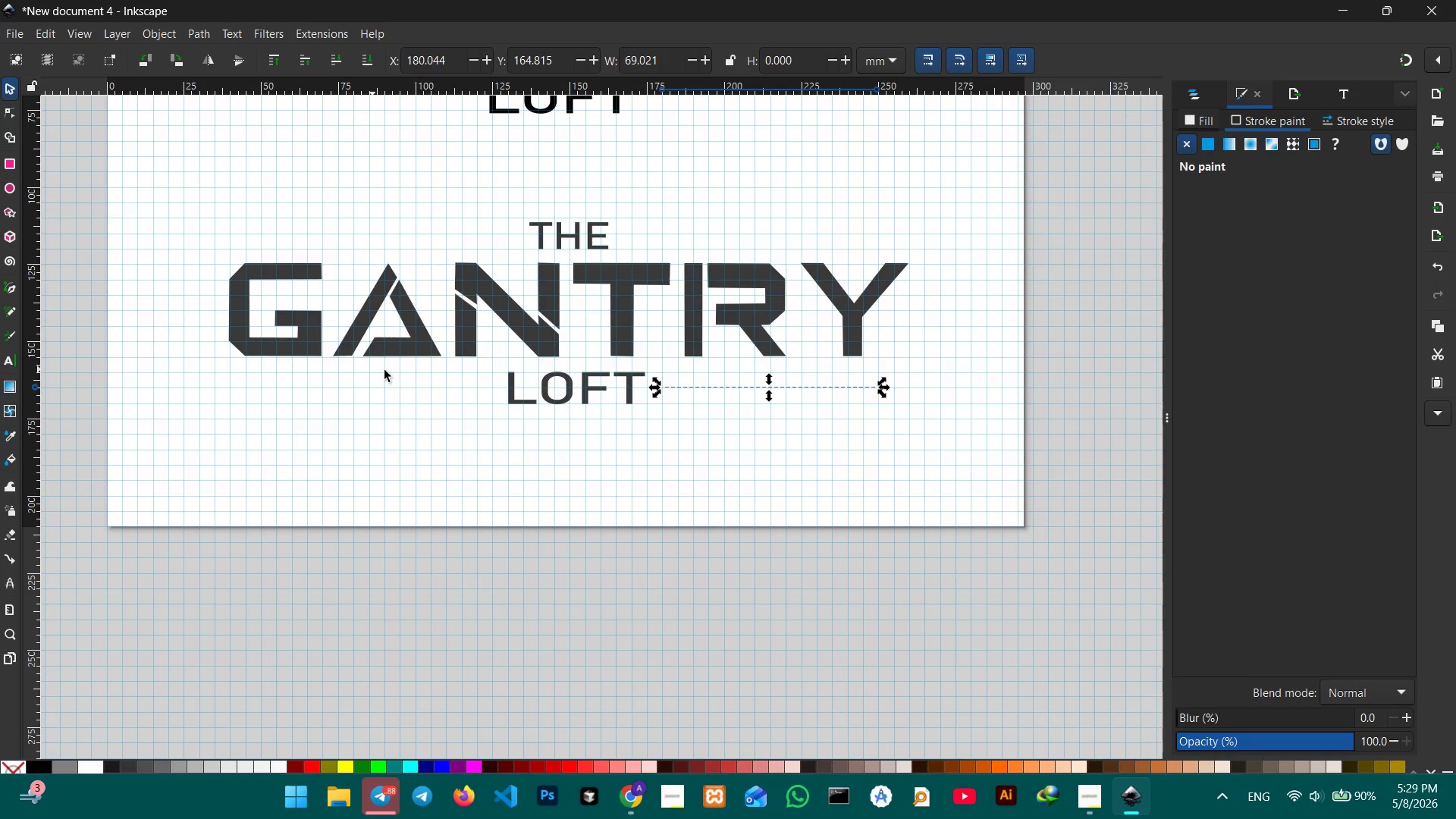 
hold_key(key=ShiftLeft, duration=0.5)
 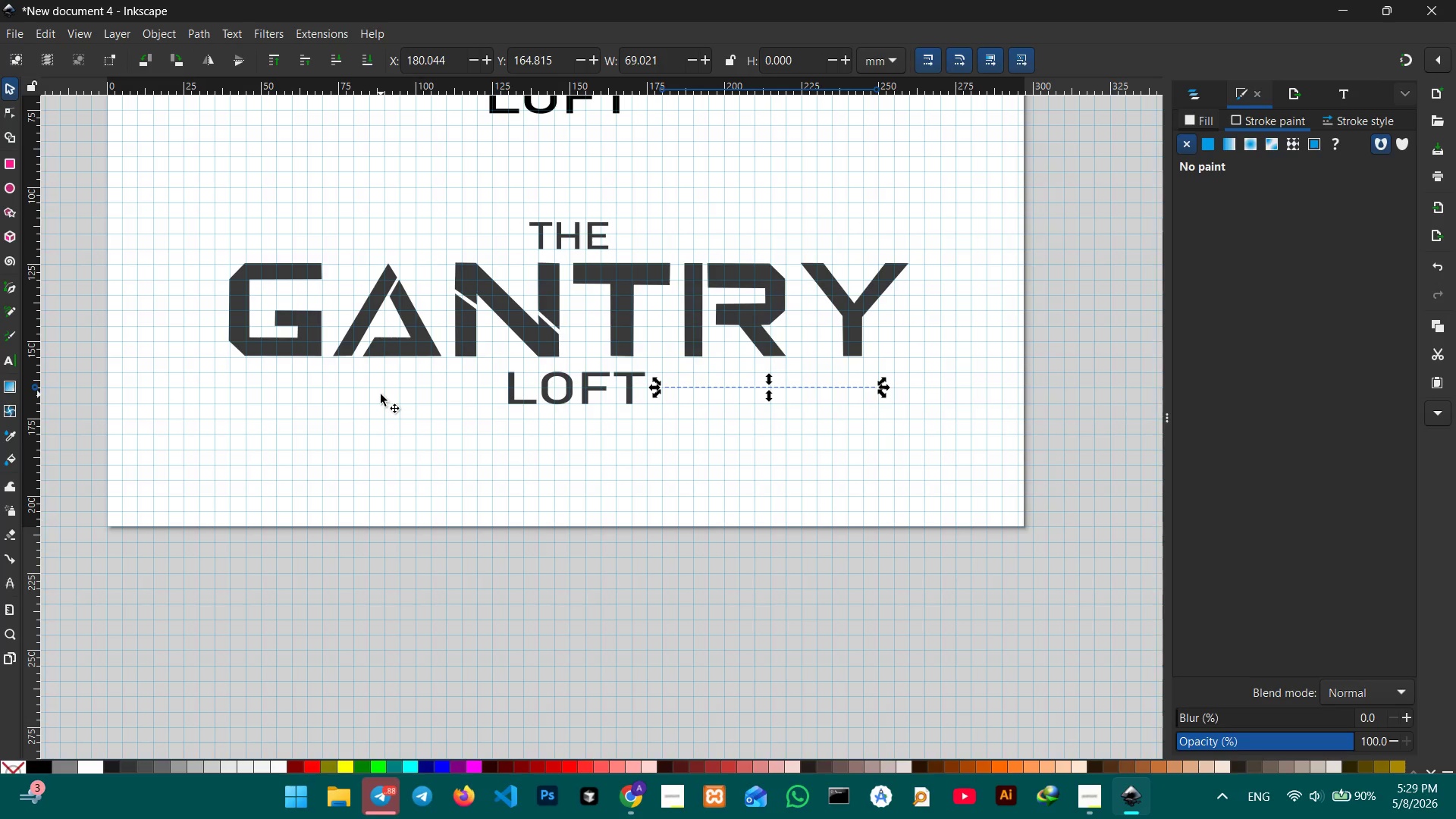 
key(Control+ControlLeft)
 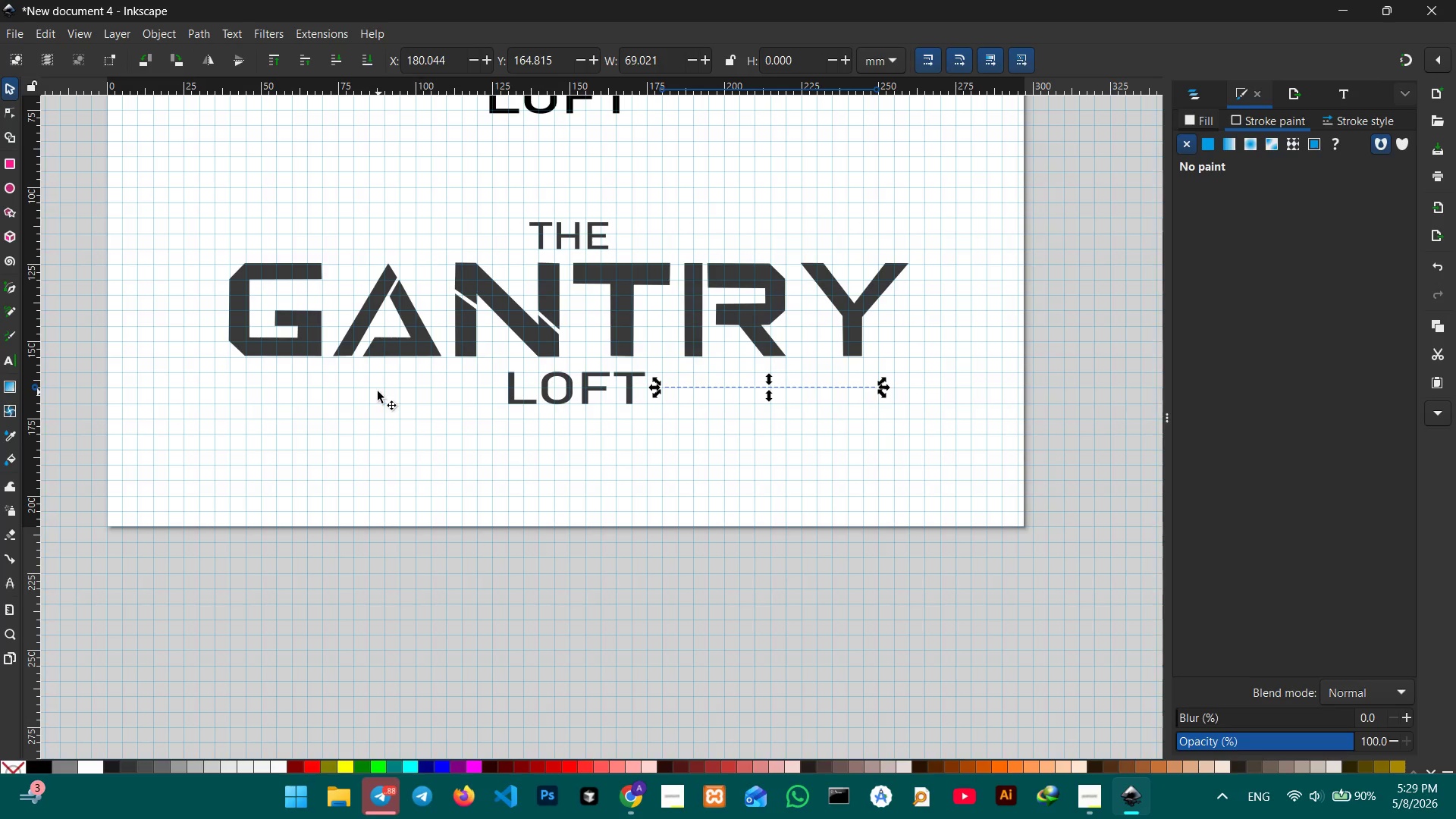 
hold_key(key=ShiftLeft, duration=1.72)
double_click([378, 391])
 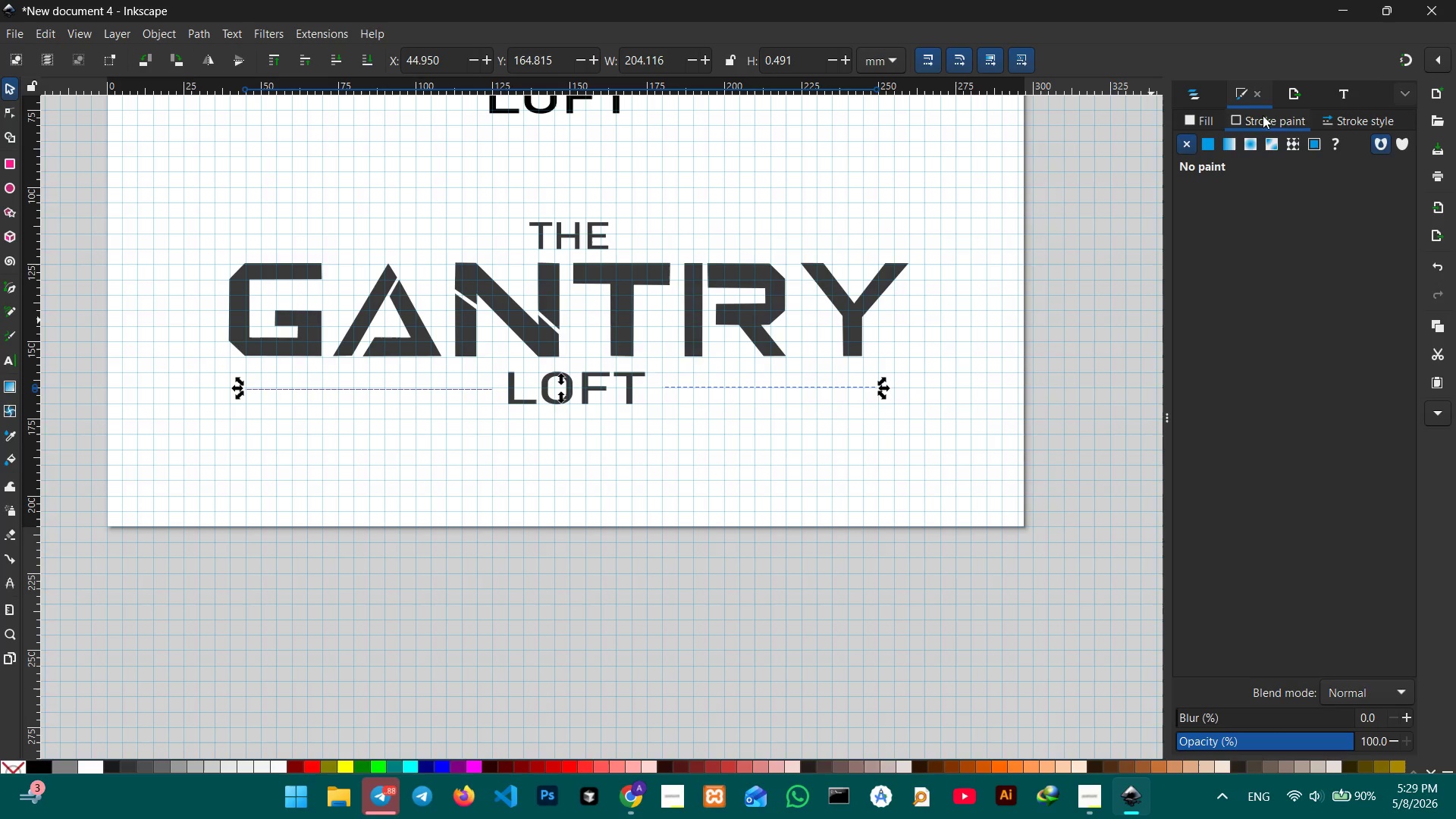 
left_click([1348, 126])
 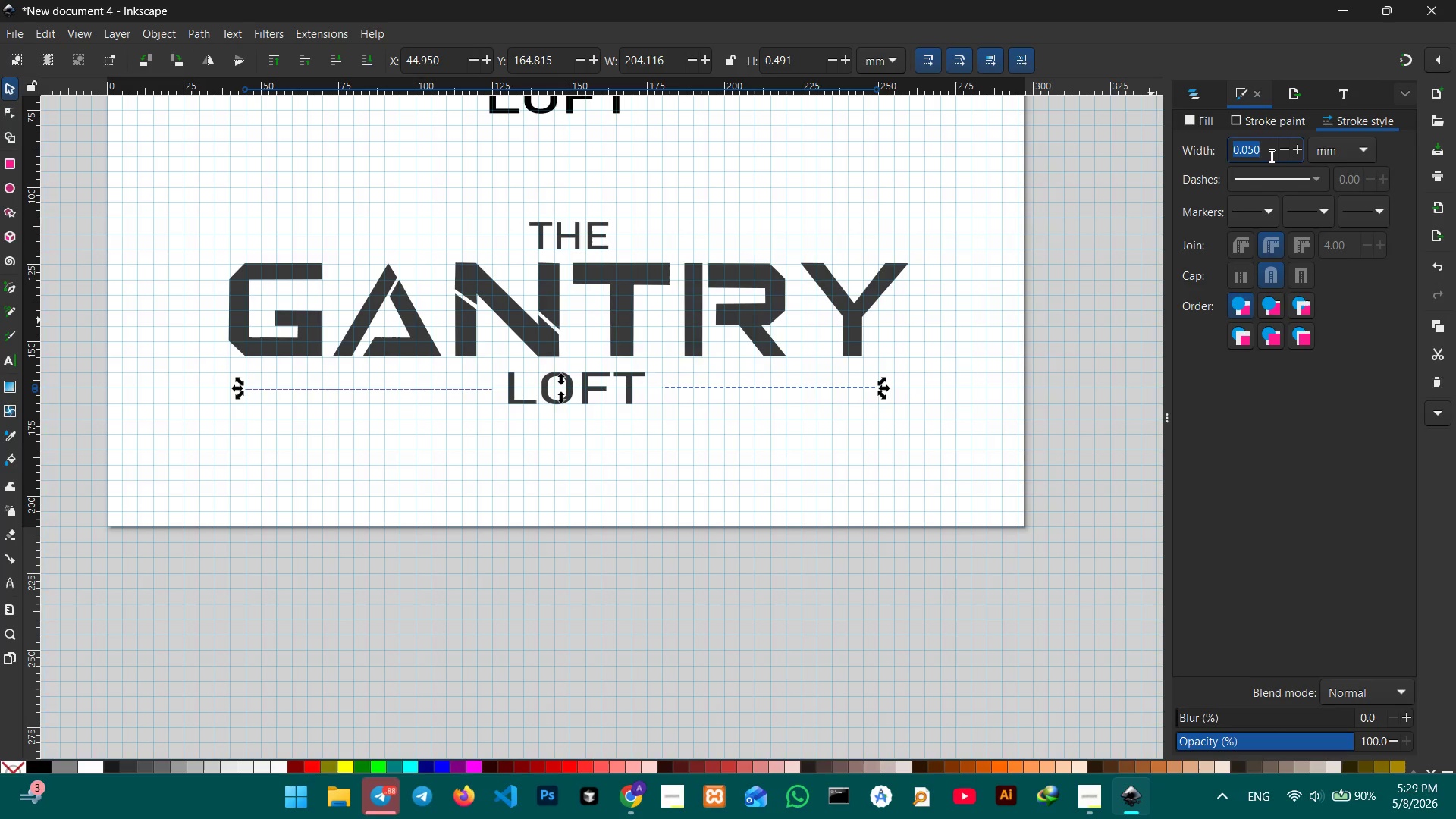 
left_click([1270, 155])
 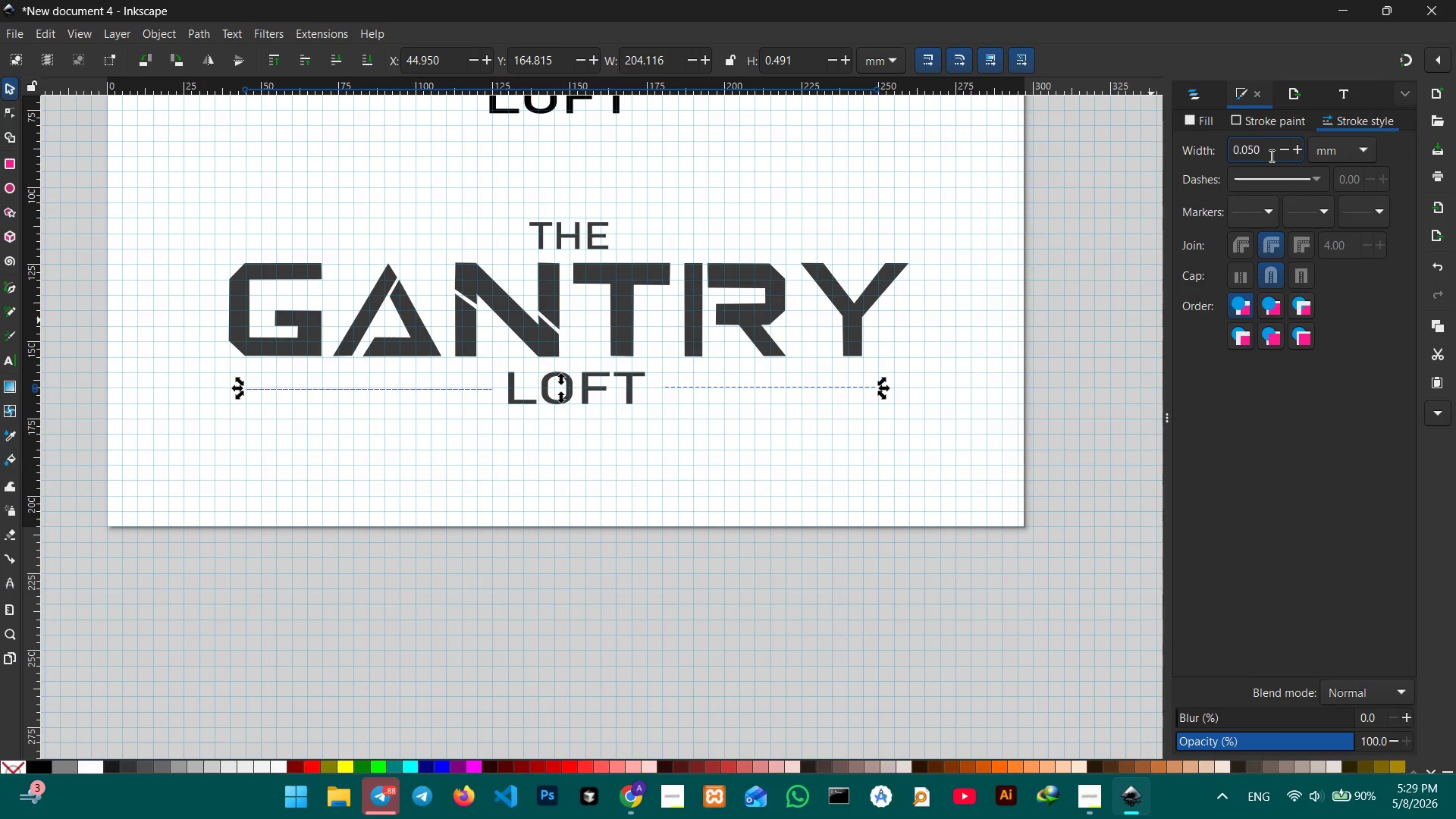 
key(Backspace)
 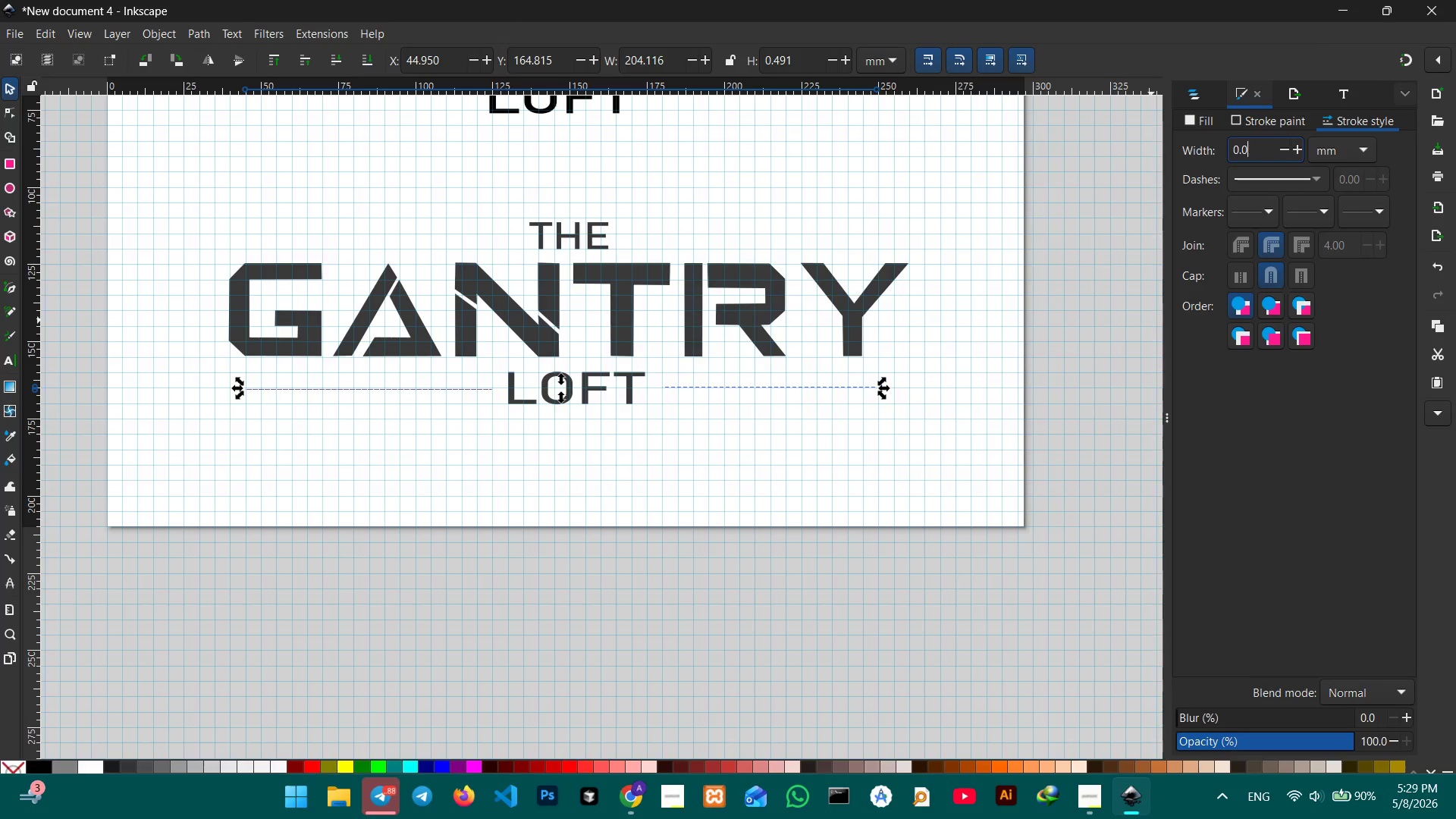 
key(Backspace)
 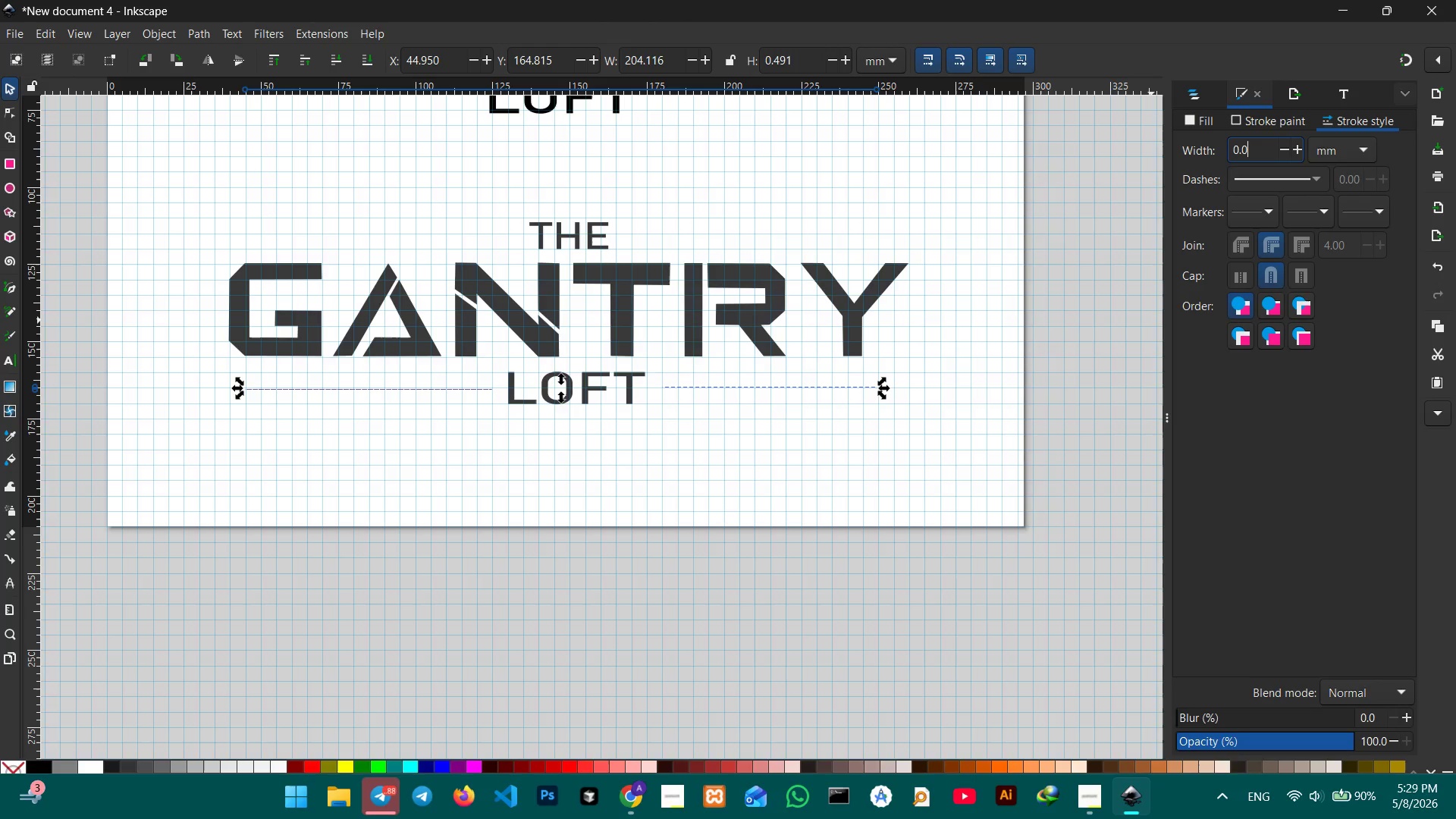 
key(Numpad9)
 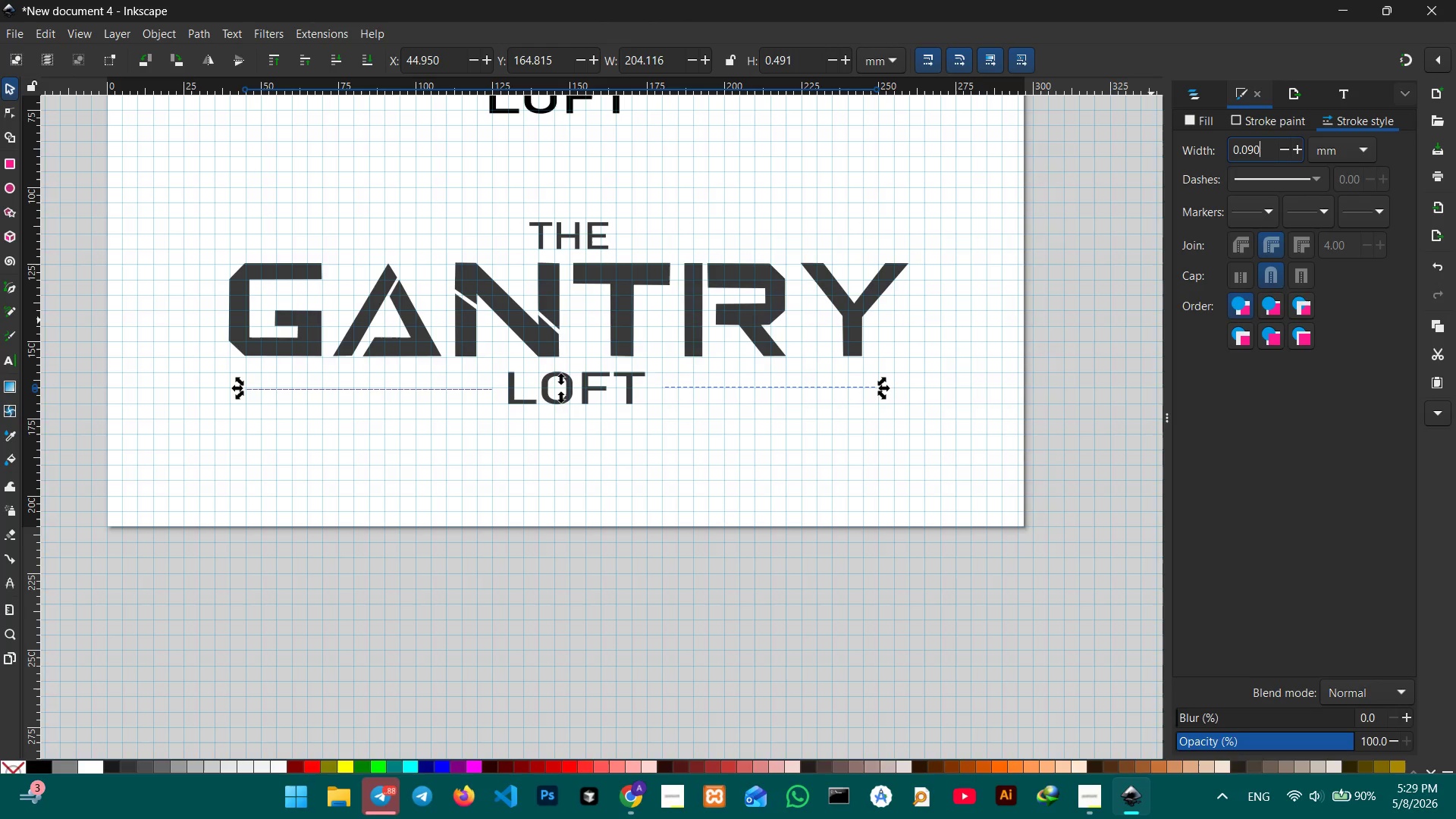 
key(Numpad0)
 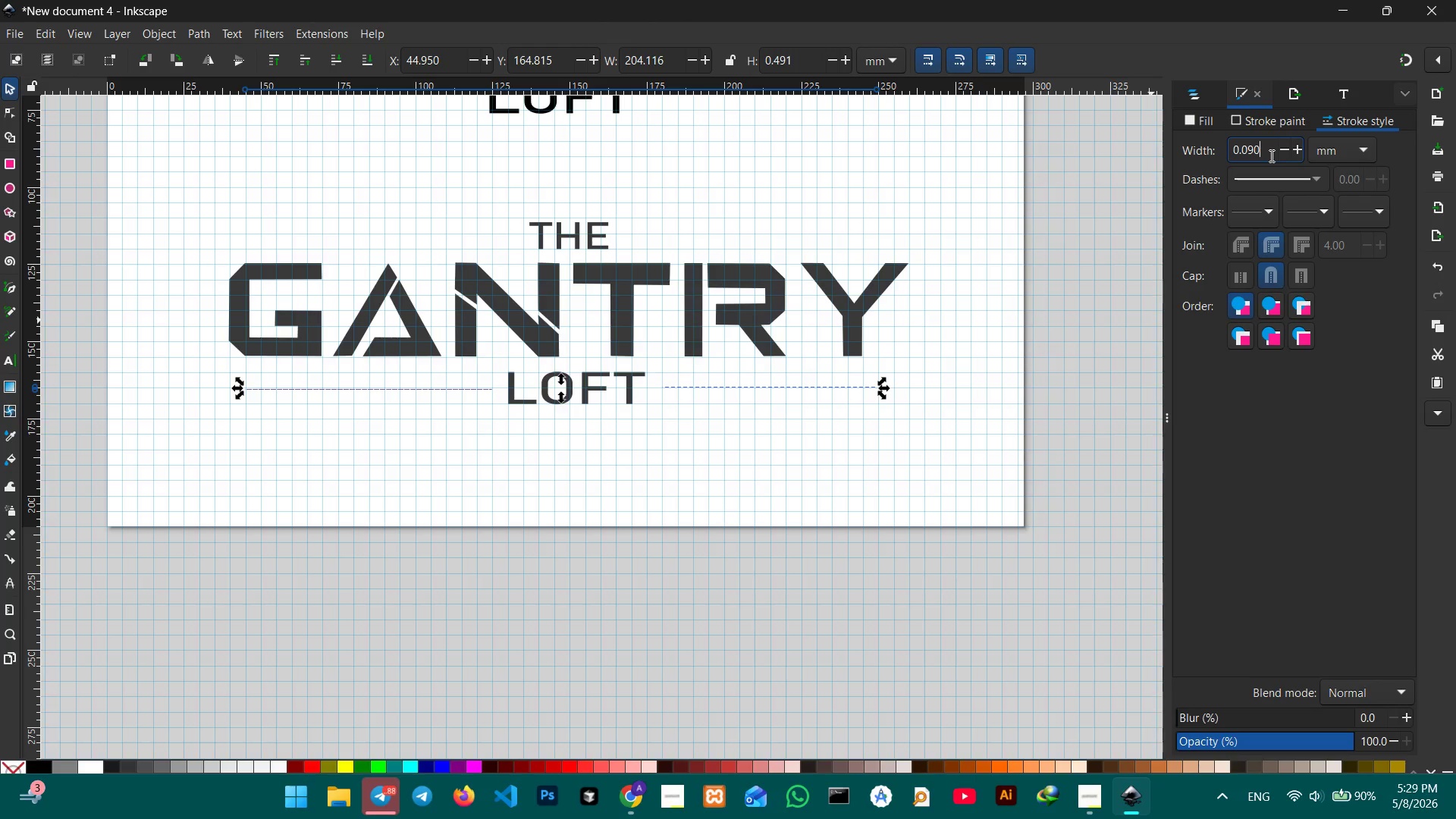 
key(Enter)
 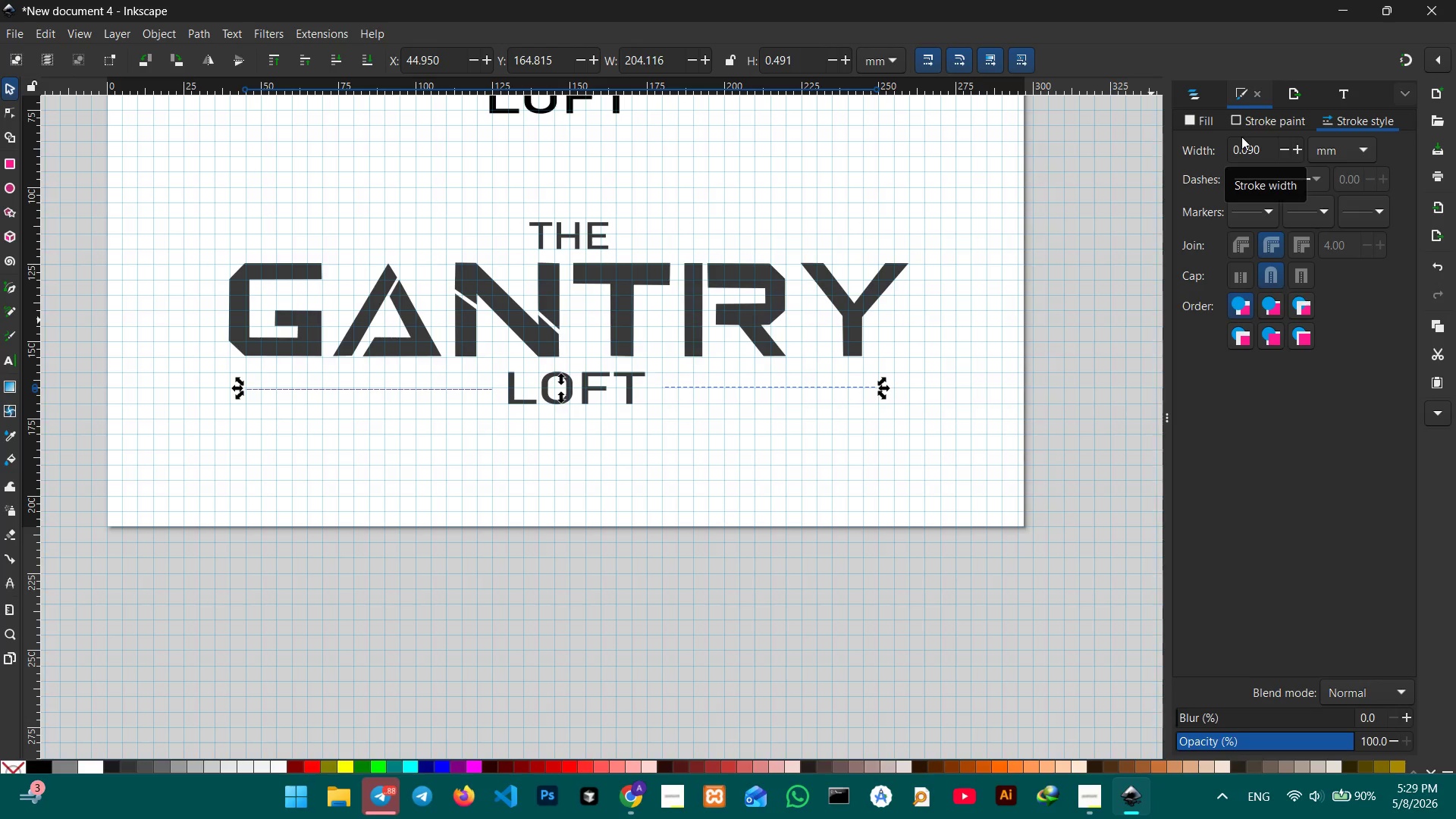 
left_click([1245, 115])
 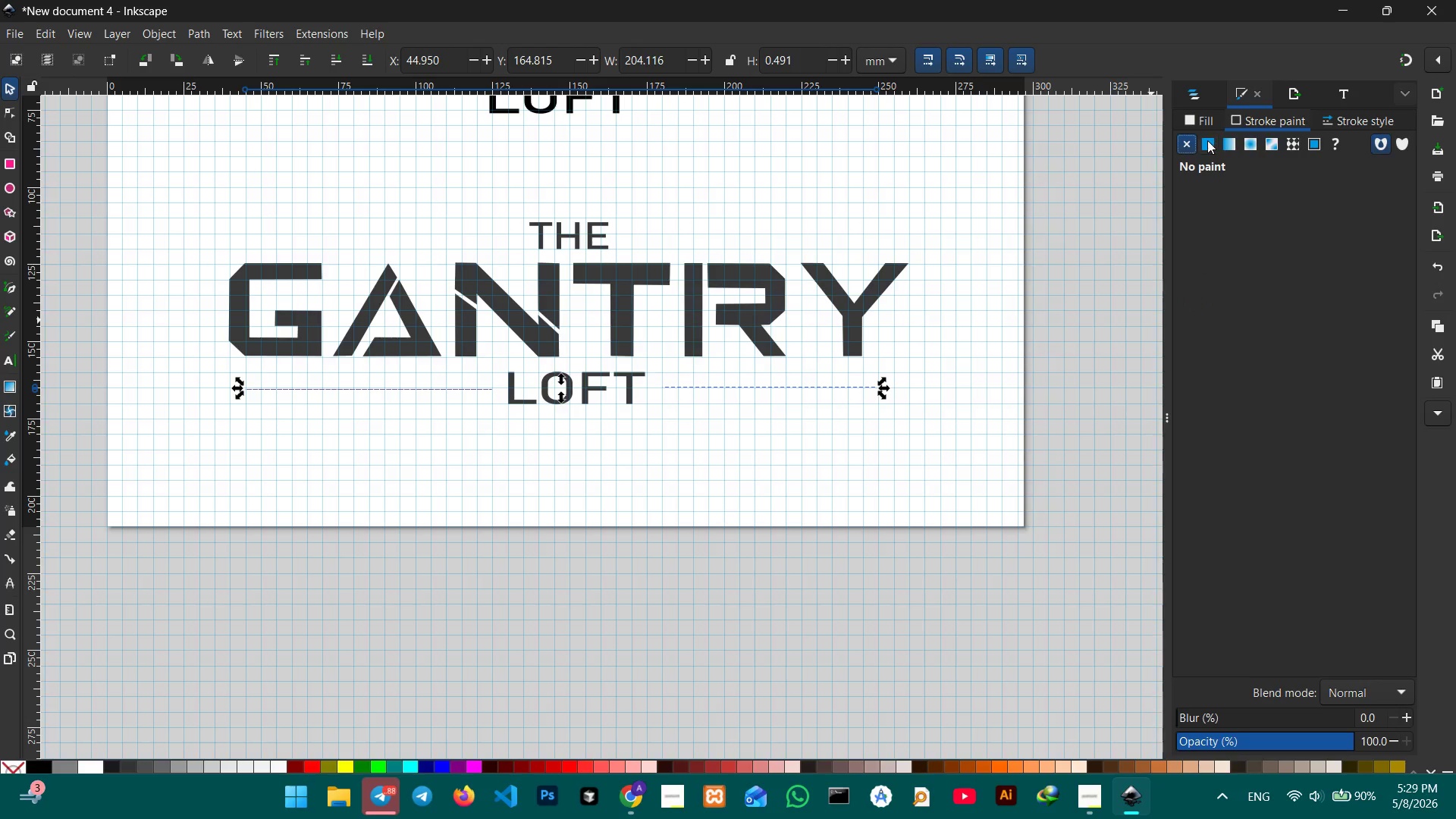 
left_click([1207, 140])
 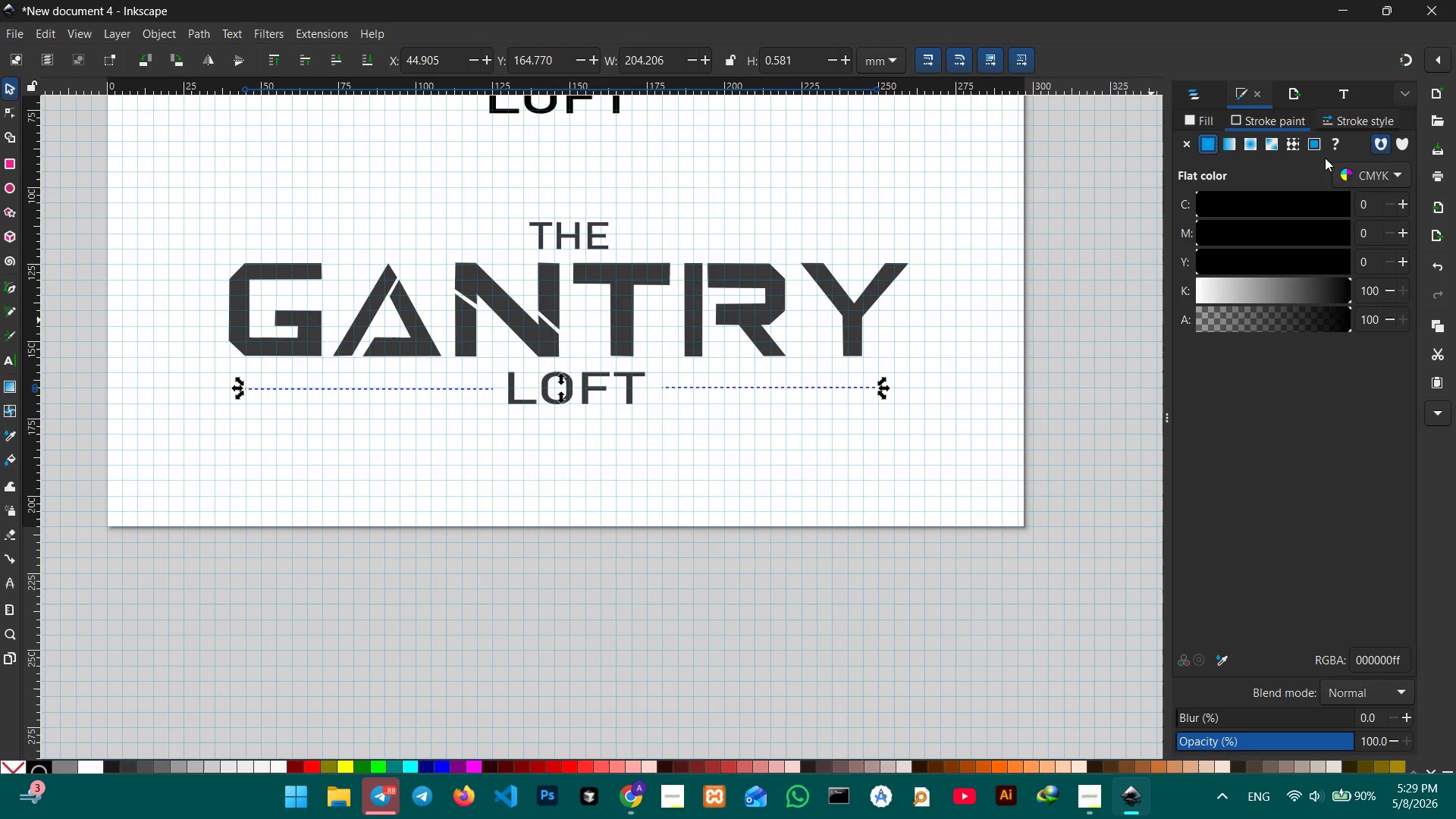 
left_click([1092, 278])
 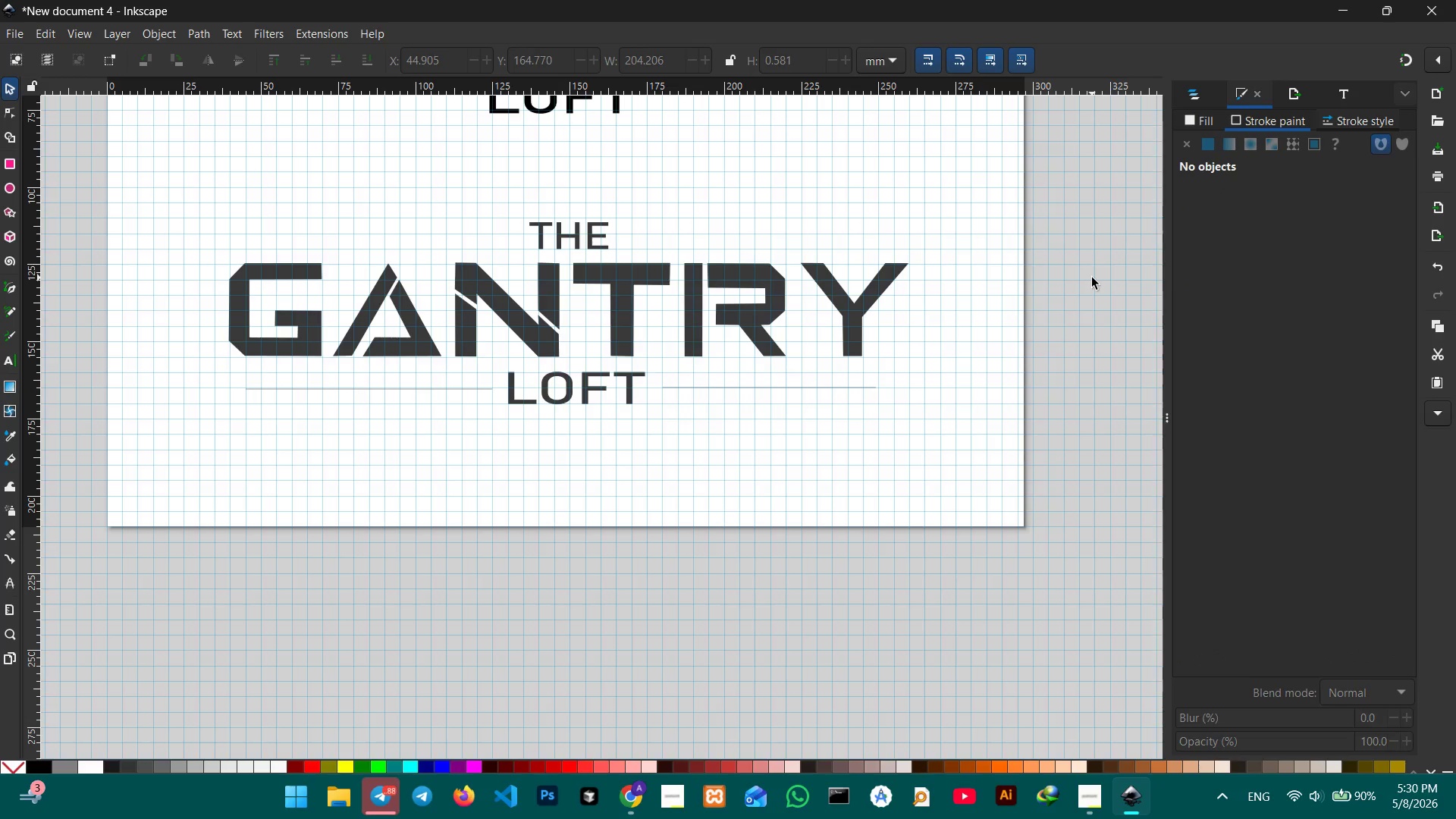 
double_click([1092, 278])
 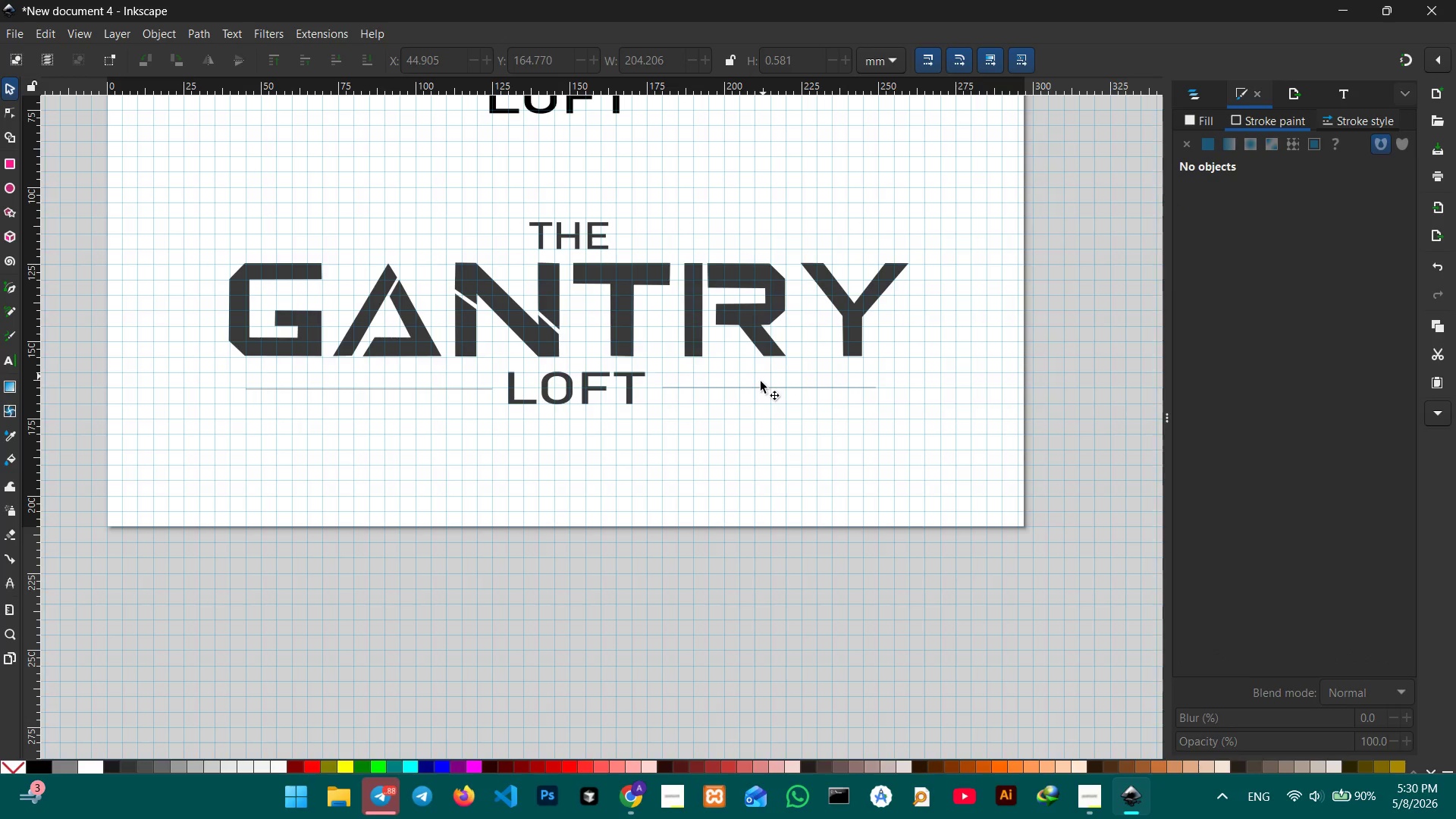 
left_click([758, 387])
 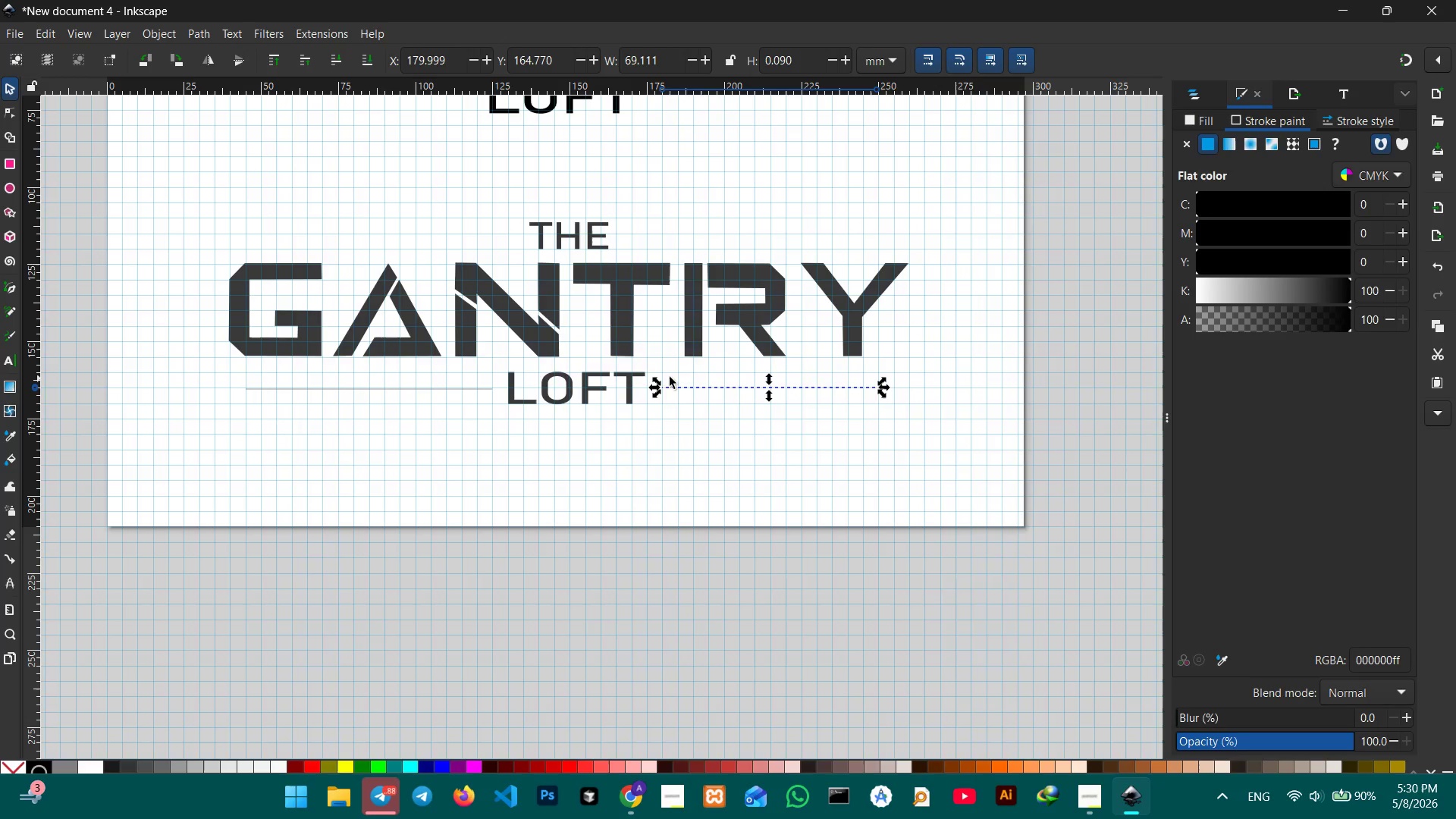 
hold_key(key=ShiftLeft, duration=1.64)
left_click([445, 388])
 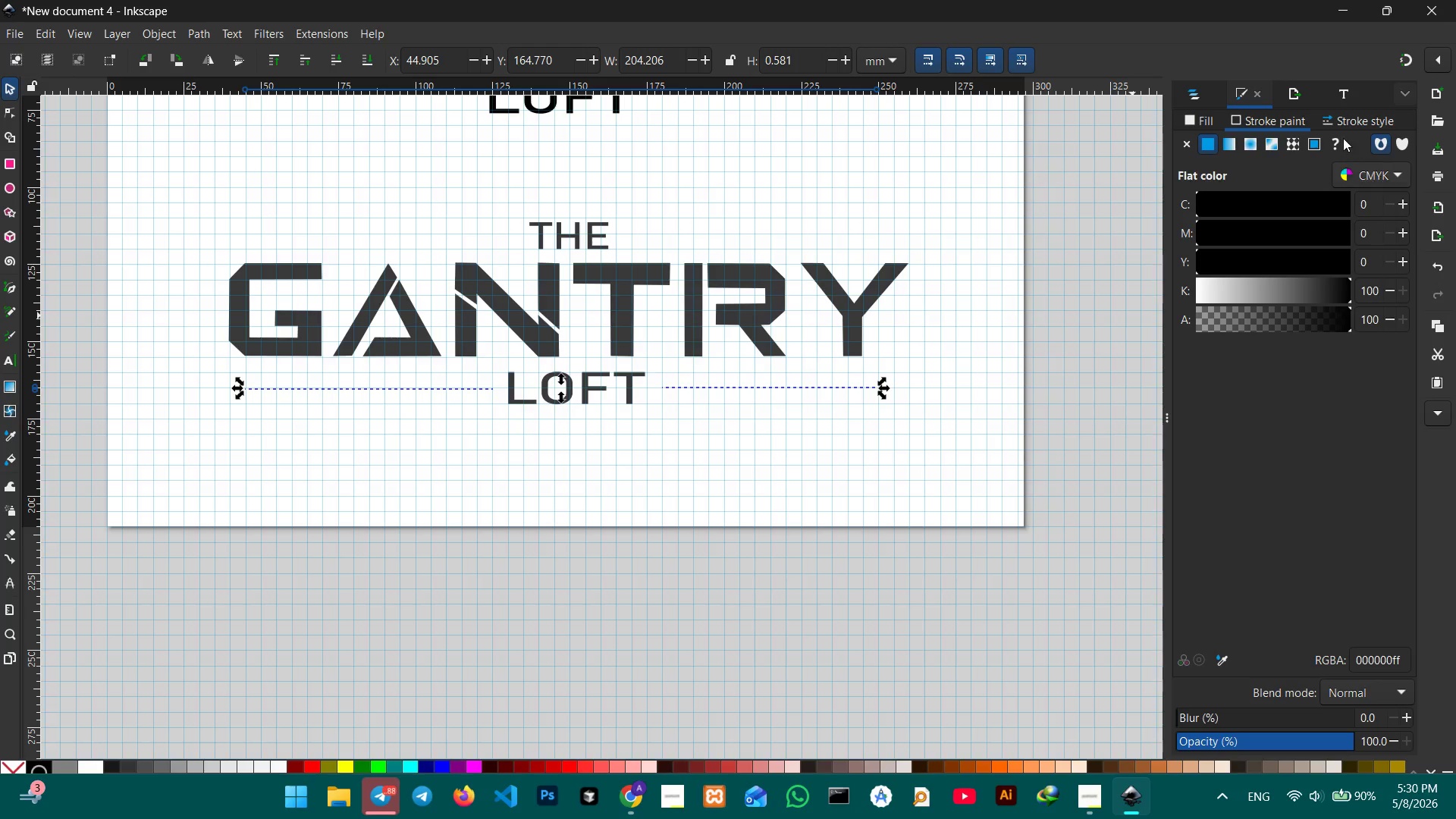 
left_click([1349, 118])
 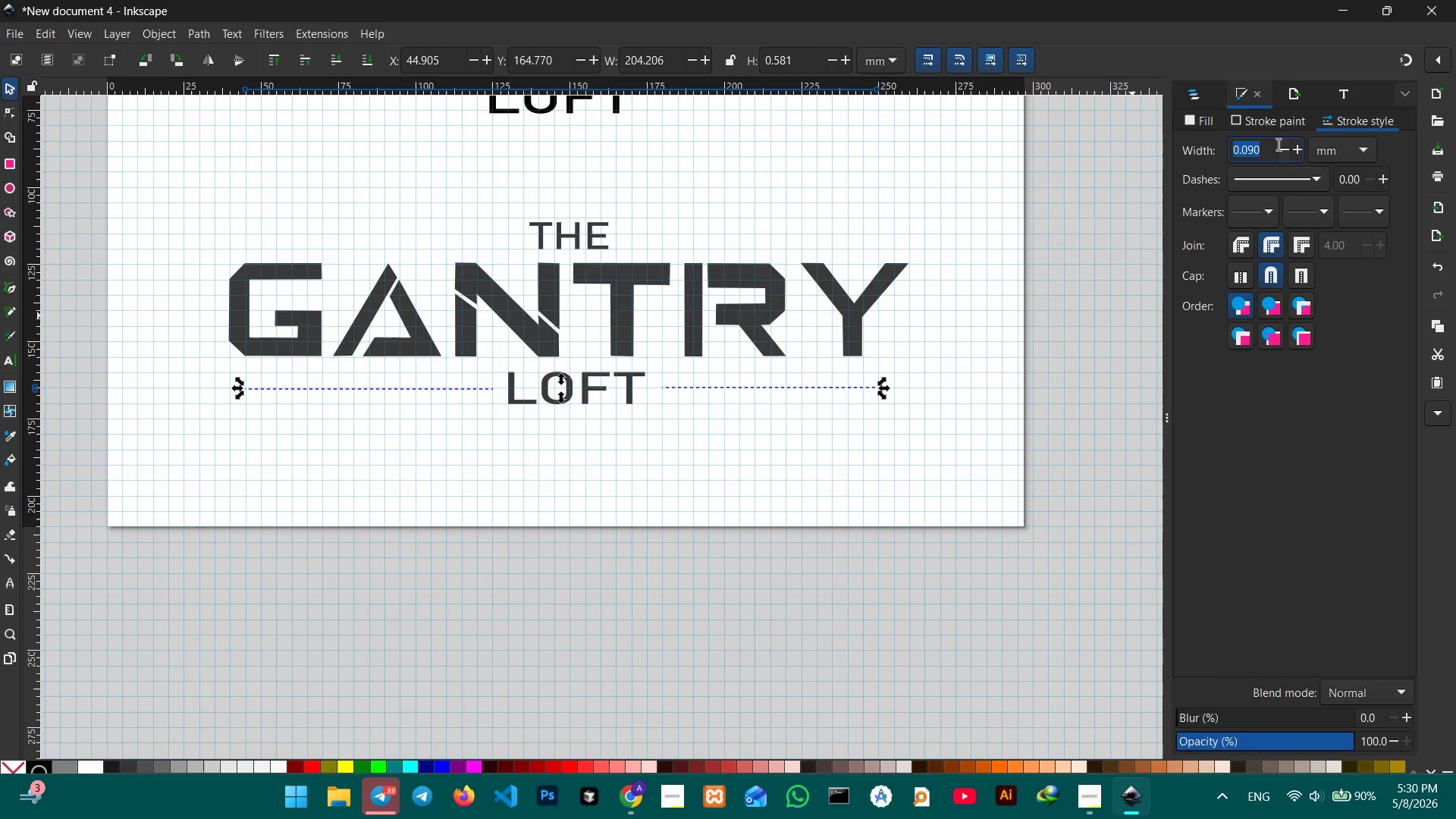 
left_click([1265, 143])
 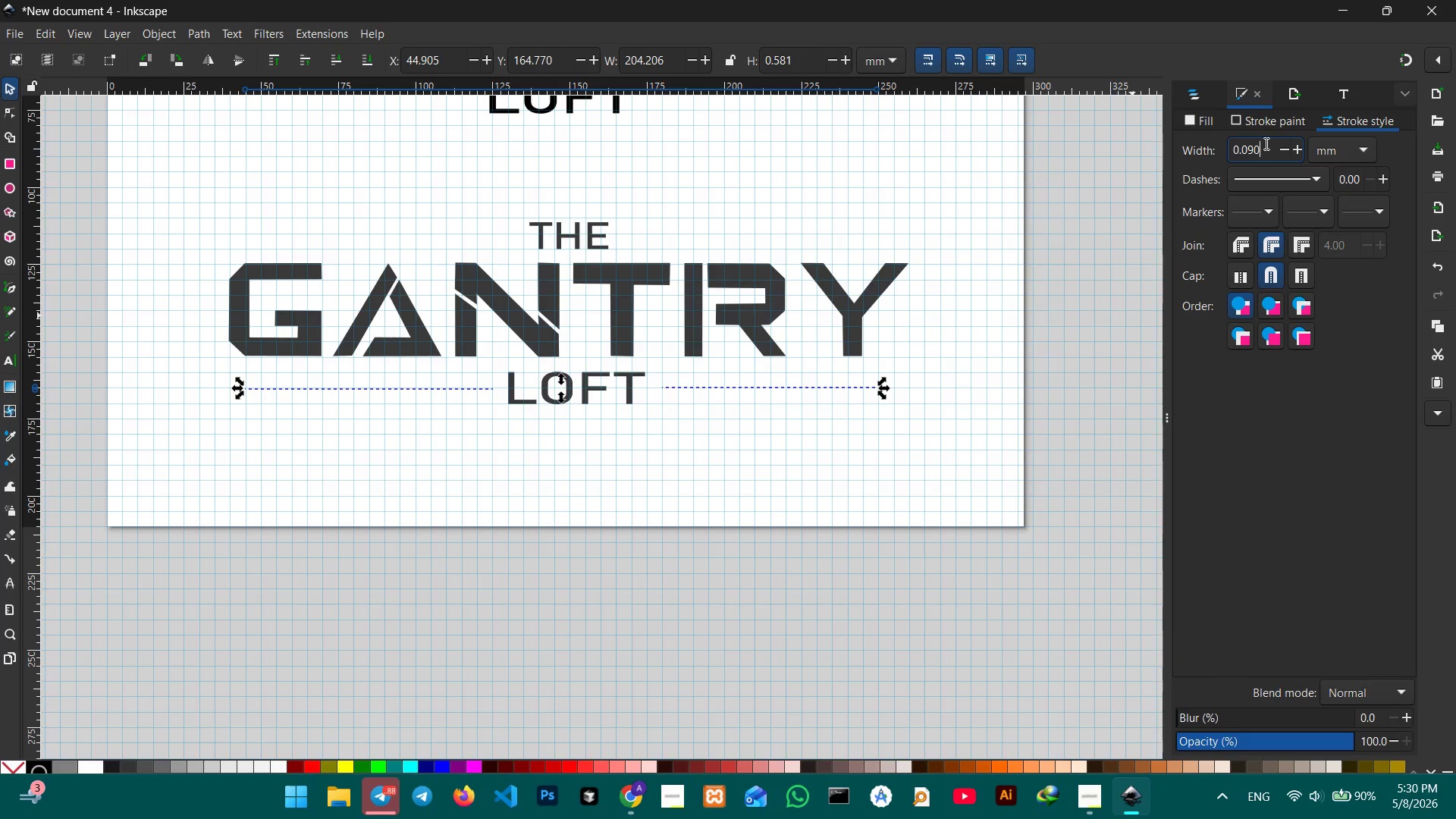 
key(Backspace)
 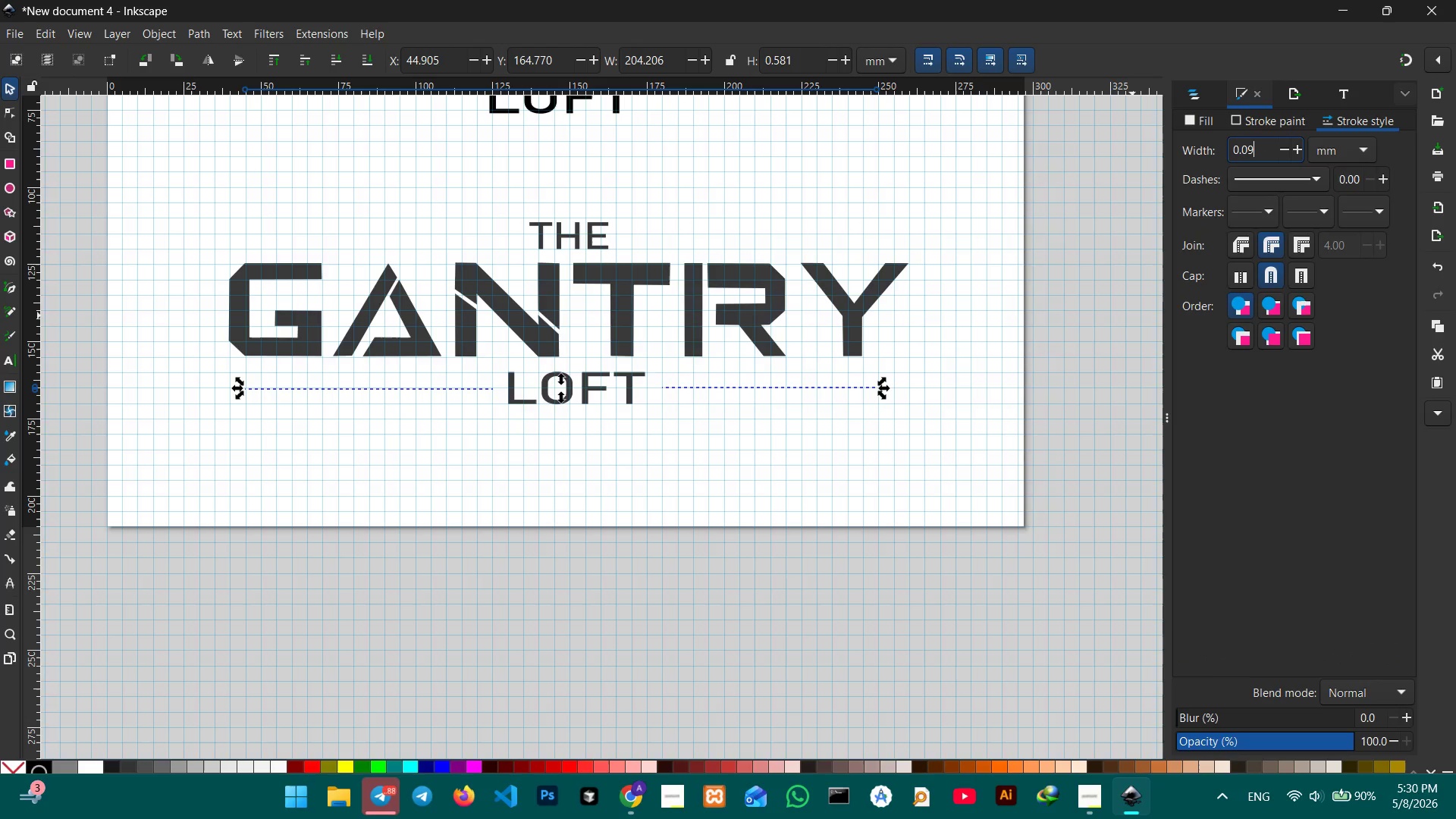 
key(Backspace)
 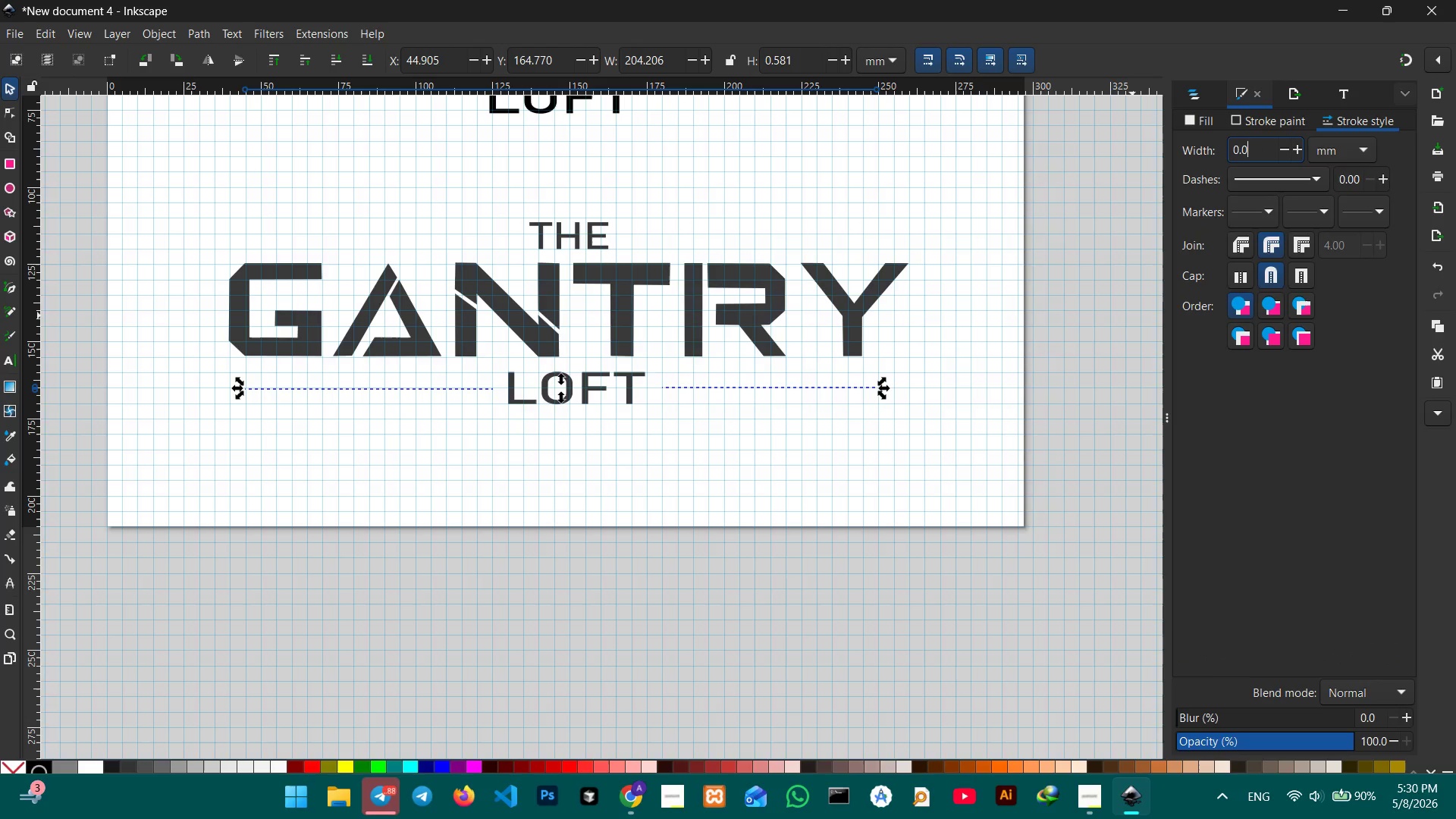 
key(Backspace)
 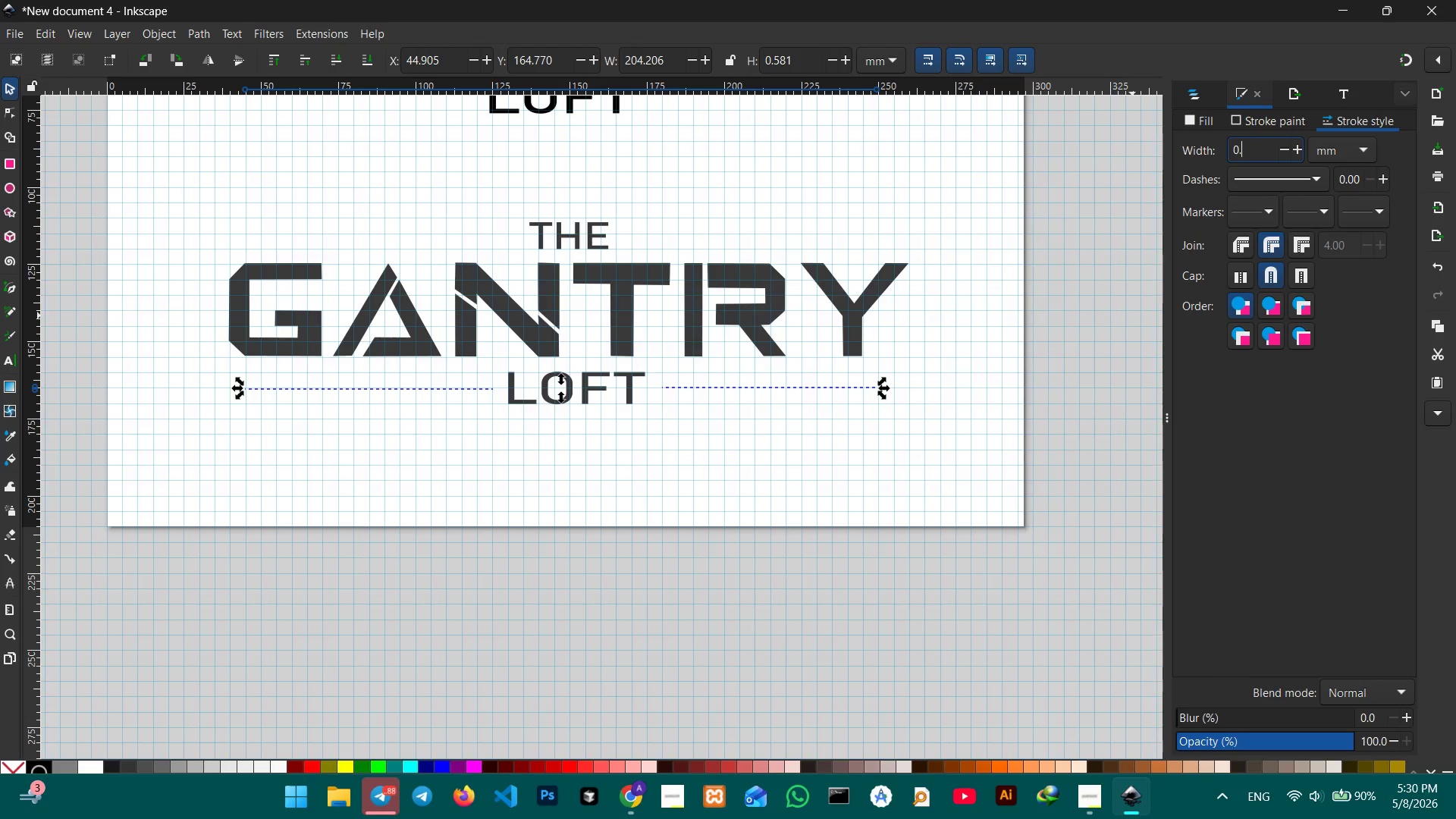 
key(Numpad1)
 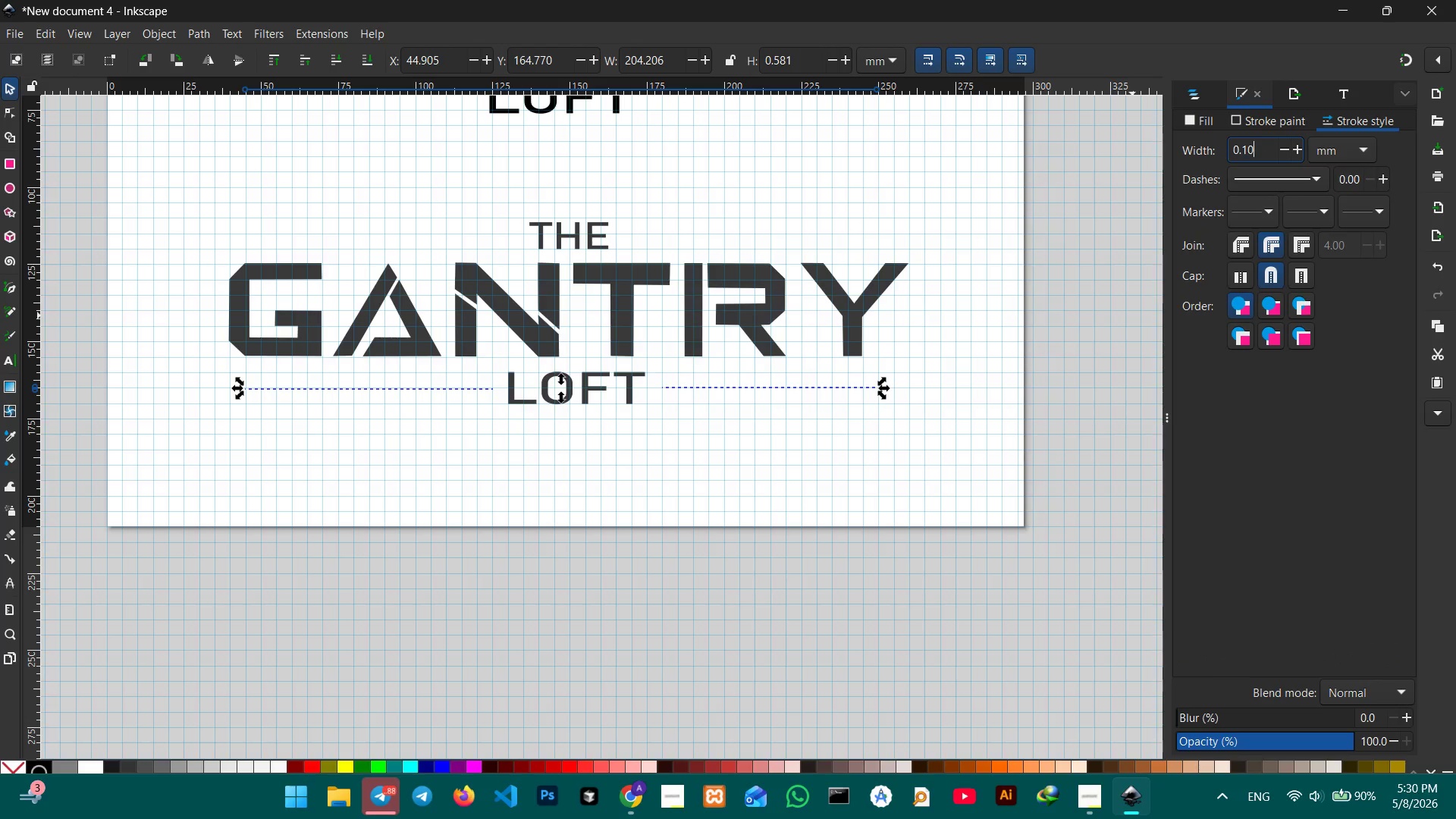 
key(Numpad0)
 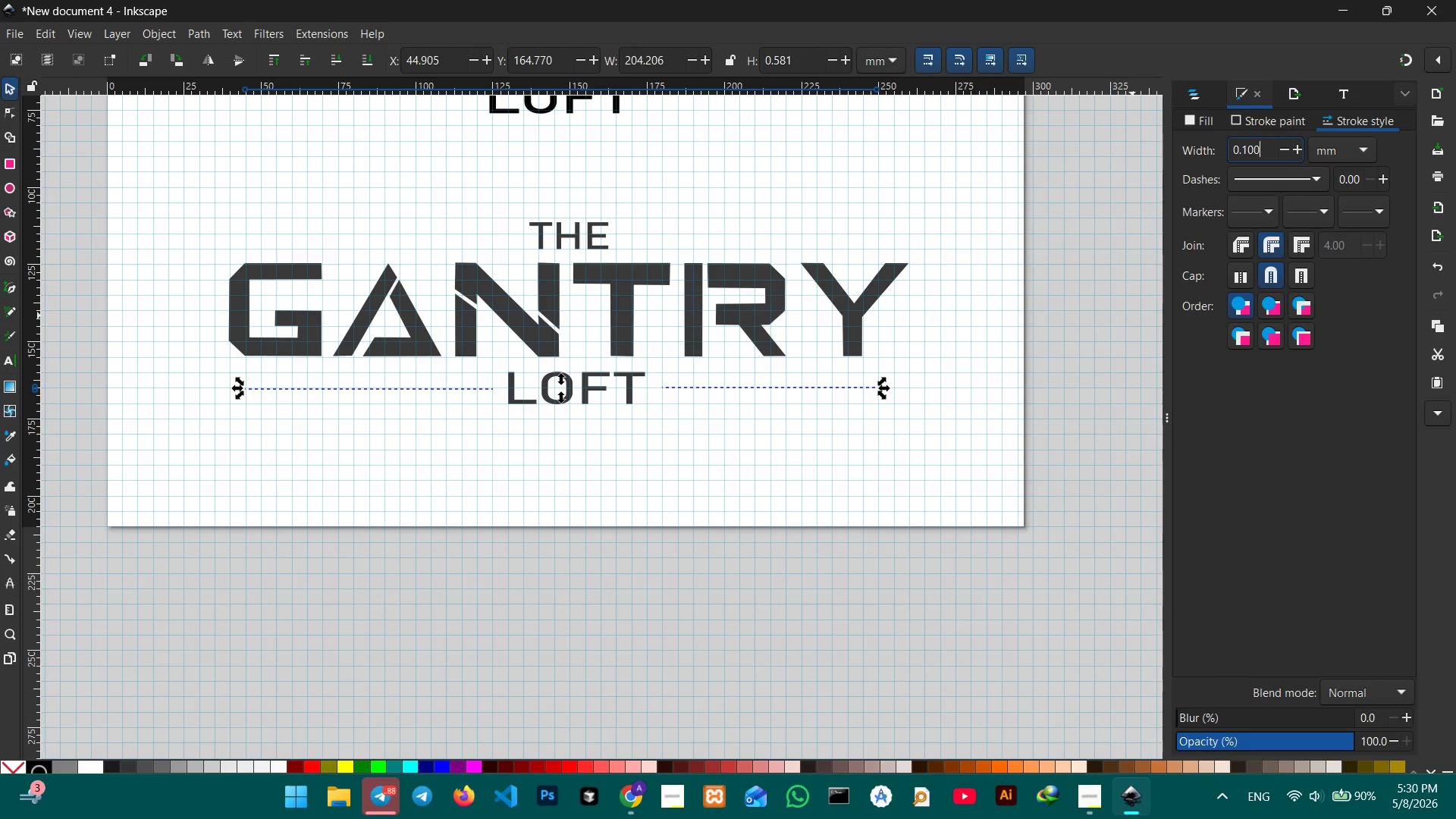 
key(Numpad0)
 